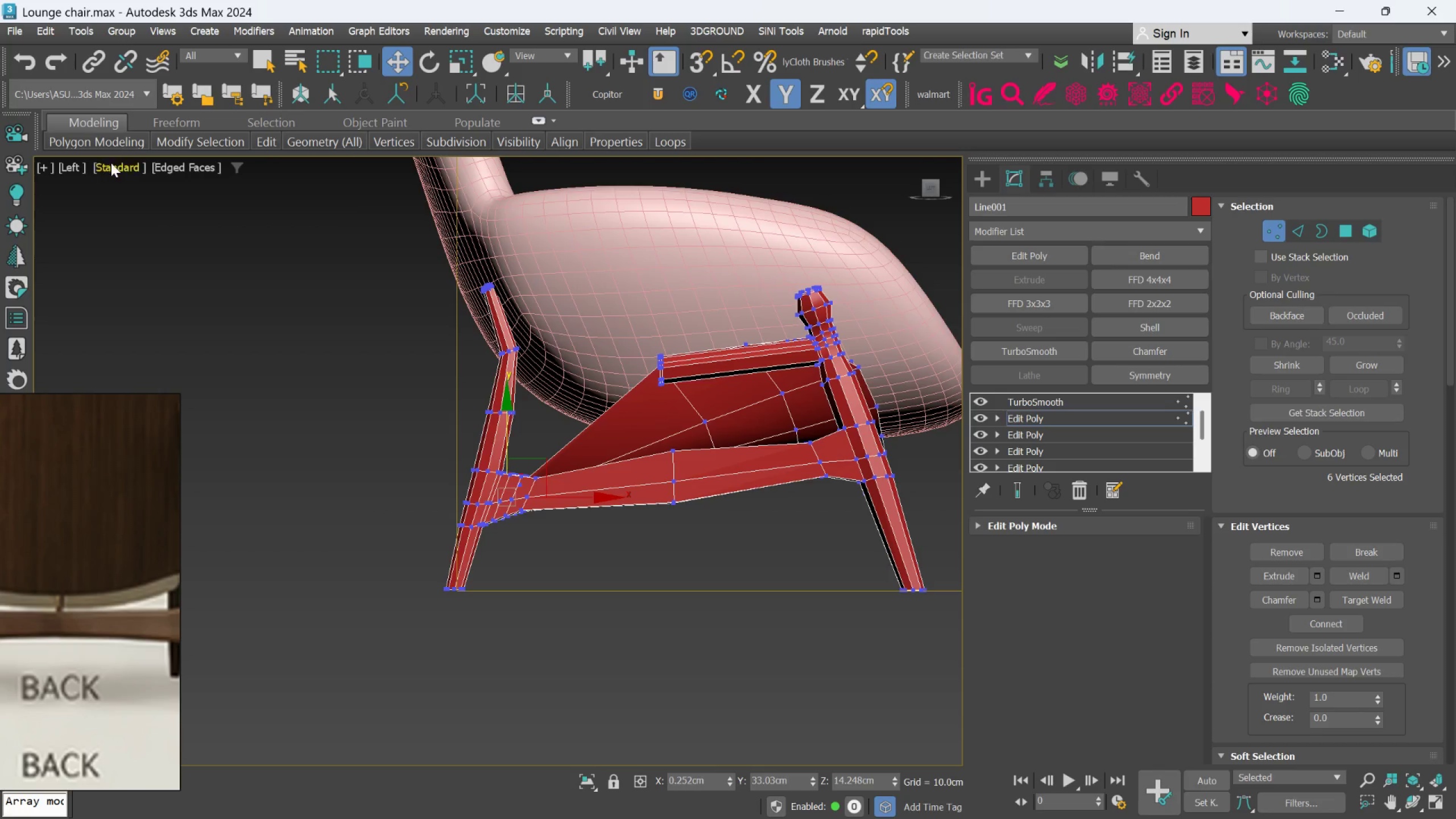 
left_click([75, 171])
 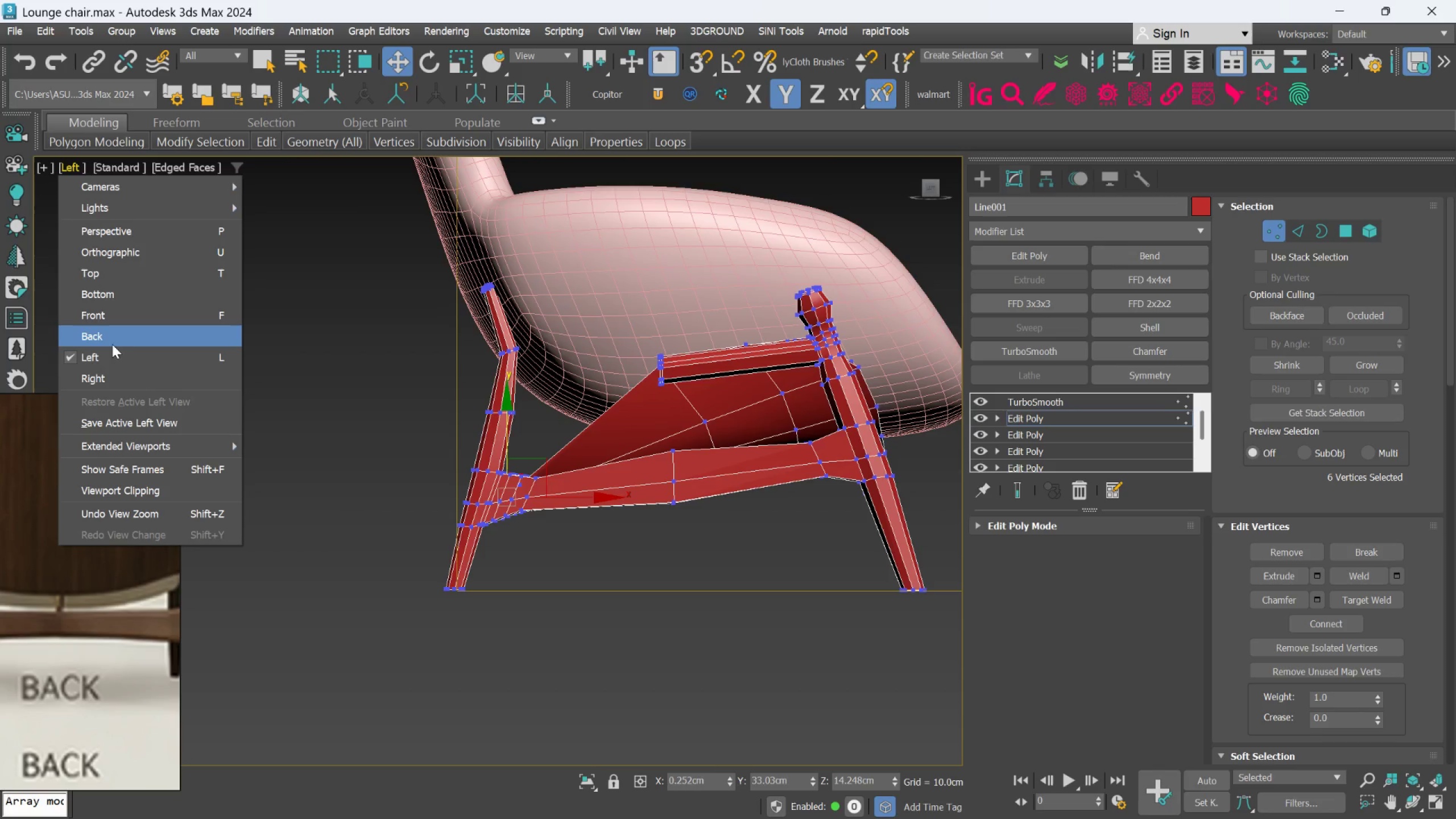 
left_click([112, 332])
 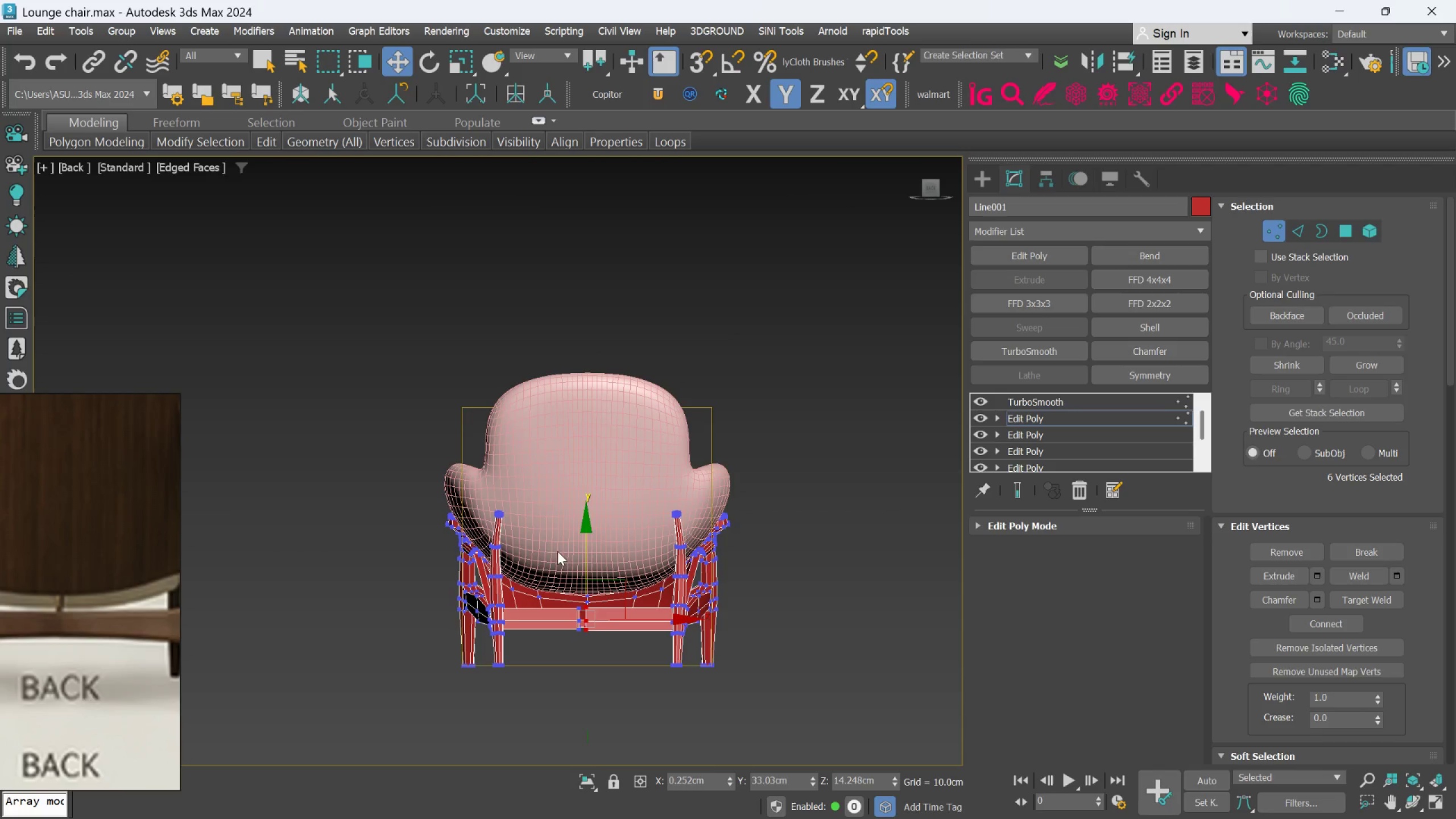 
scroll: coordinate [628, 618], scroll_direction: up, amount: 5.0
 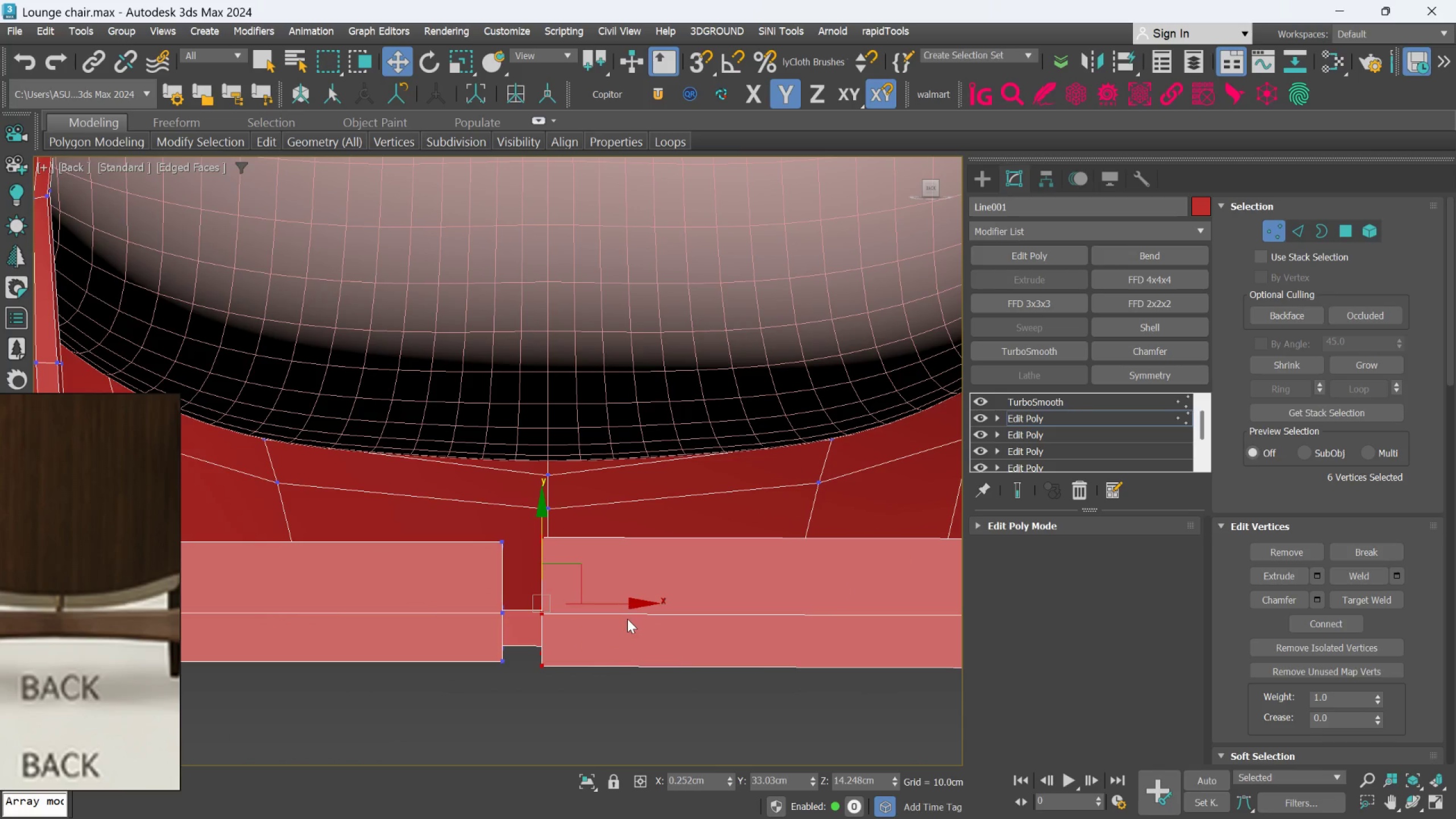 
scroll: coordinate [627, 619], scroll_direction: down, amount: 1.0
 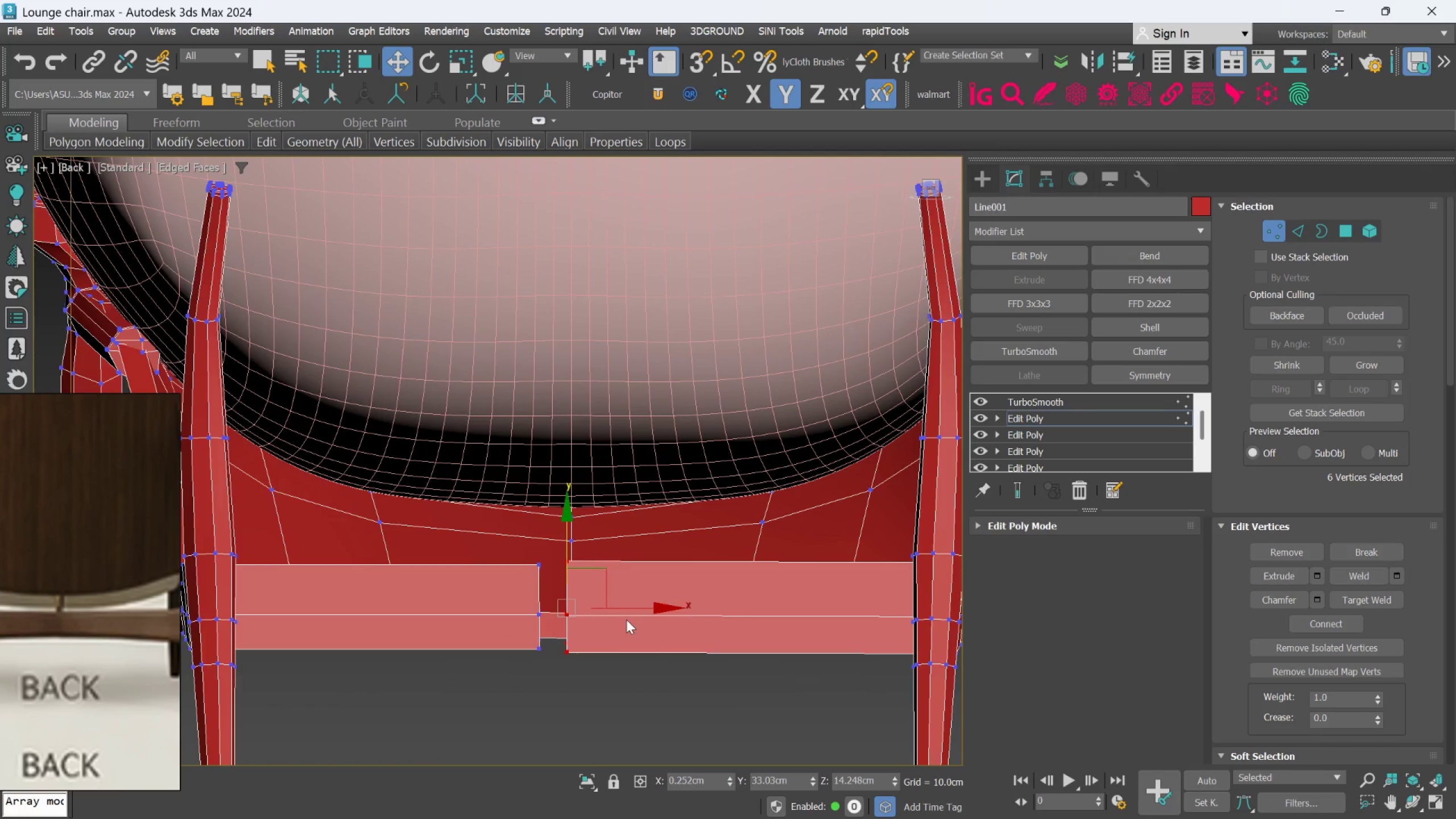 
hold_key(key=AltLeft, duration=1.5)
scroll: coordinate [628, 646], scroll_direction: down, amount: 1.0
 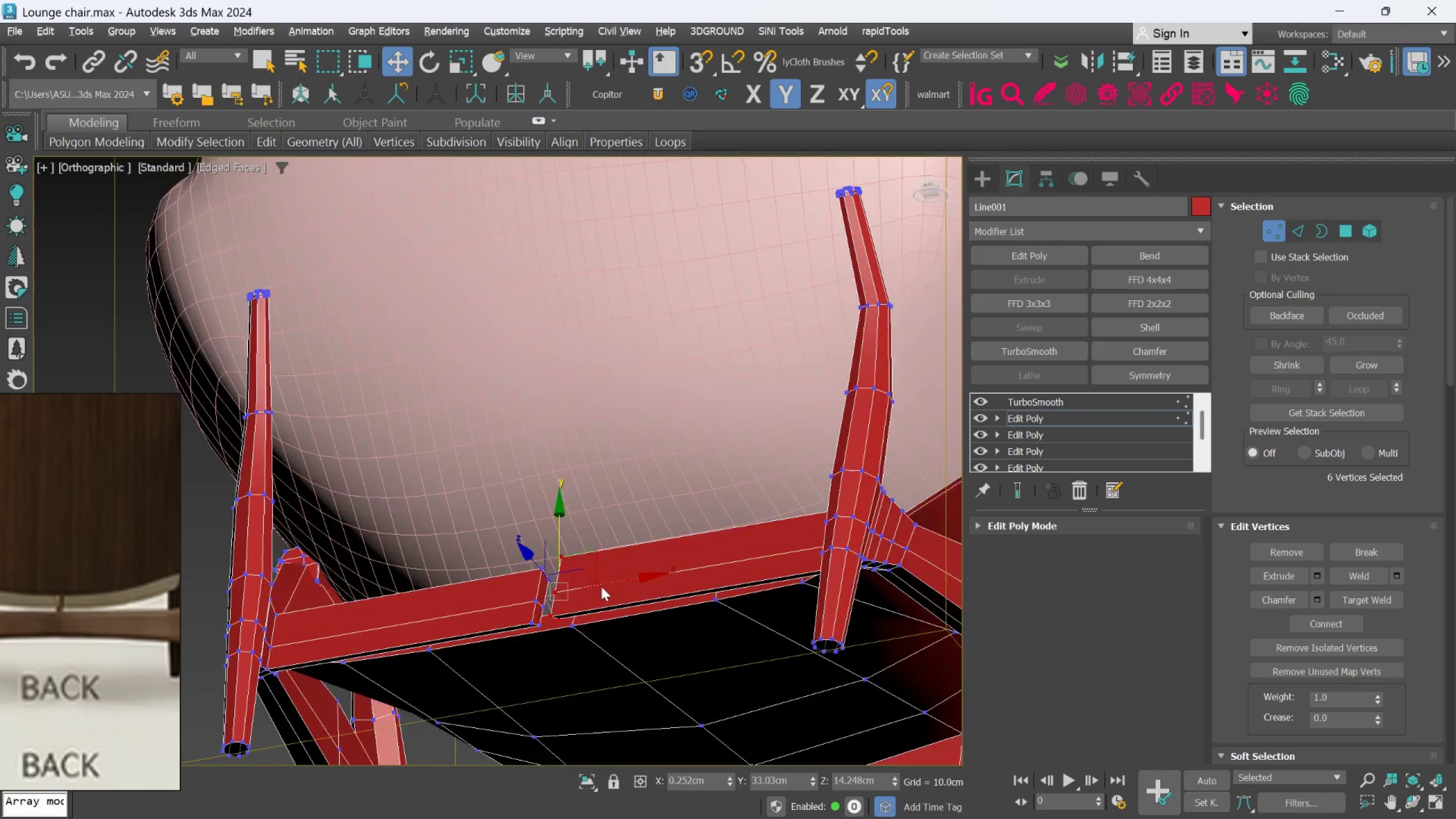 
hold_key(key=AltLeft, duration=0.92)
 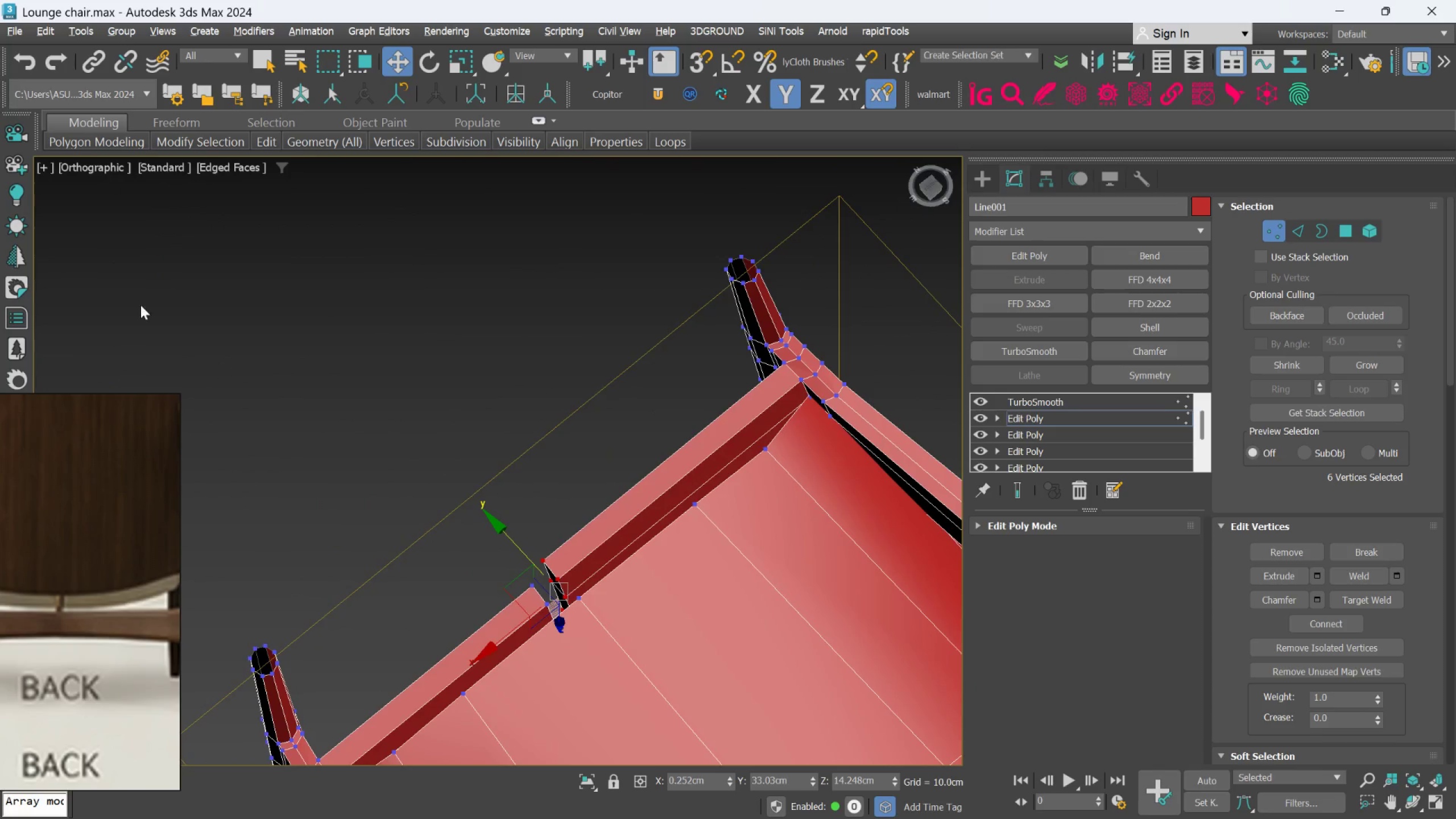 
hold_key(key=AltLeft, duration=20.89)
left_click([73, 165])
 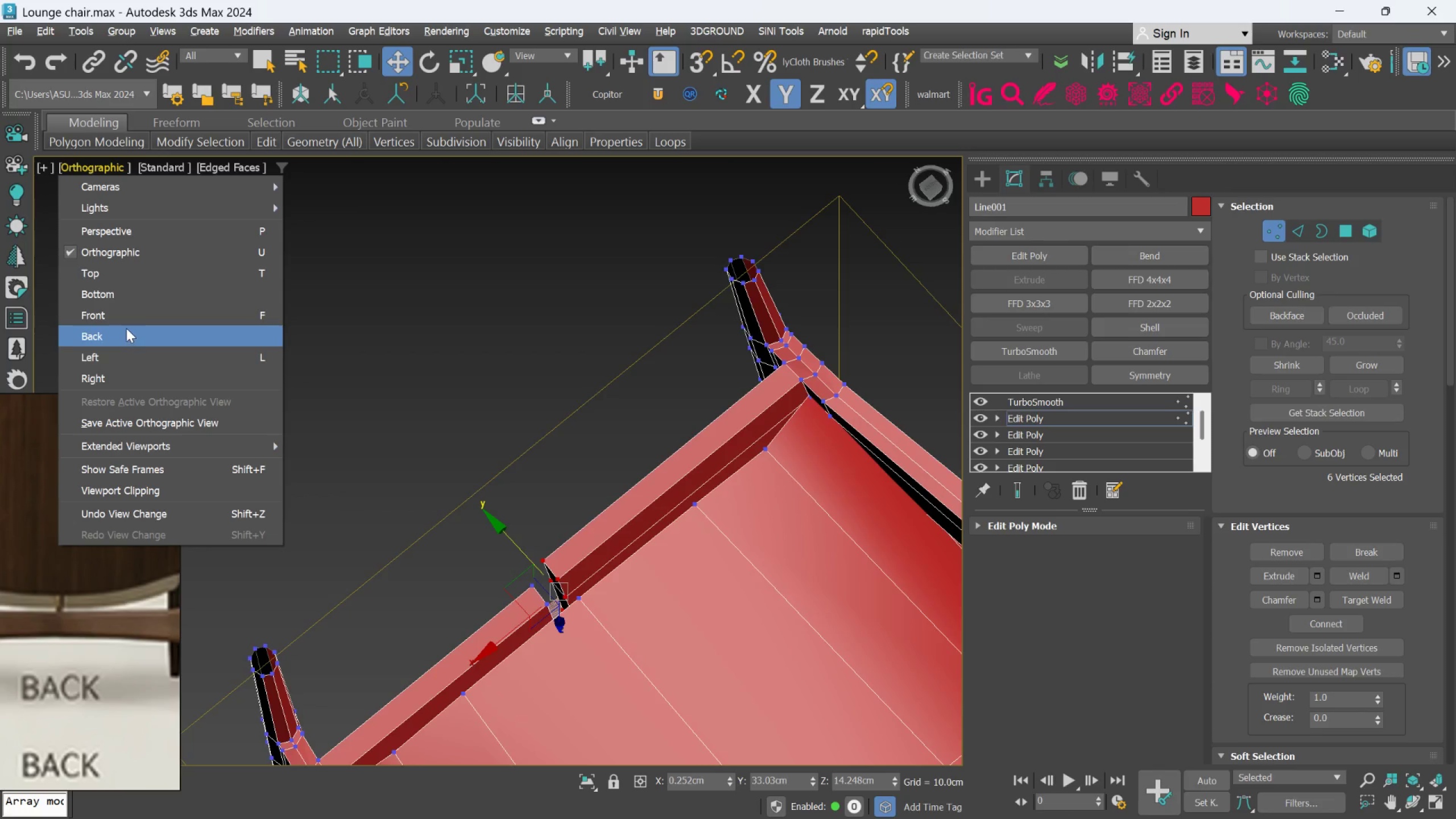 
left_click([123, 299])
 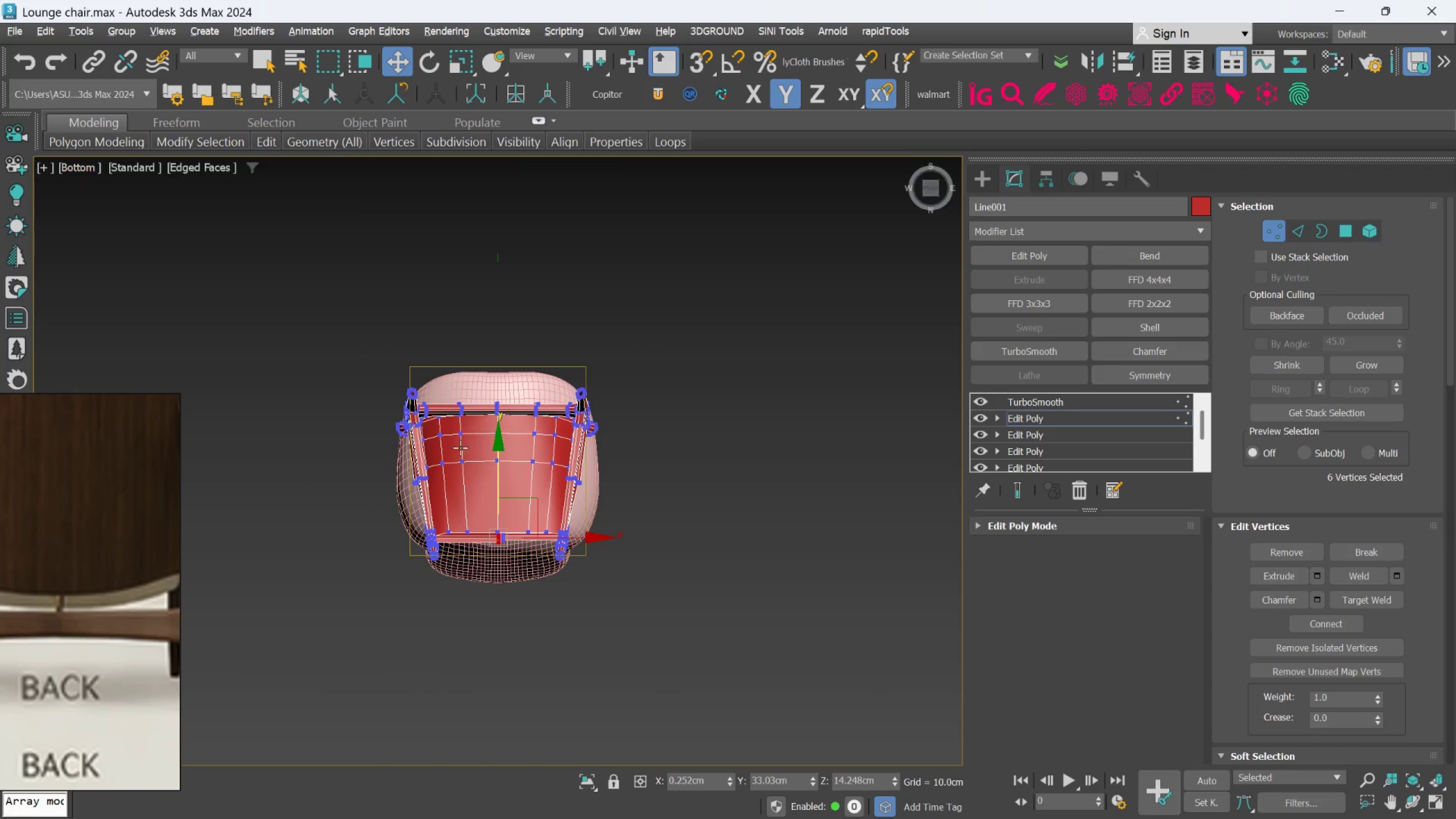 
scroll: coordinate [573, 614], scroll_direction: up, amount: 6.0
 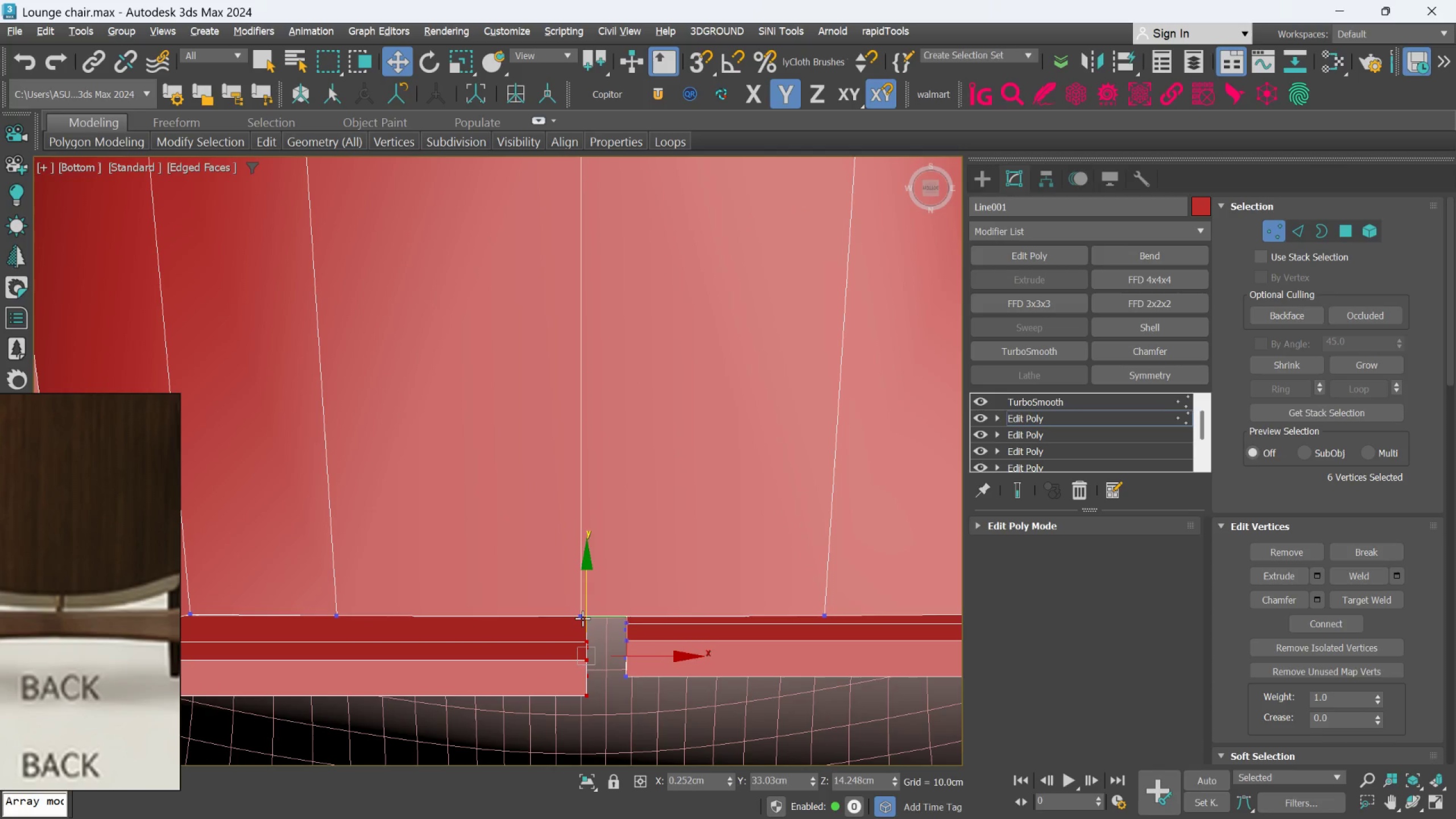 
scroll: coordinate [582, 618], scroll_direction: down, amount: 1.0
 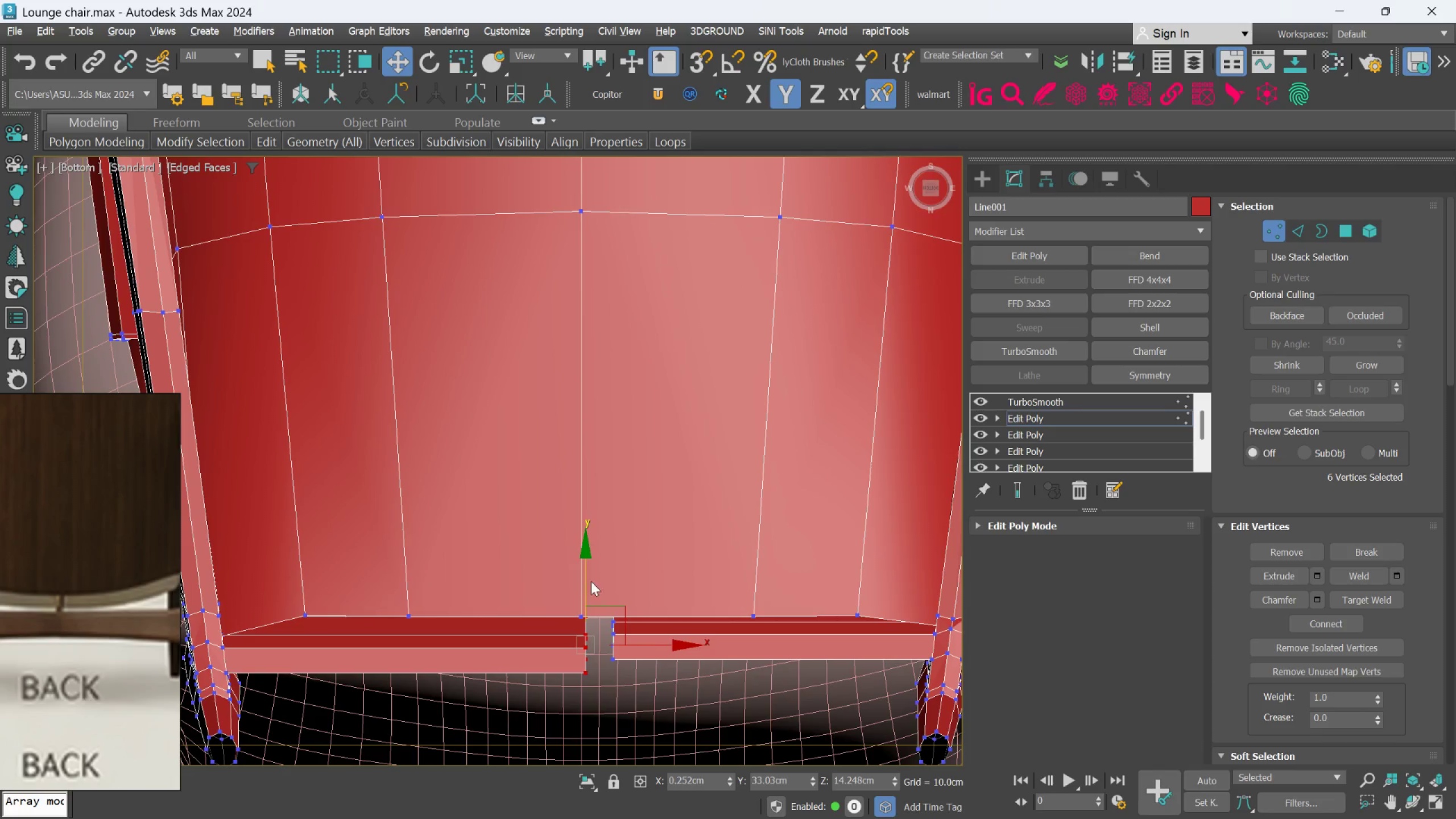 
key(R)
 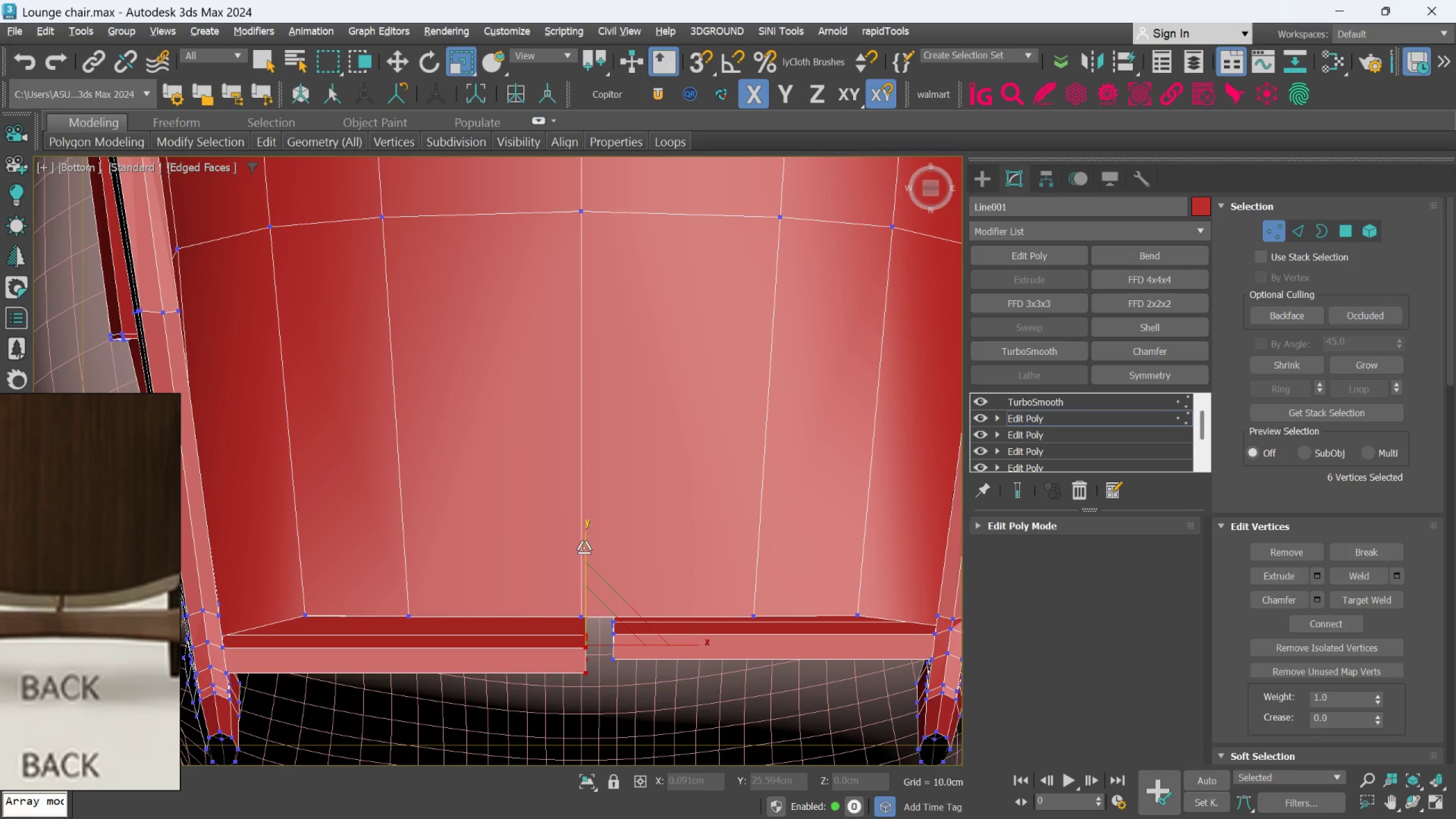 
left_click_drag(start_coordinate=[584, 548], to_coordinate=[586, 566])
 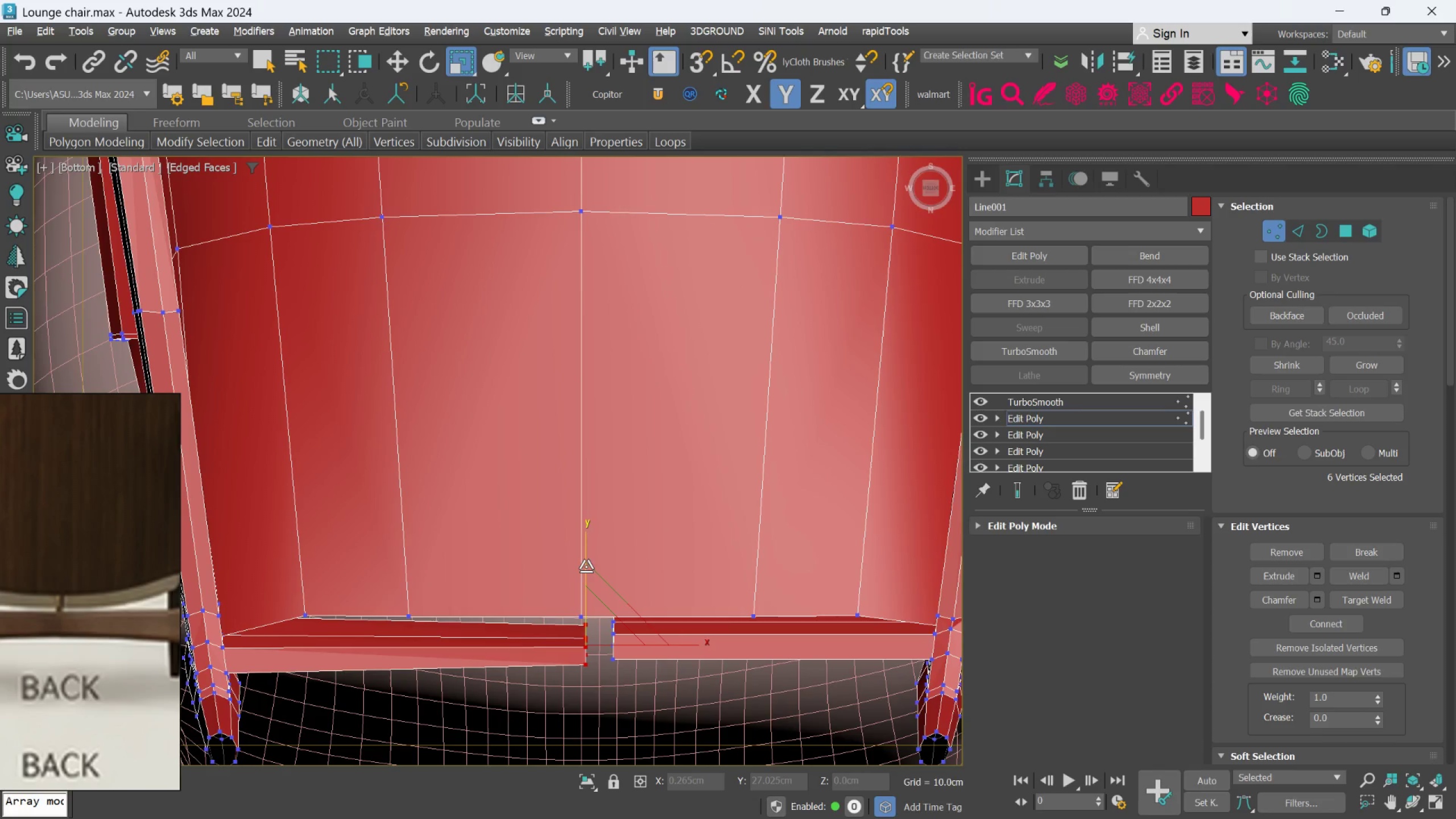 
key(Control+Z)
 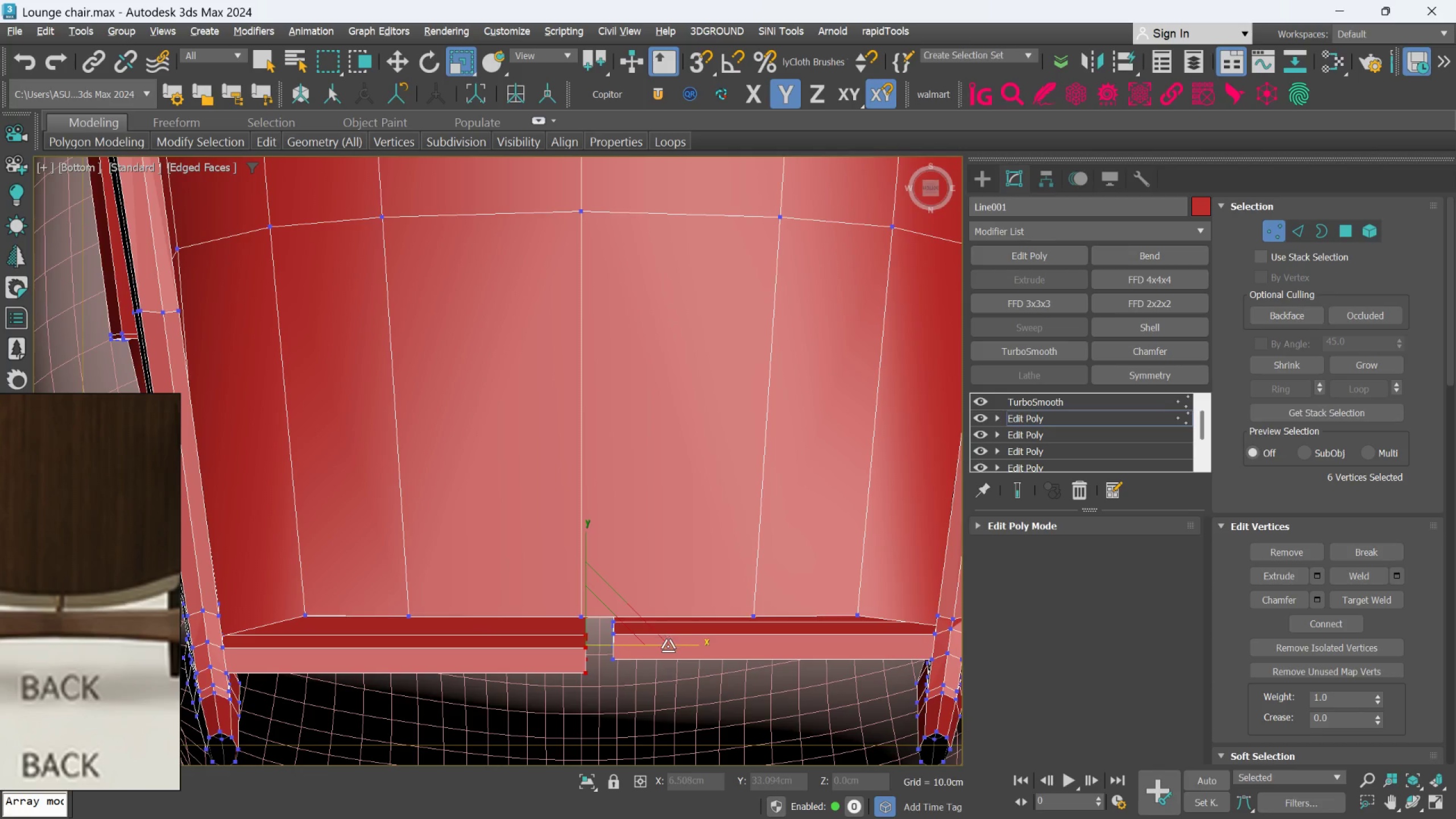 
left_click_drag(start_coordinate=[668, 648], to_coordinate=[650, 647])
 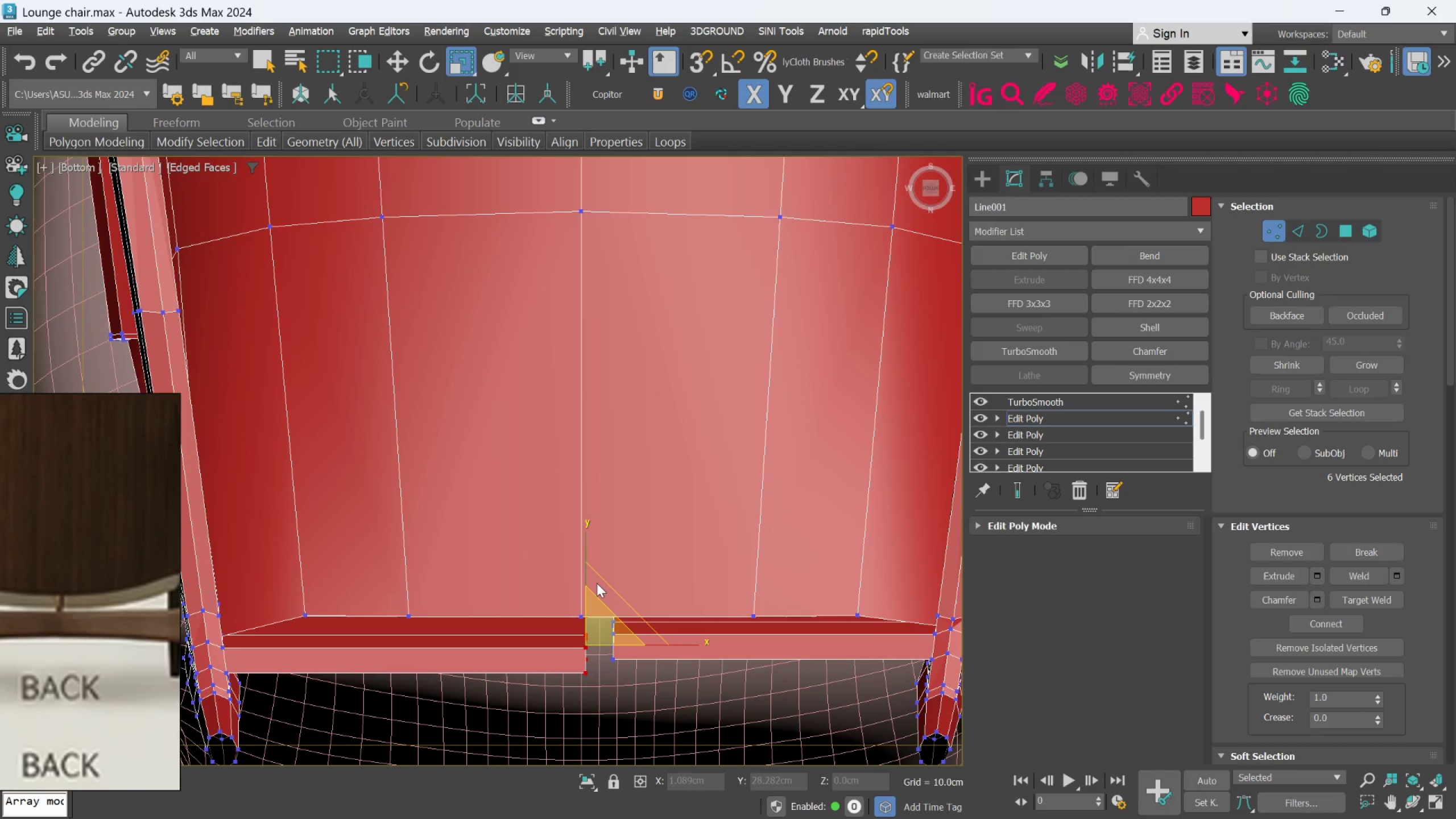 
key(W)
 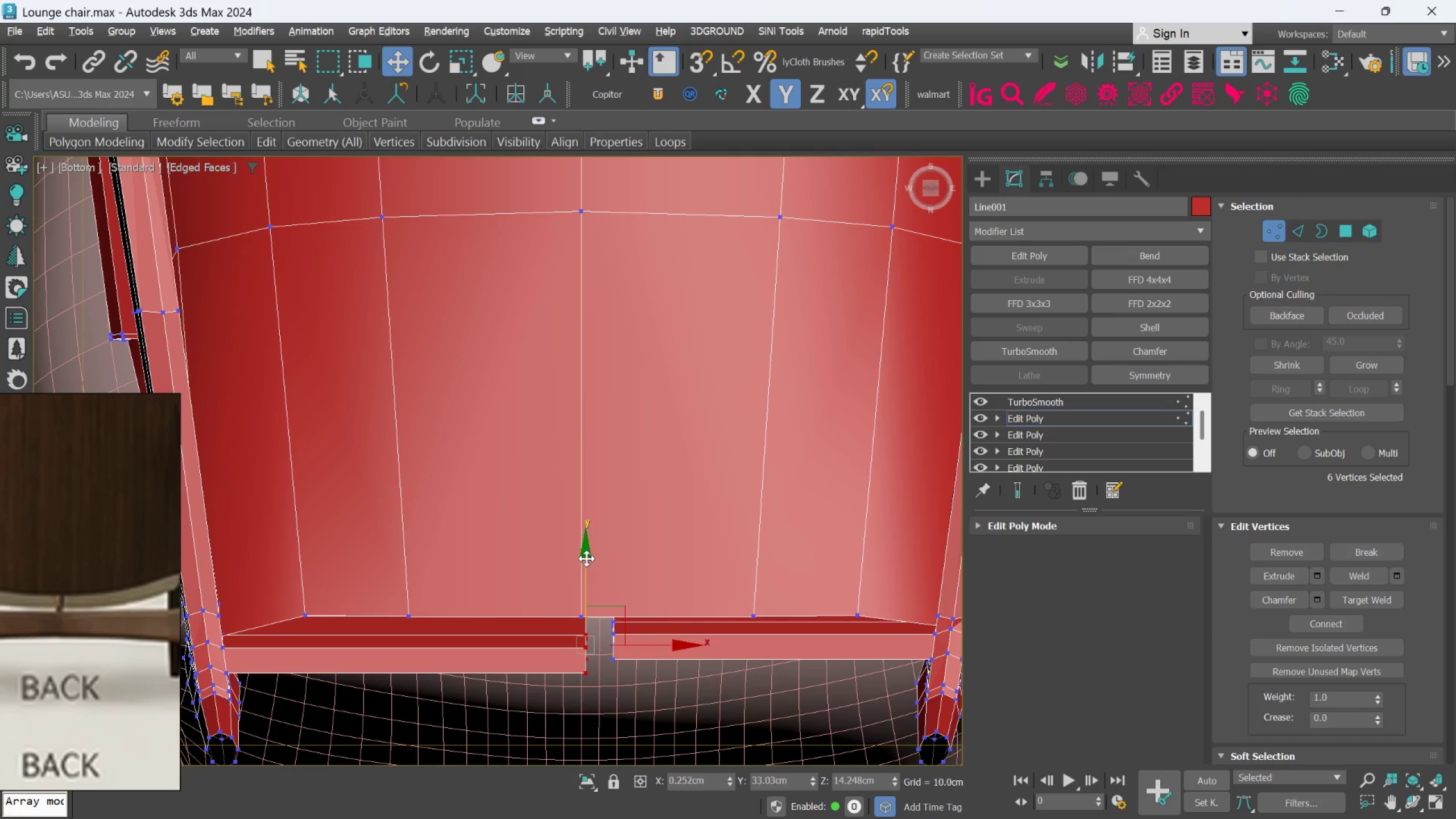 
left_click_drag(start_coordinate=[586, 559], to_coordinate=[589, 547])
 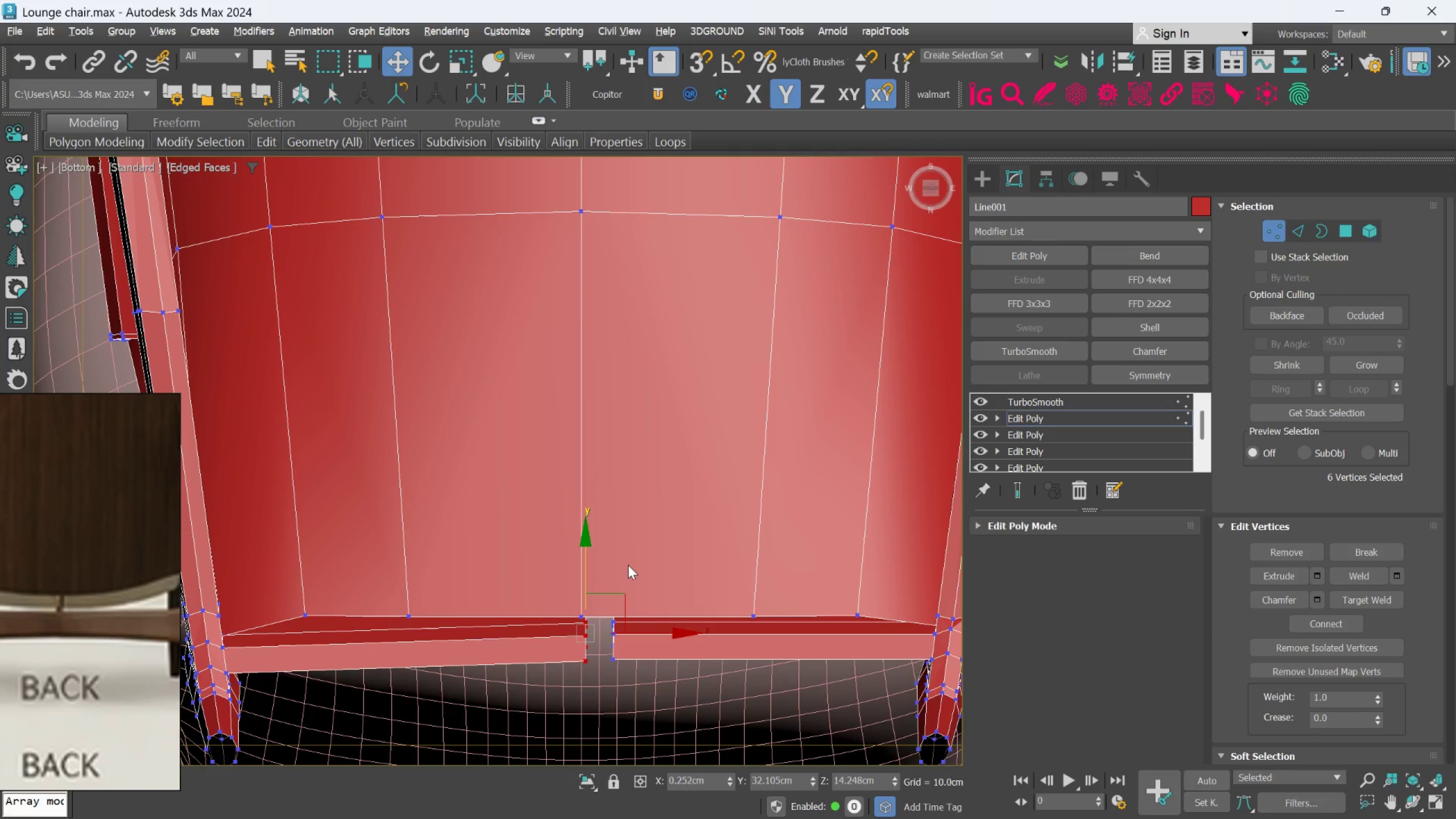 
scroll: coordinate [628, 567], scroll_direction: down, amount: 2.0
 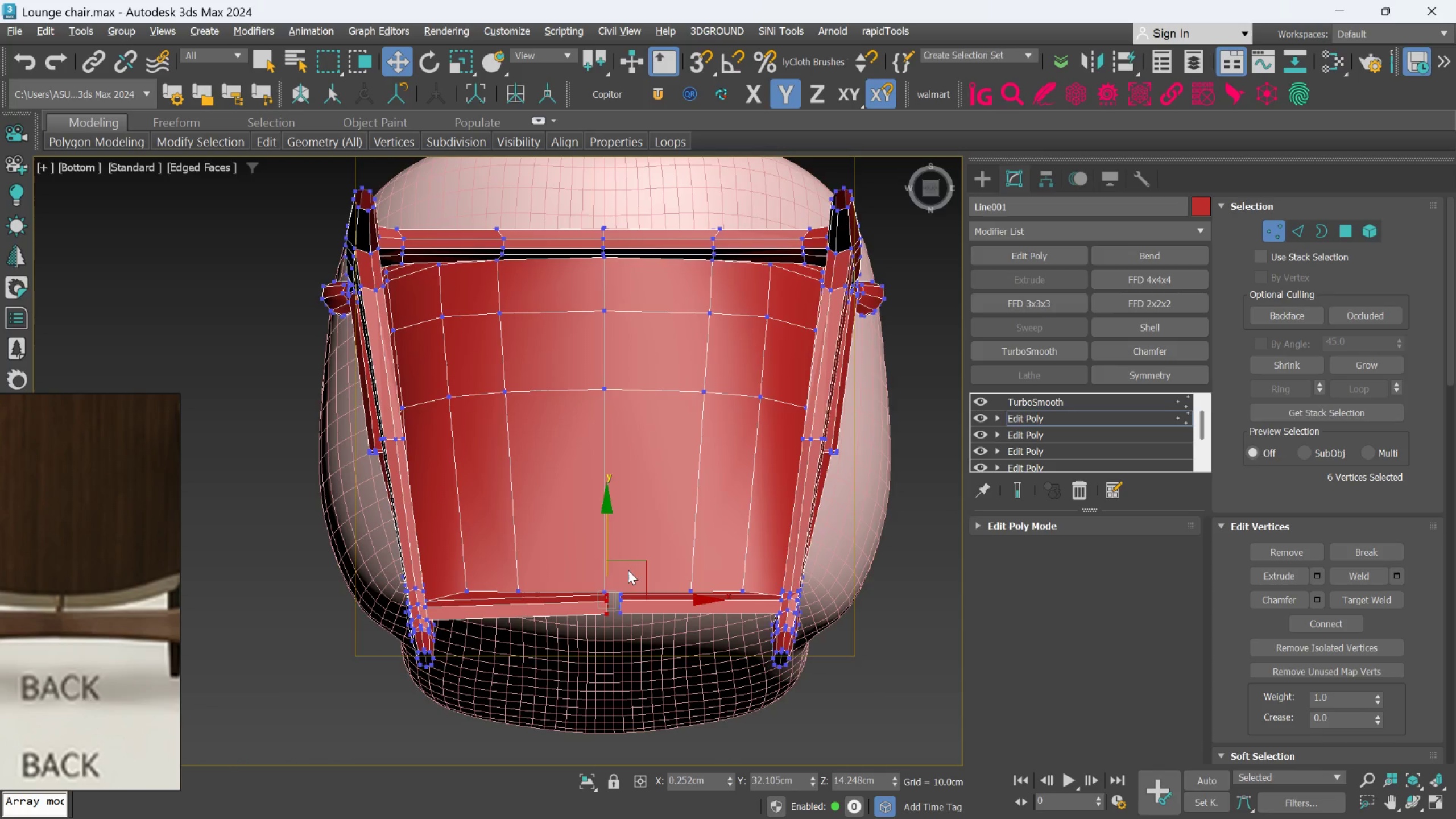 
hold_key(key=AltLeft, duration=1.5)
 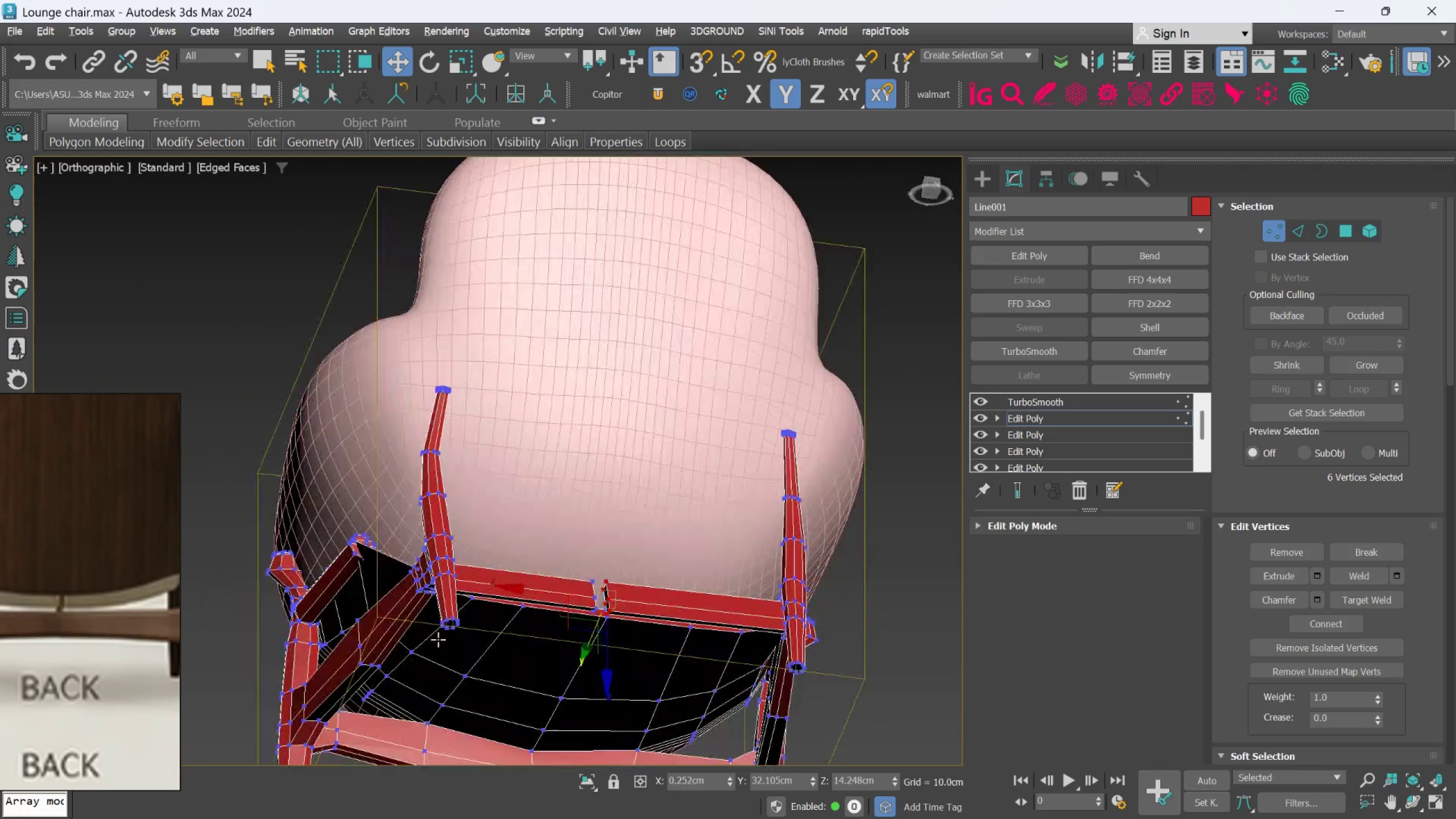 
key(Alt+AltLeft)
 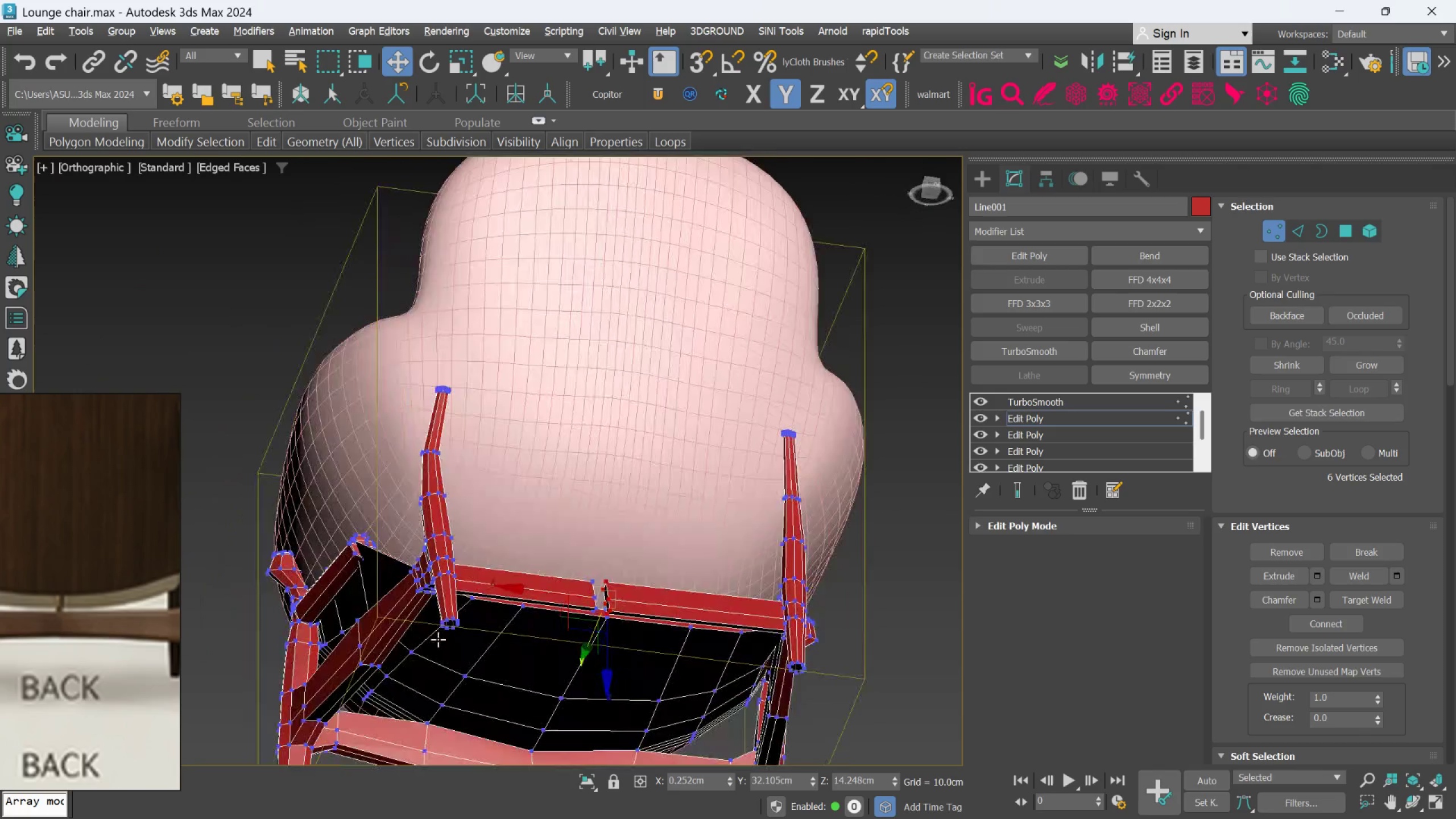 
key(Alt+AltLeft)
 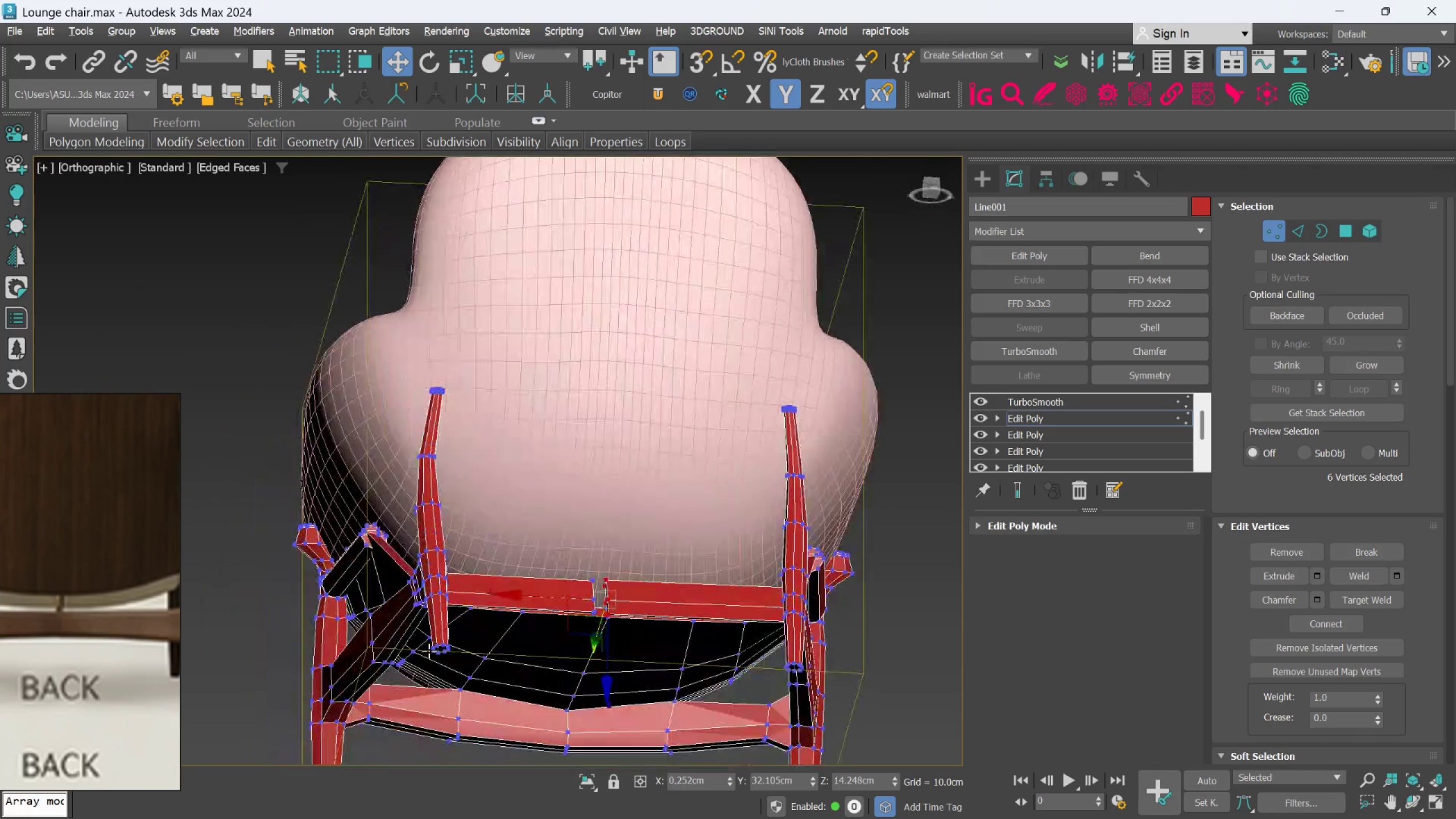 
key(Alt+AltLeft)
 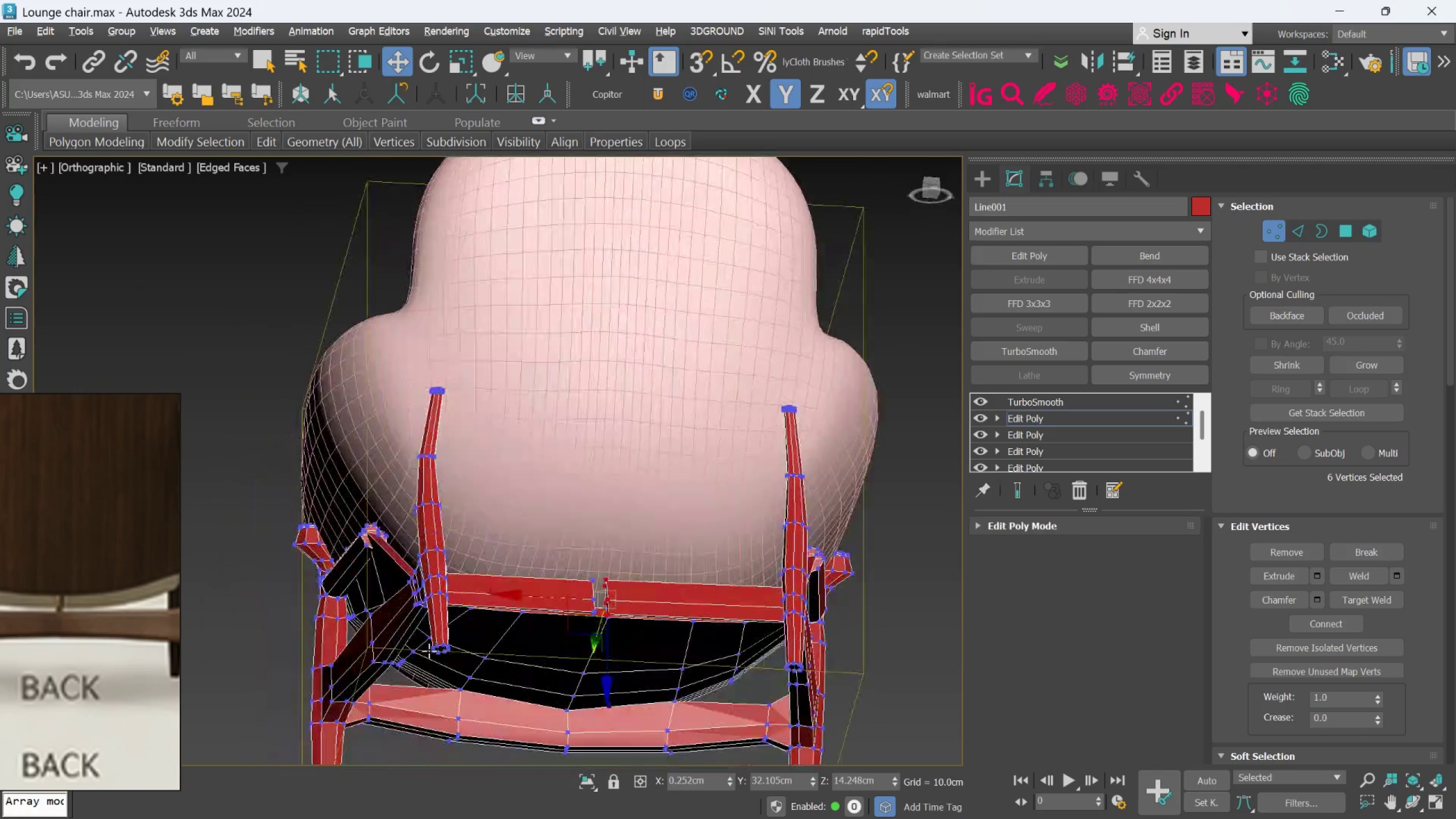 
key(Alt+AltLeft)
 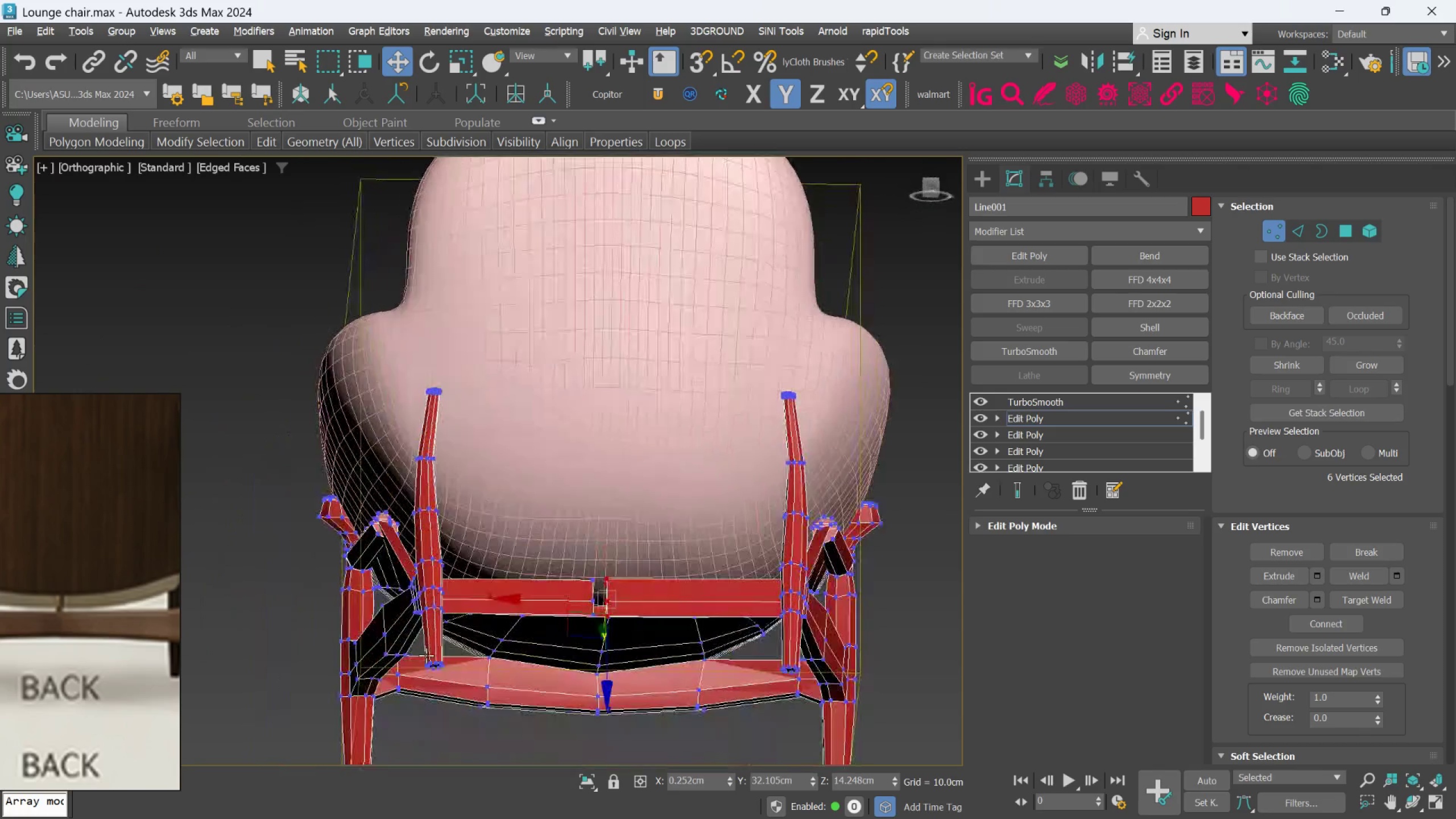 
key(Alt+AltLeft)
 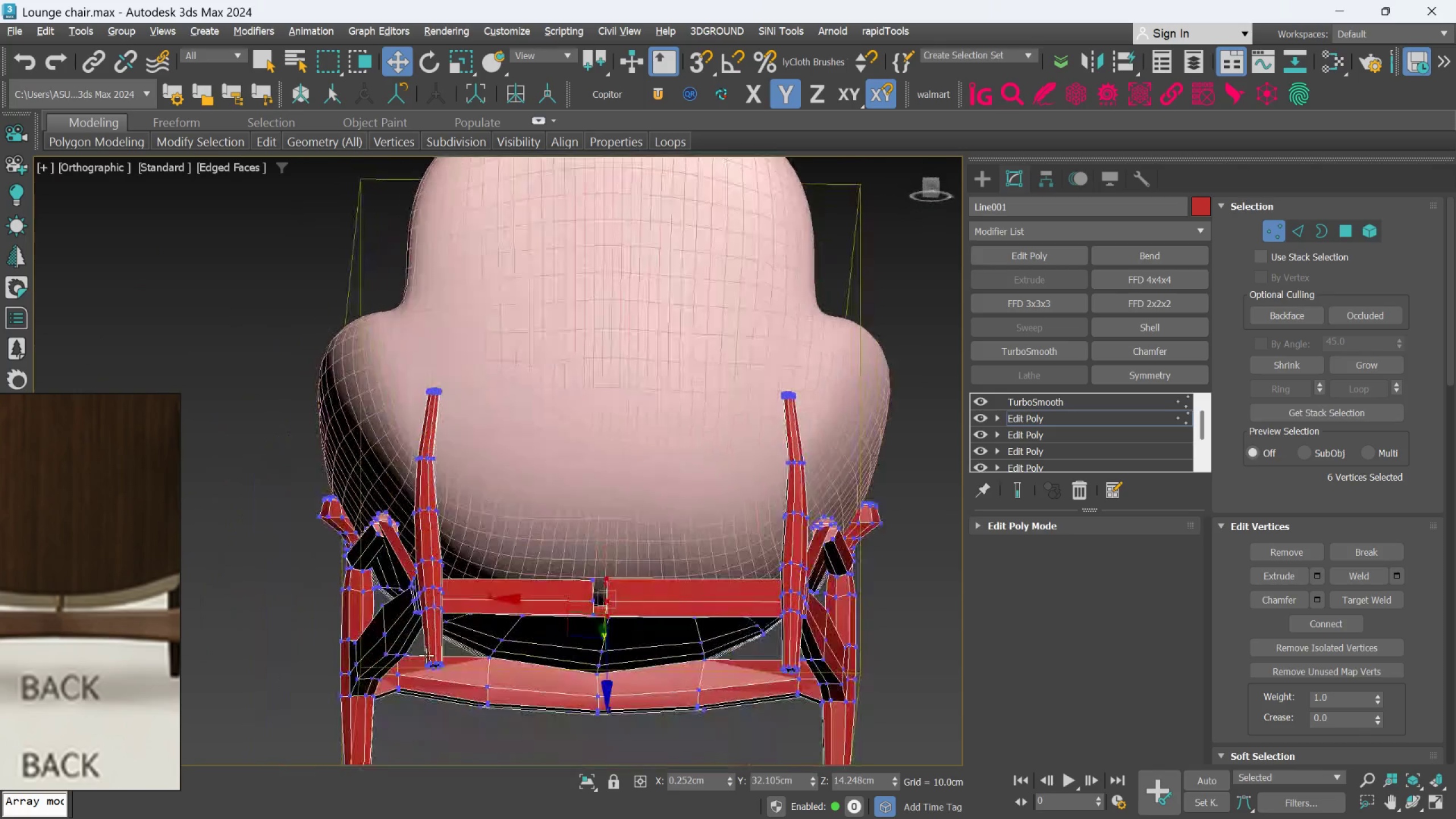 
key(Alt+AltLeft)
 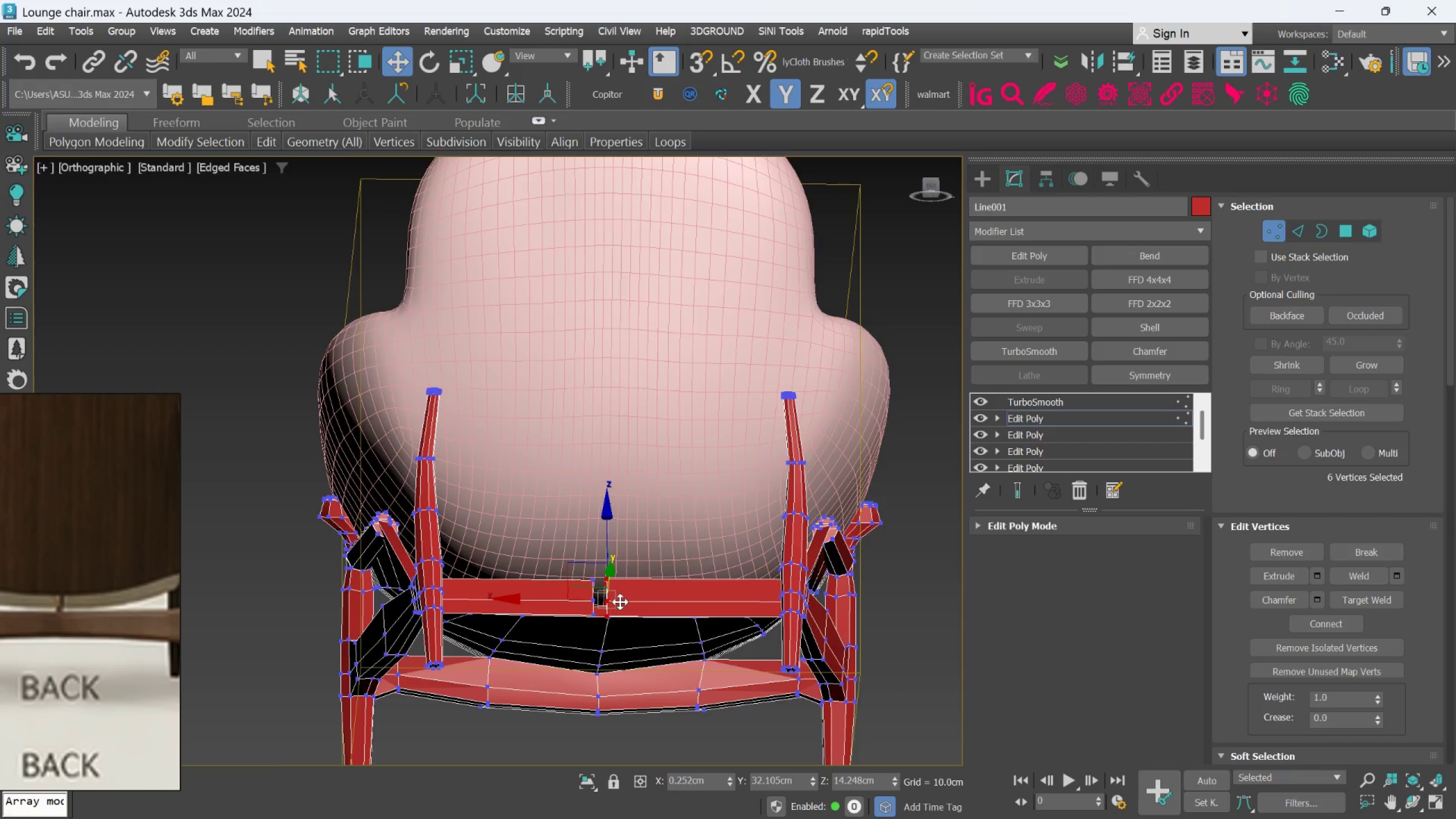 
hold_key(key=AltLeft, duration=1.86)
 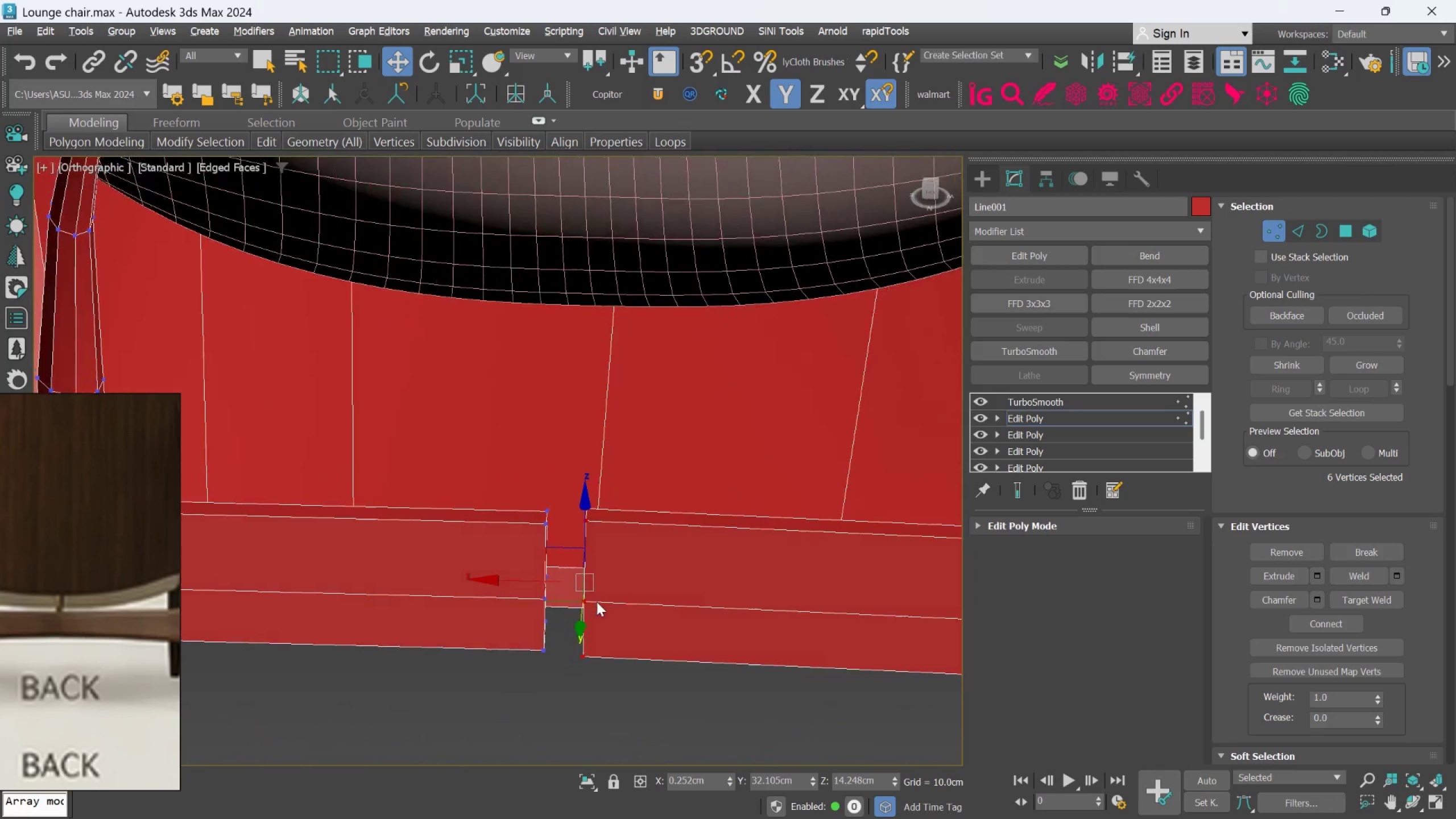 
scroll: coordinate [617, 614], scroll_direction: up, amount: 3.0
 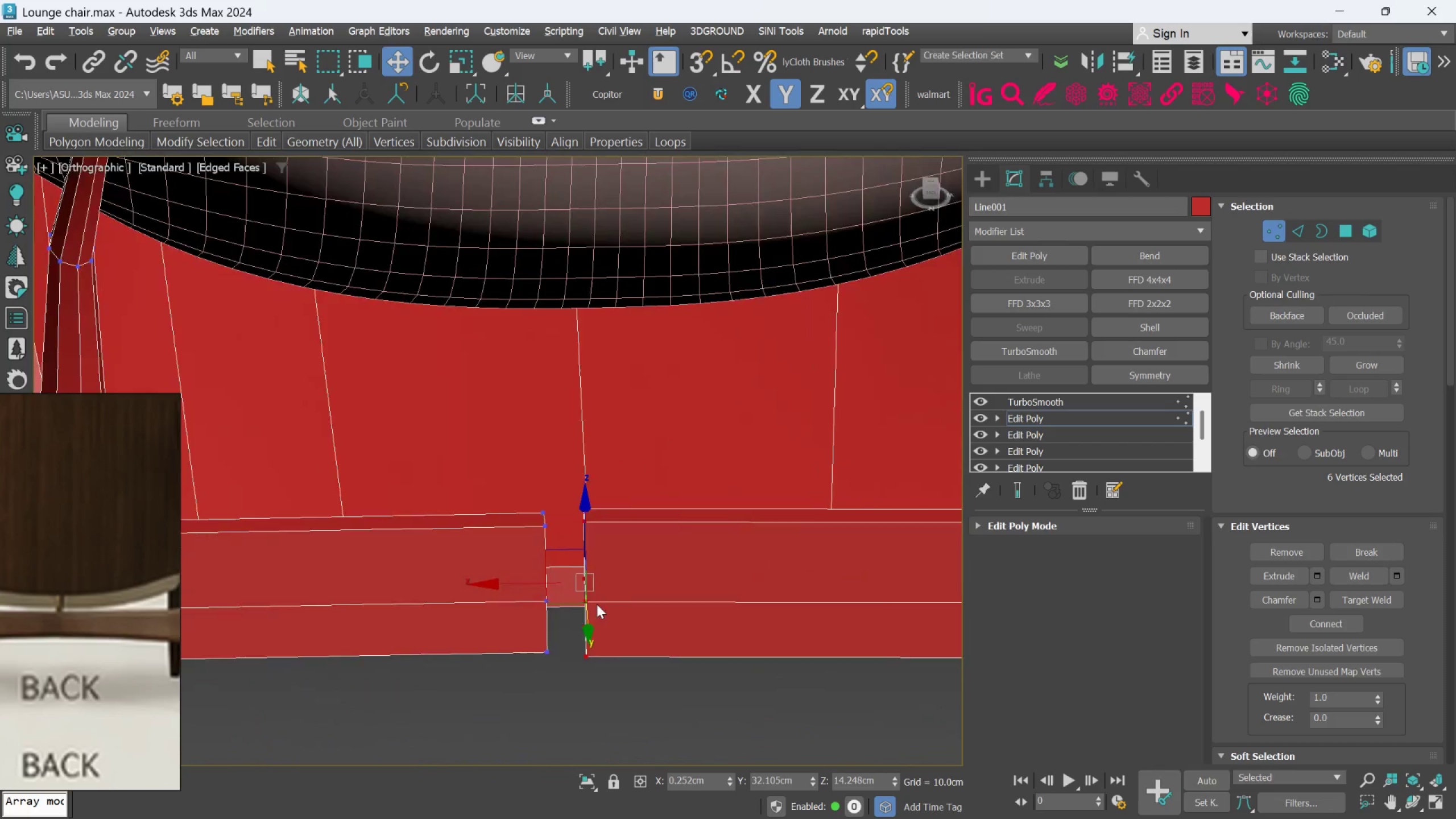 
hold_key(key=AltLeft, duration=0.8)
 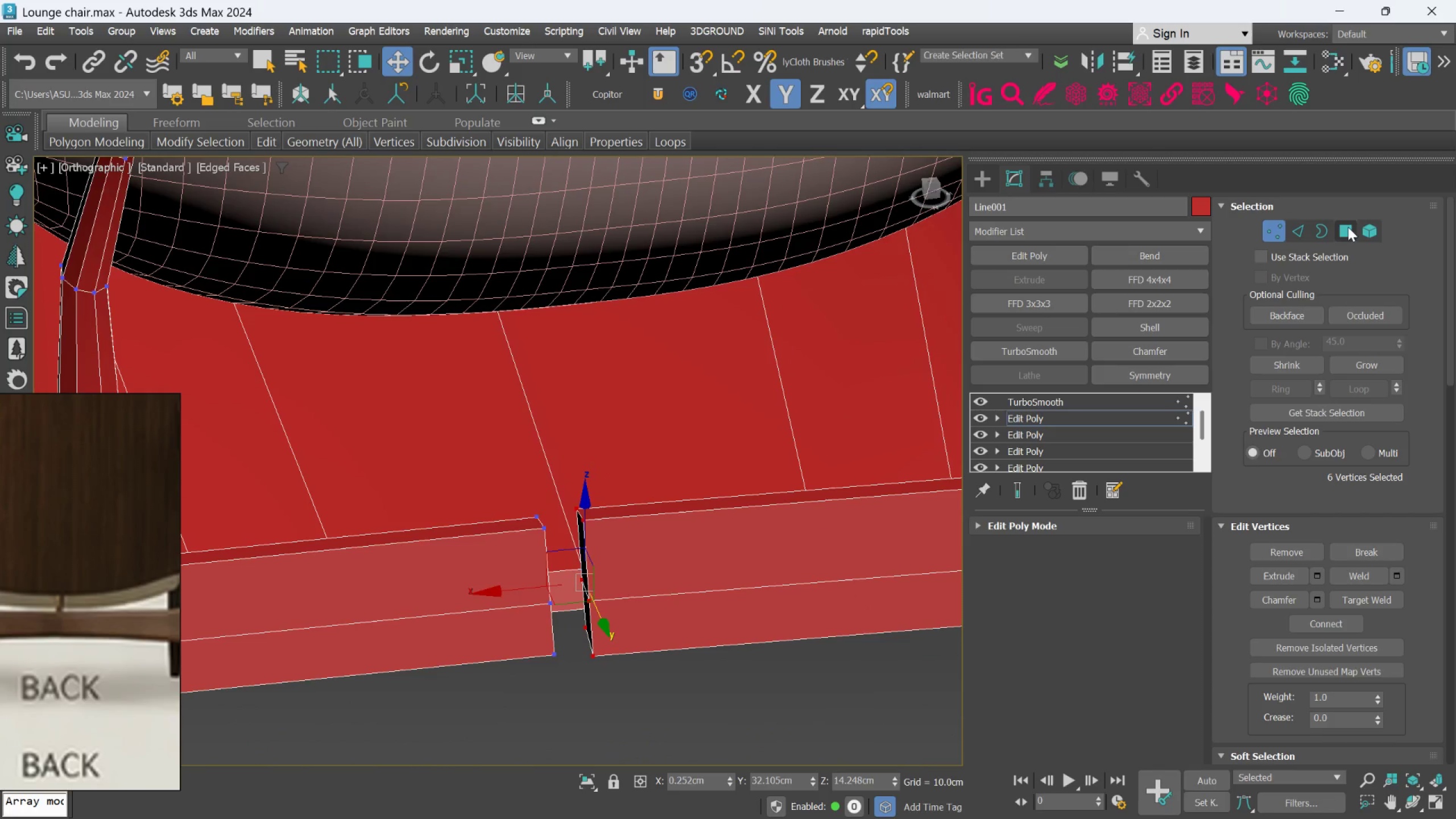 
left_click_drag(start_coordinate=[1346, 227], to_coordinate=[1338, 238])
 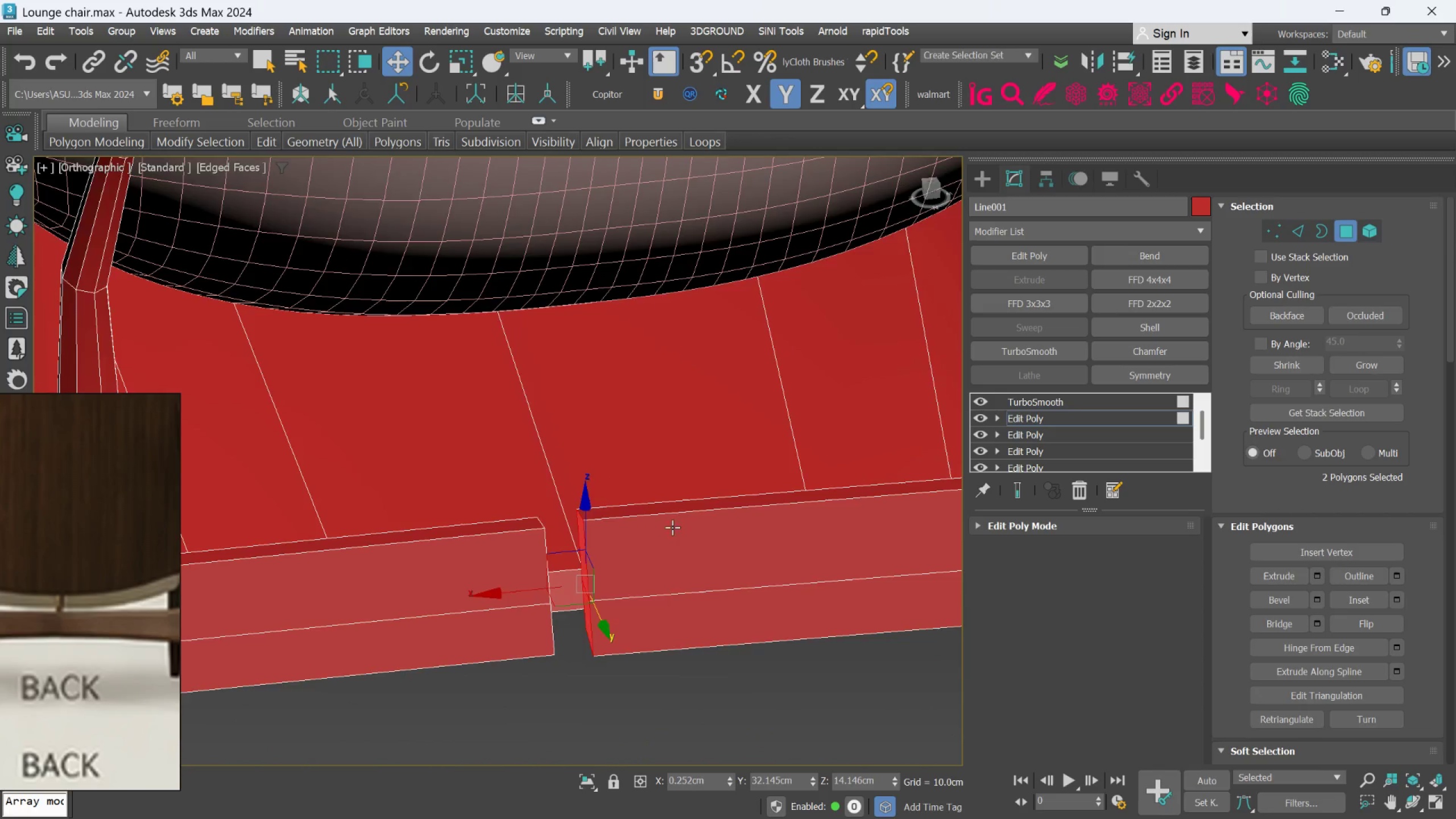 
hold_key(key=AltLeft, duration=0.59)
 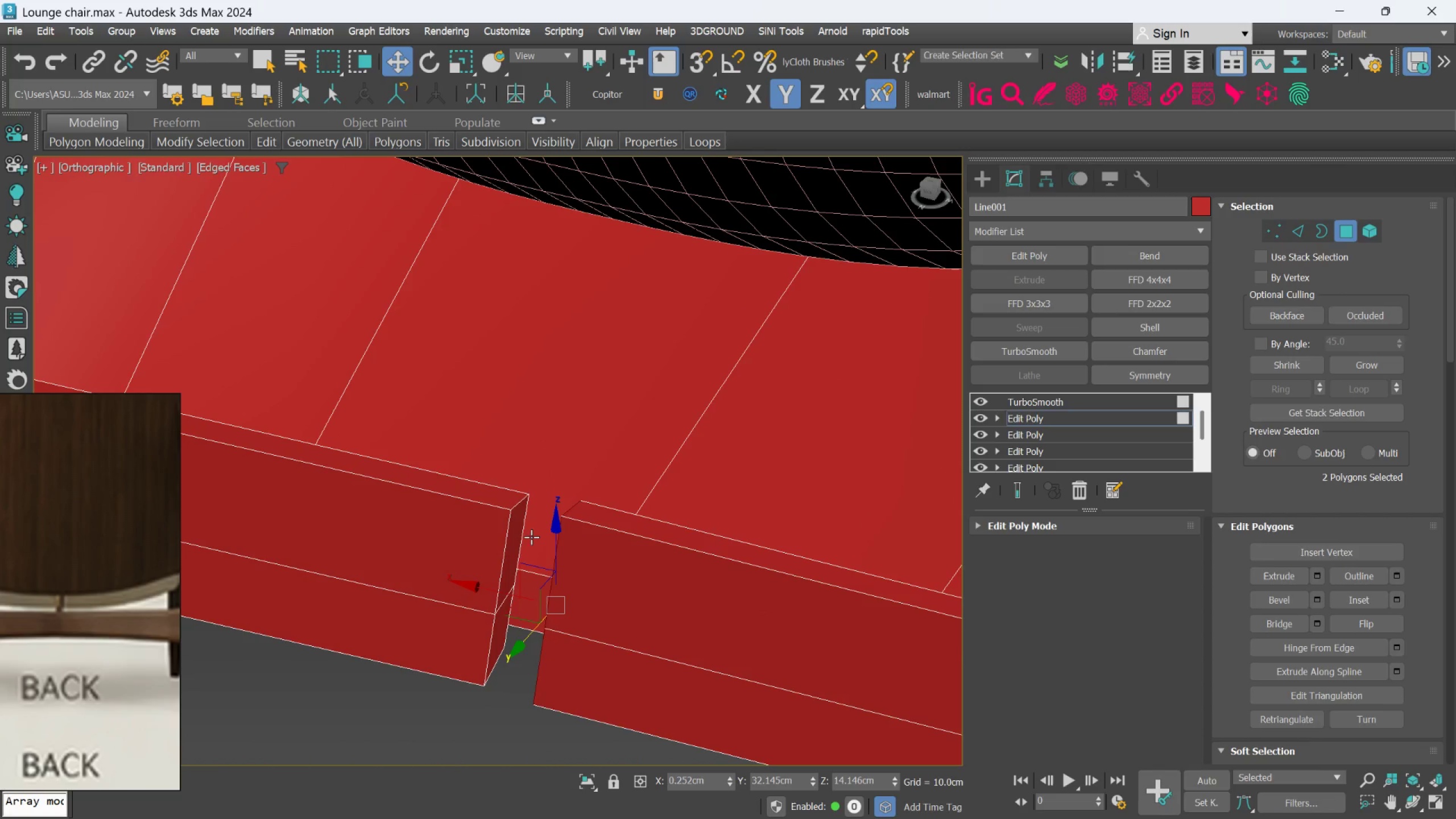 
scroll: coordinate [655, 534], scroll_direction: up, amount: 1.0
 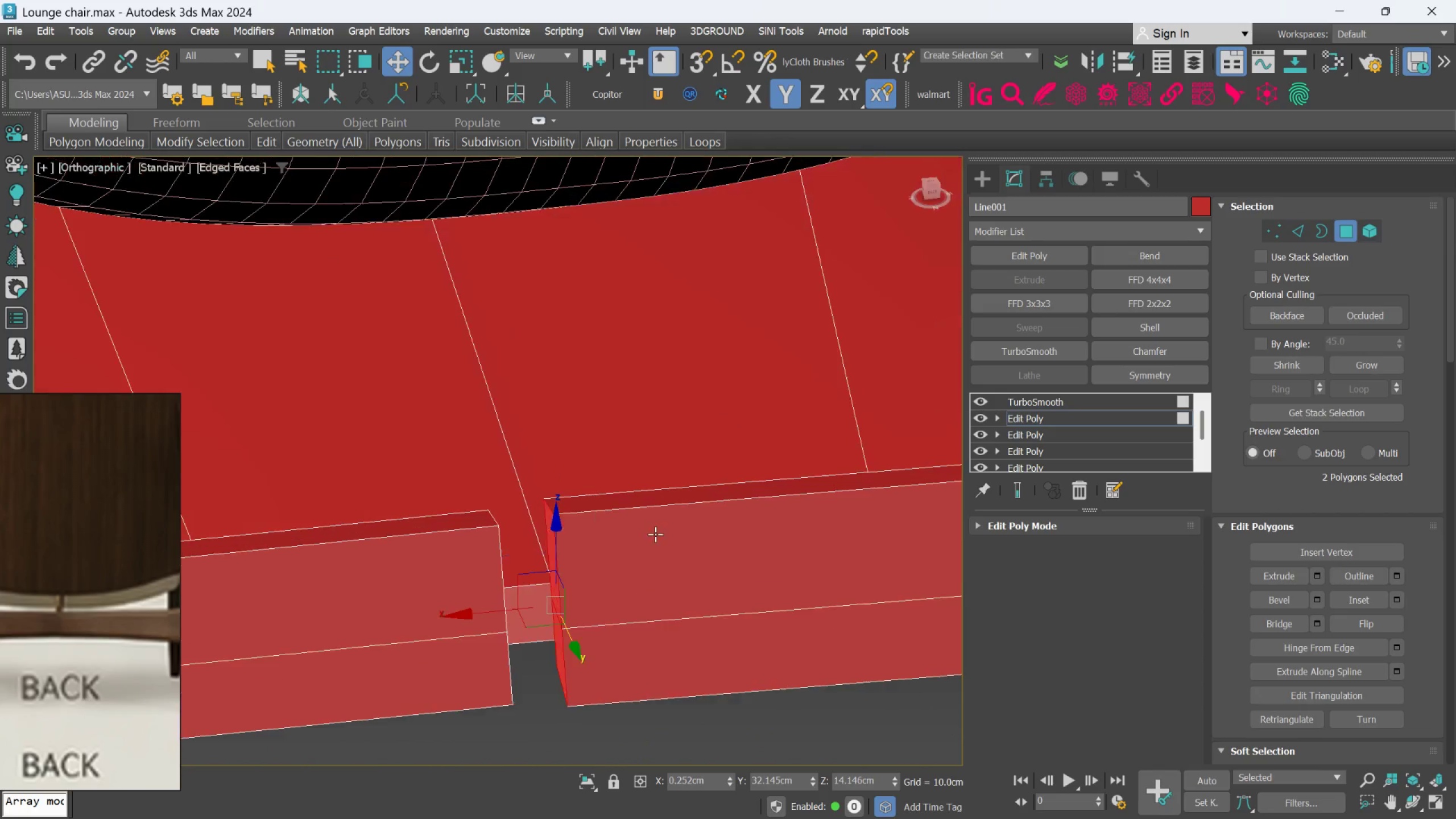 
hold_key(key=ControlLeft, duration=0.66)
left_click([511, 542])
 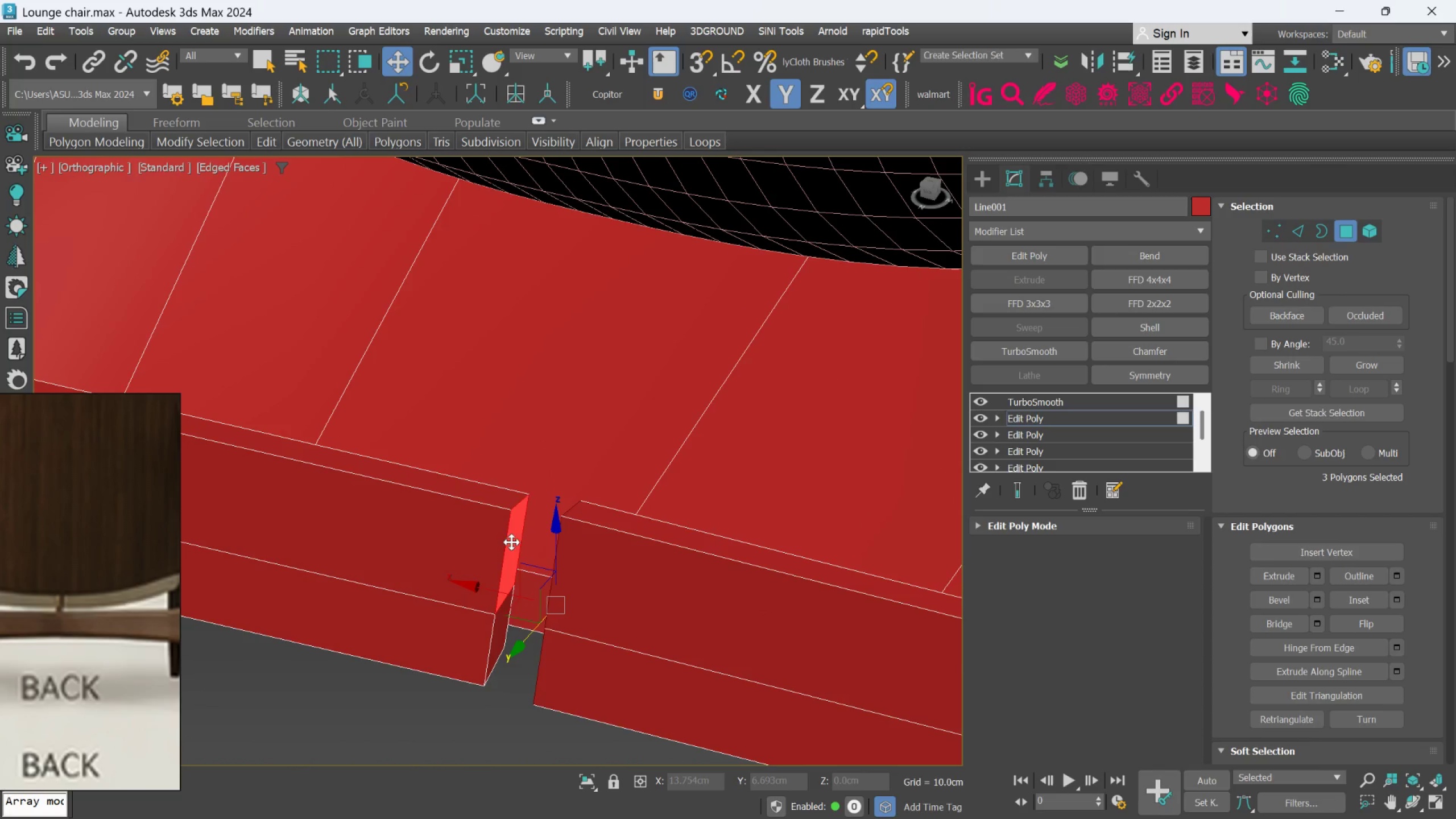 
hold_key(key=ControlLeft, duration=0.92)
left_click([503, 620])
 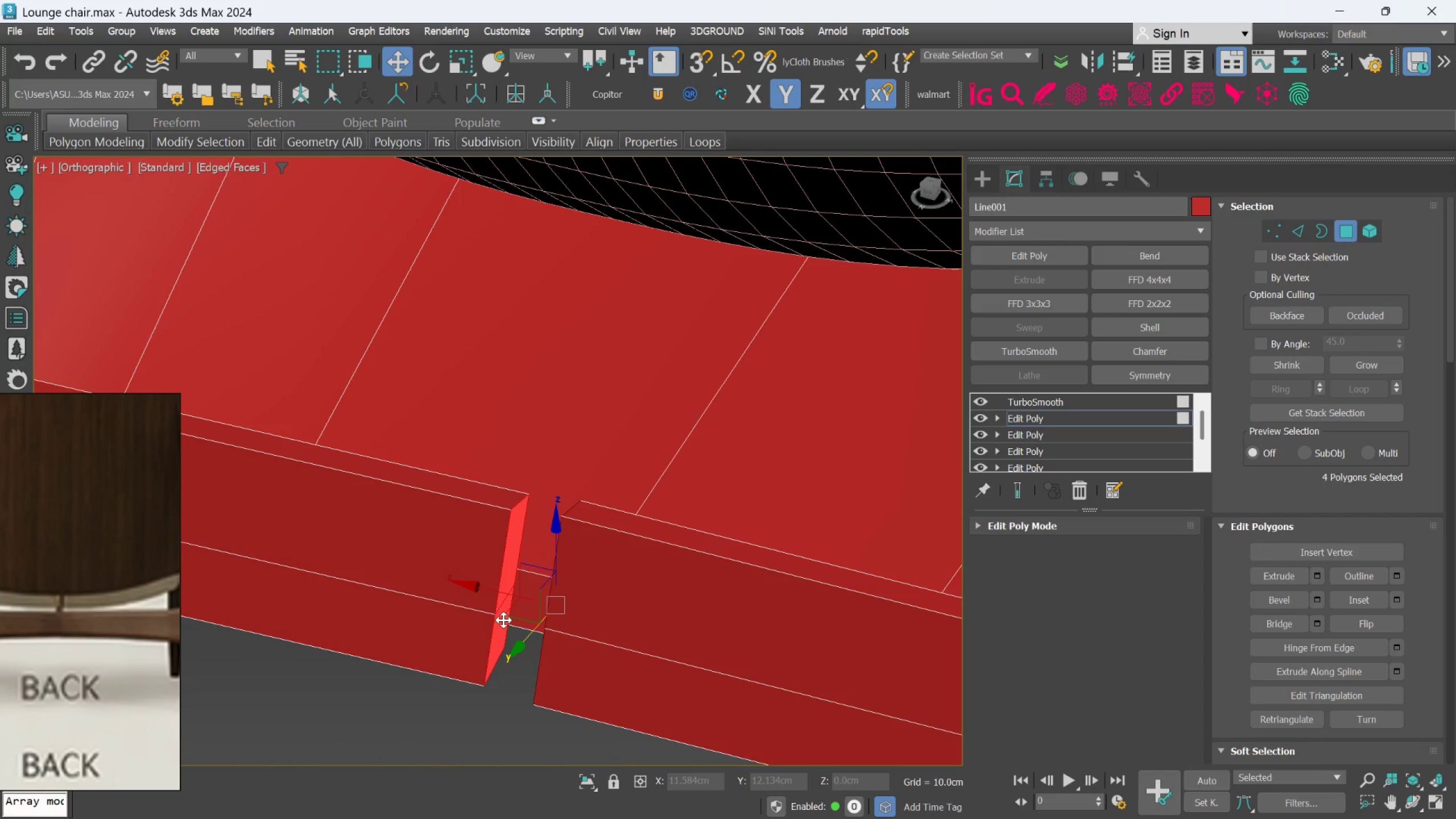 
key(Delete)
 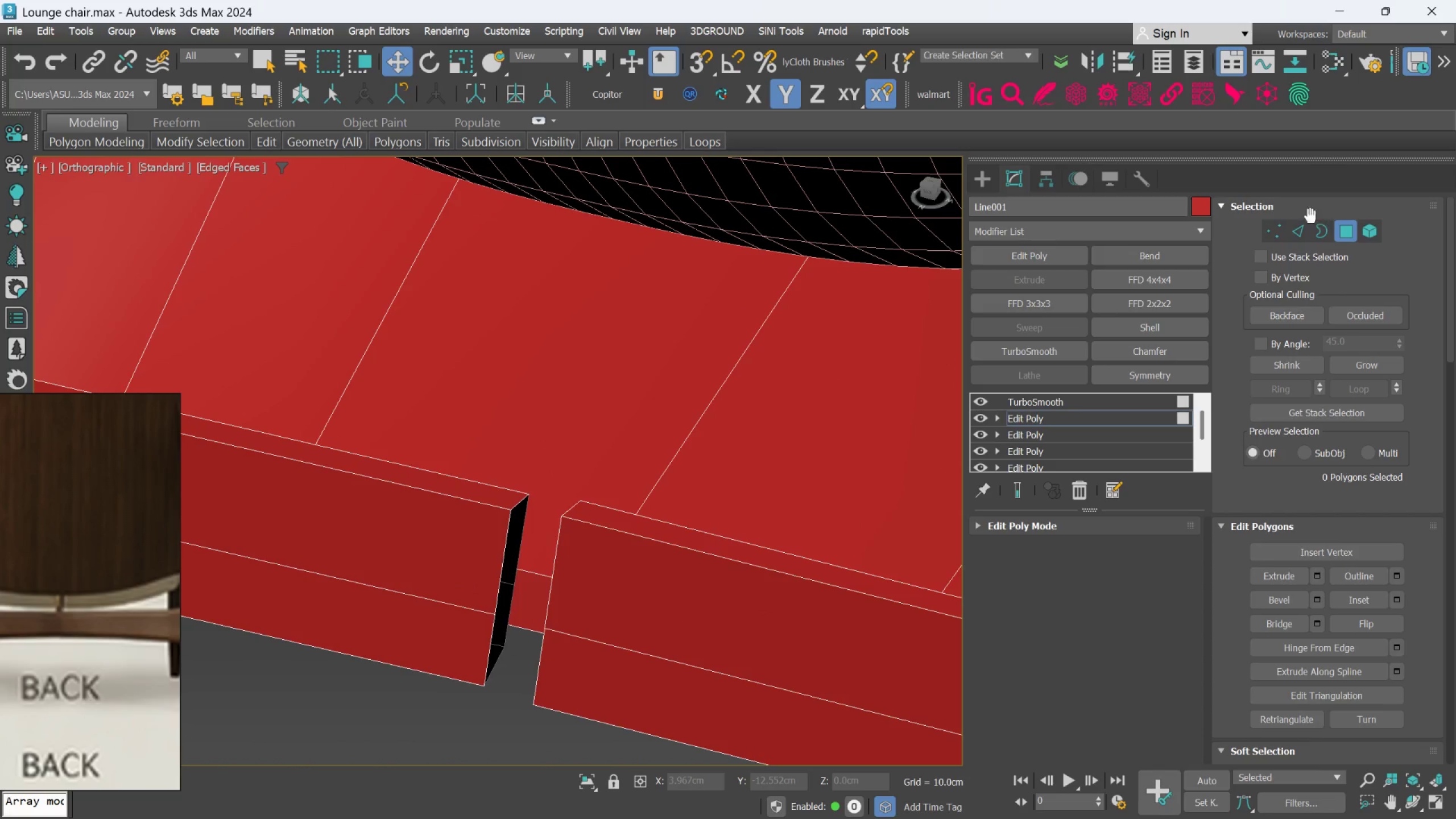 
left_click([1275, 232])
 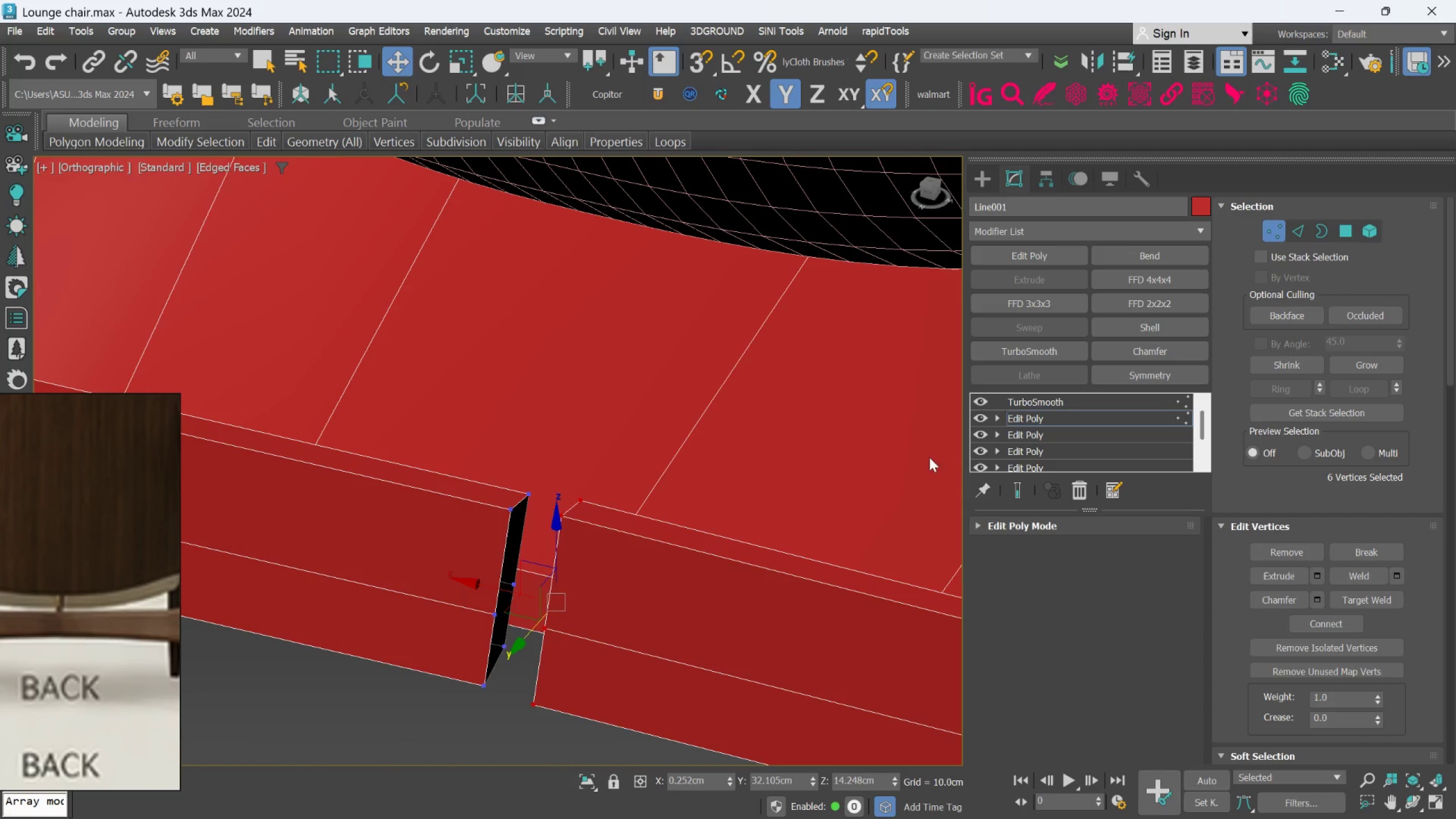 
hold_key(key=AltLeft, duration=0.59)
 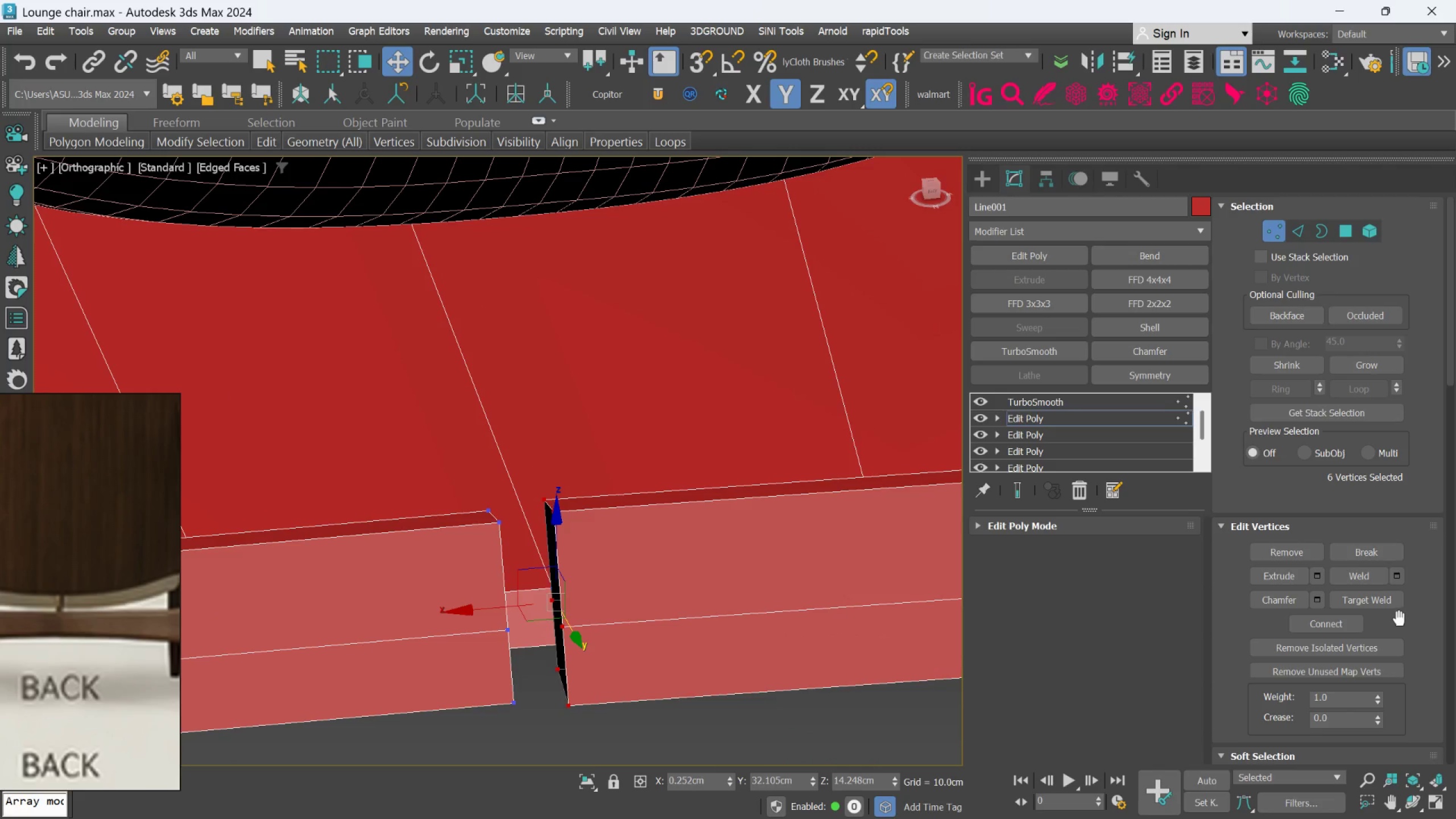 
left_click([1396, 611])
 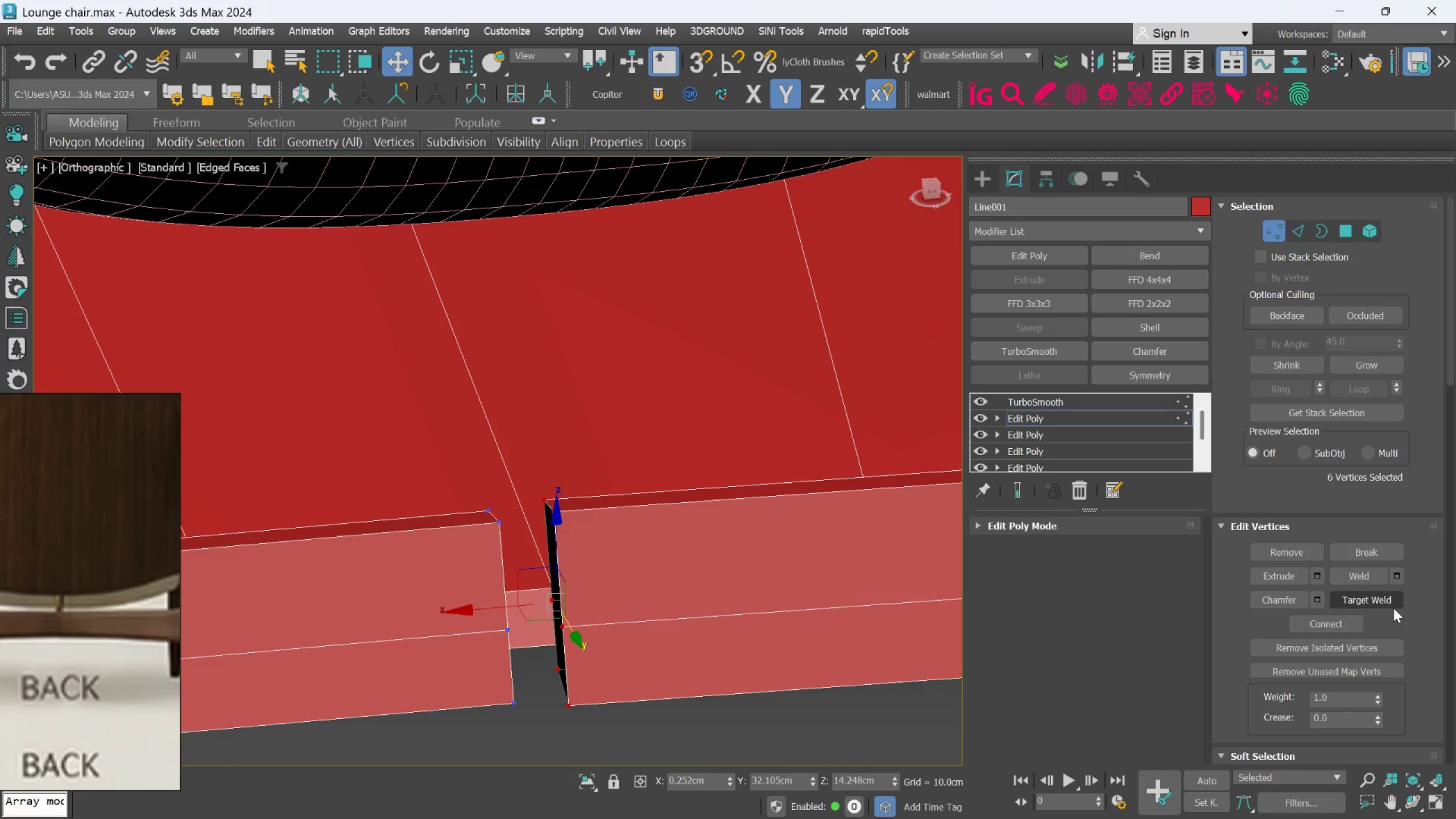 
left_click([1387, 603])
 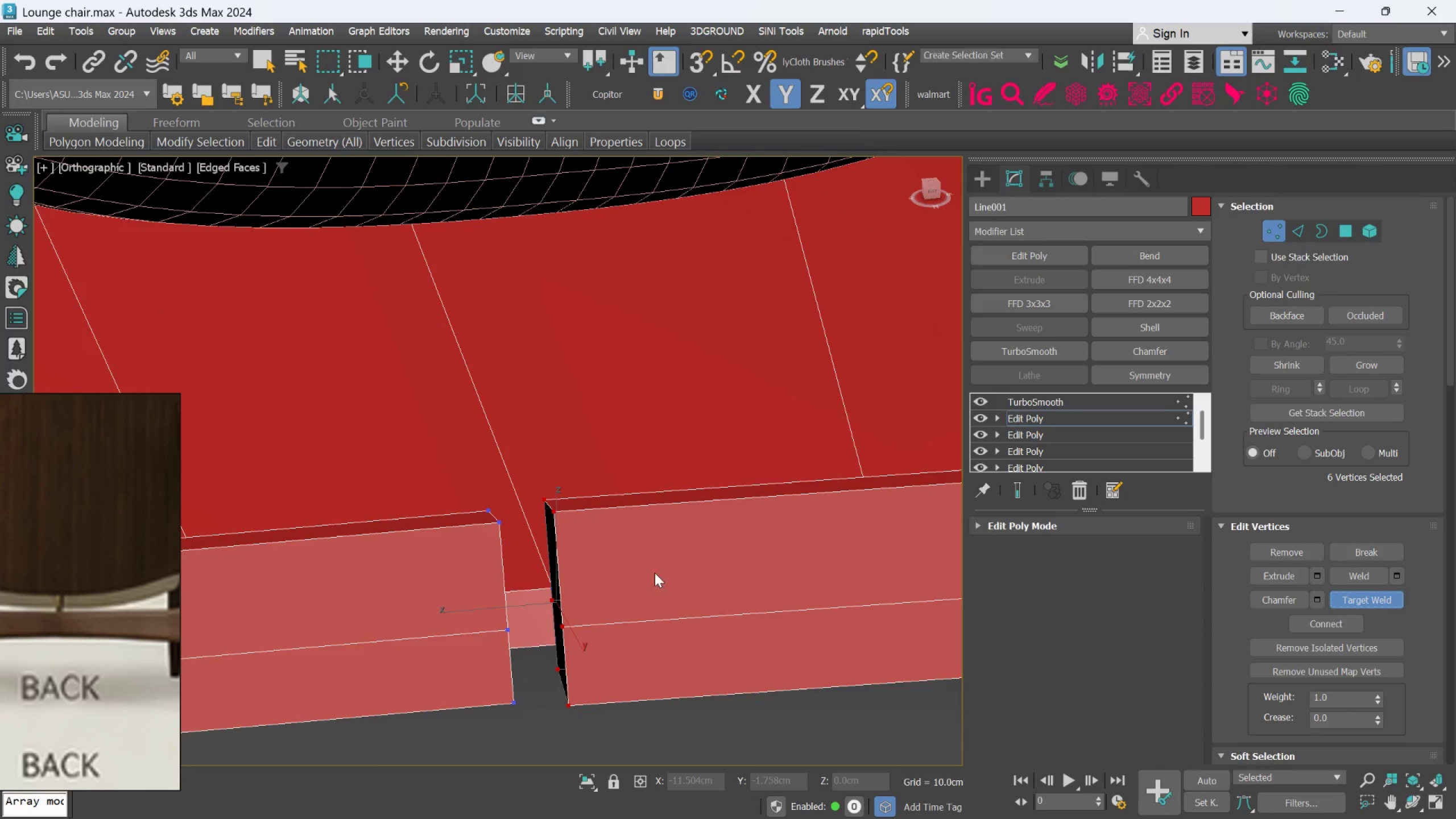 
scroll: coordinate [628, 568], scroll_direction: up, amount: 2.0
 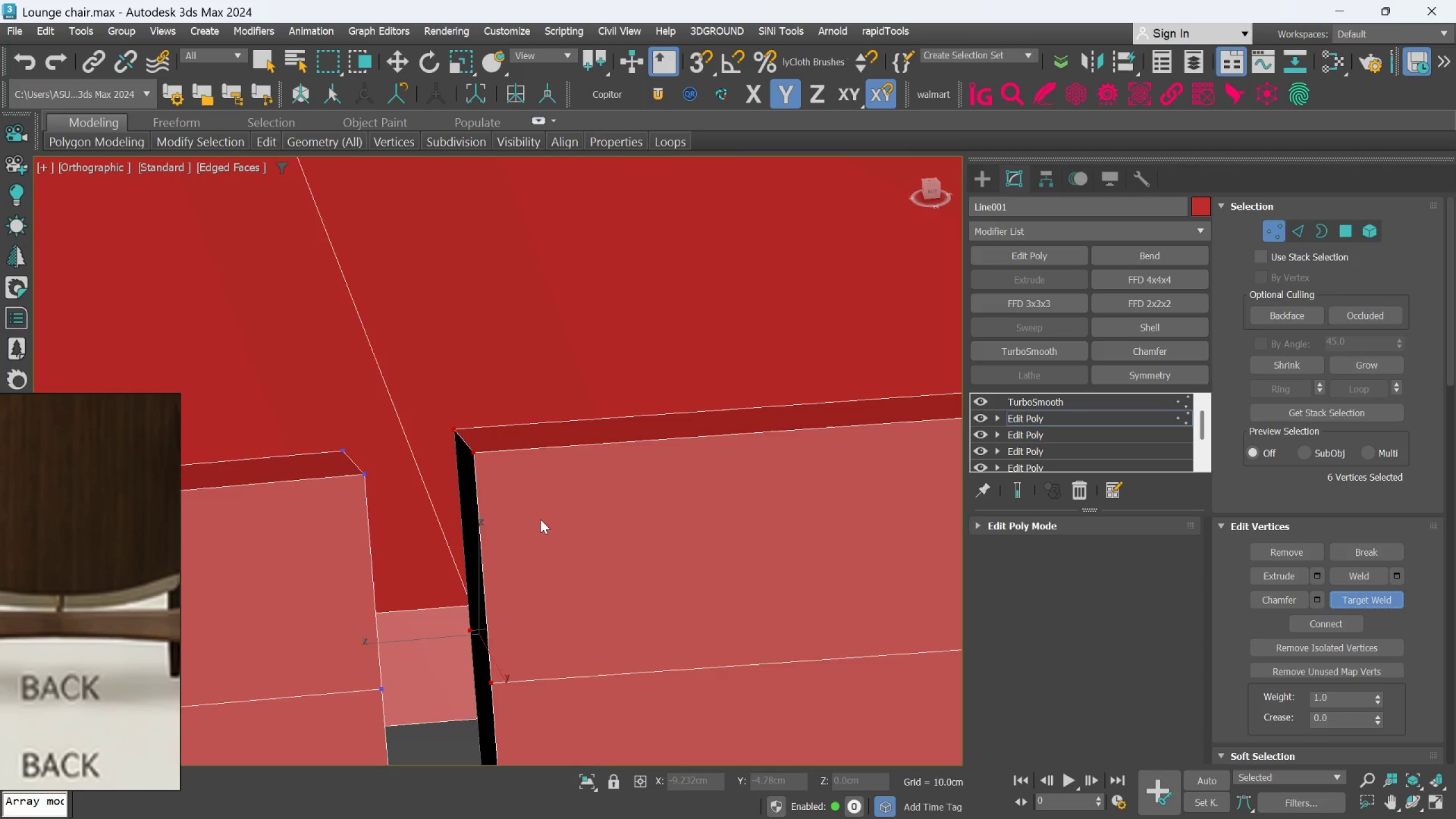 
hold_key(key=AltLeft, duration=0.64)
 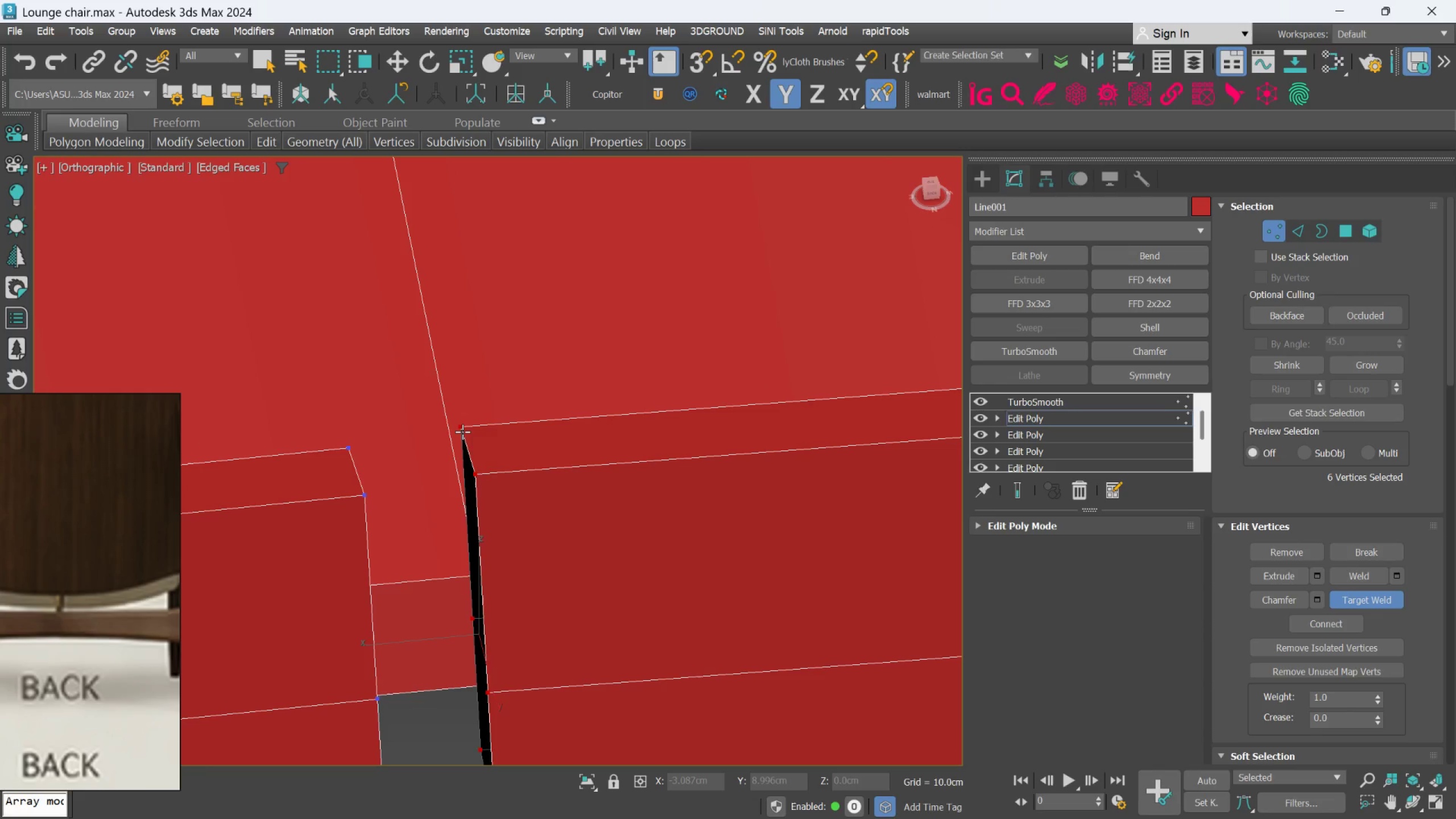 
left_click([461, 429])
 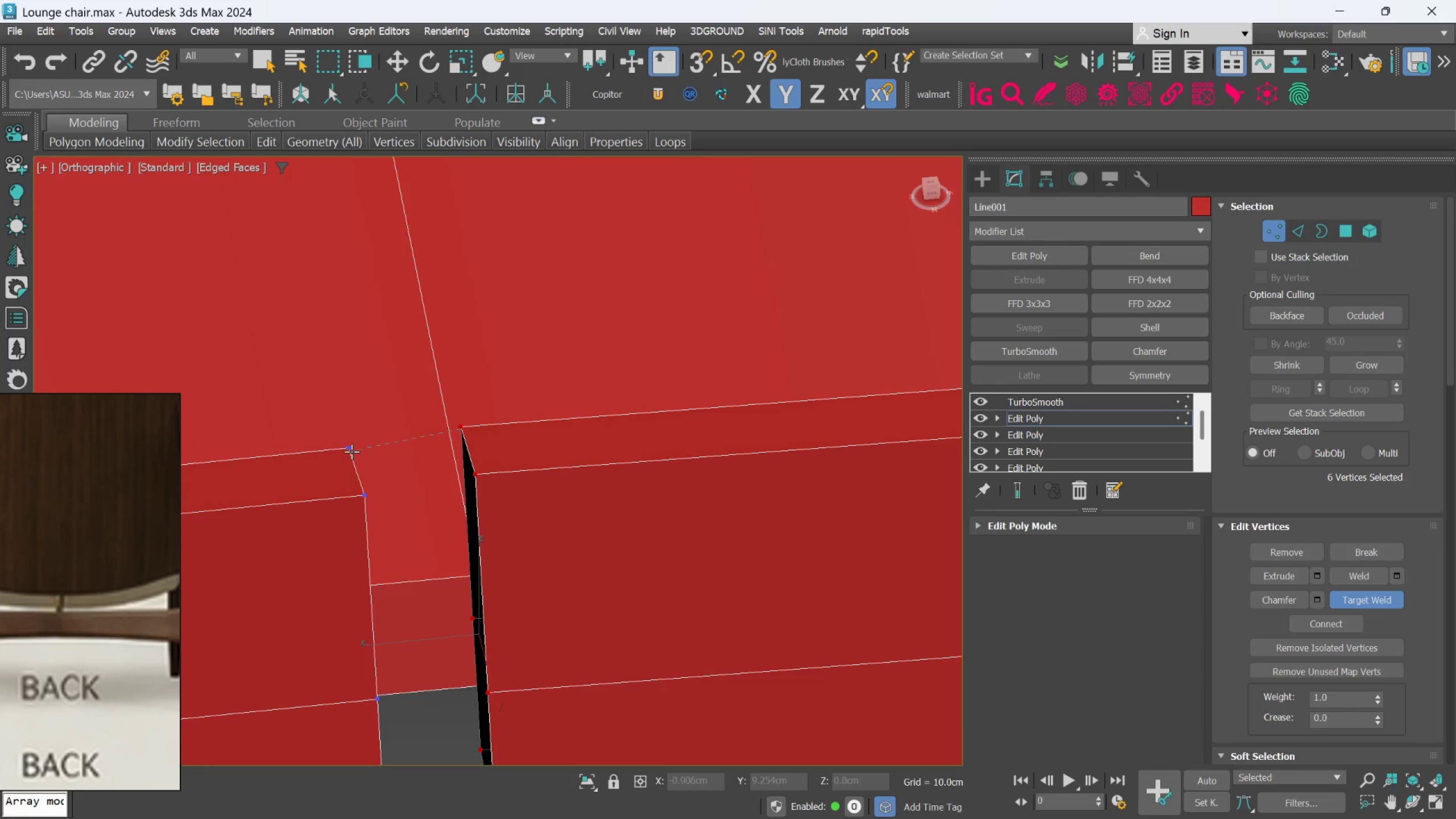 
left_click([351, 452])
 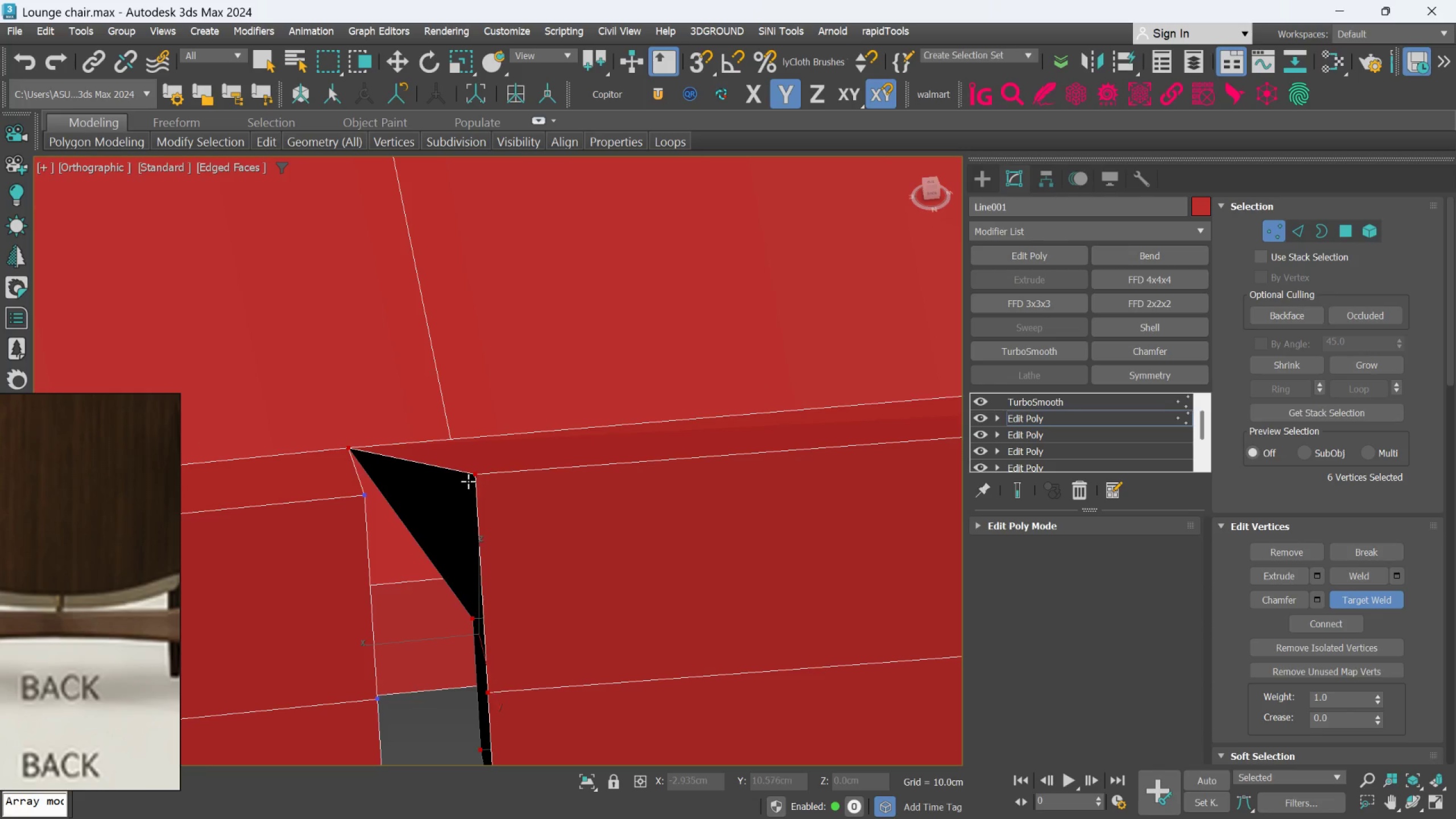 
left_click([469, 476])
 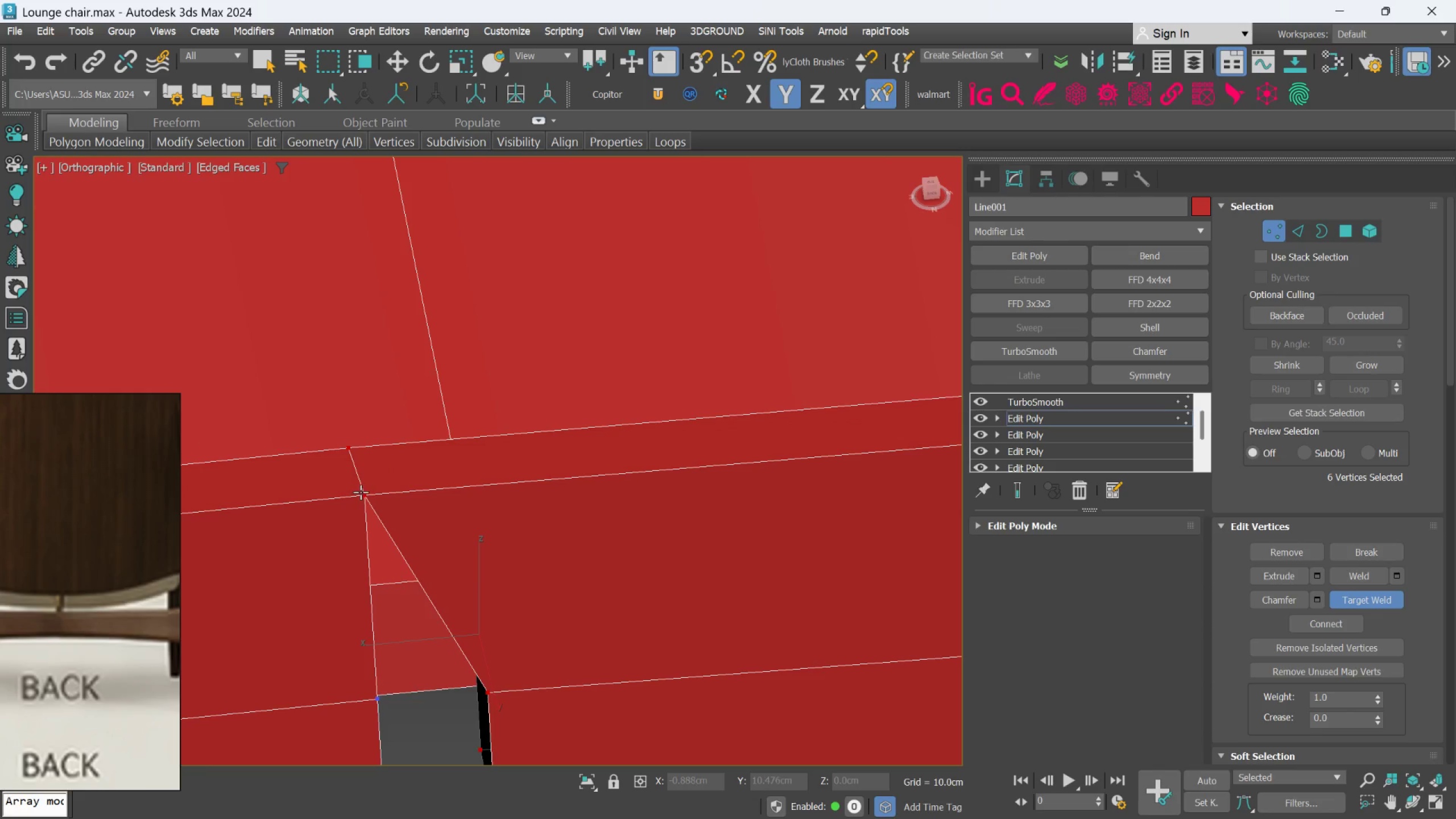 
hold_key(key=AltLeft, duration=0.52)
 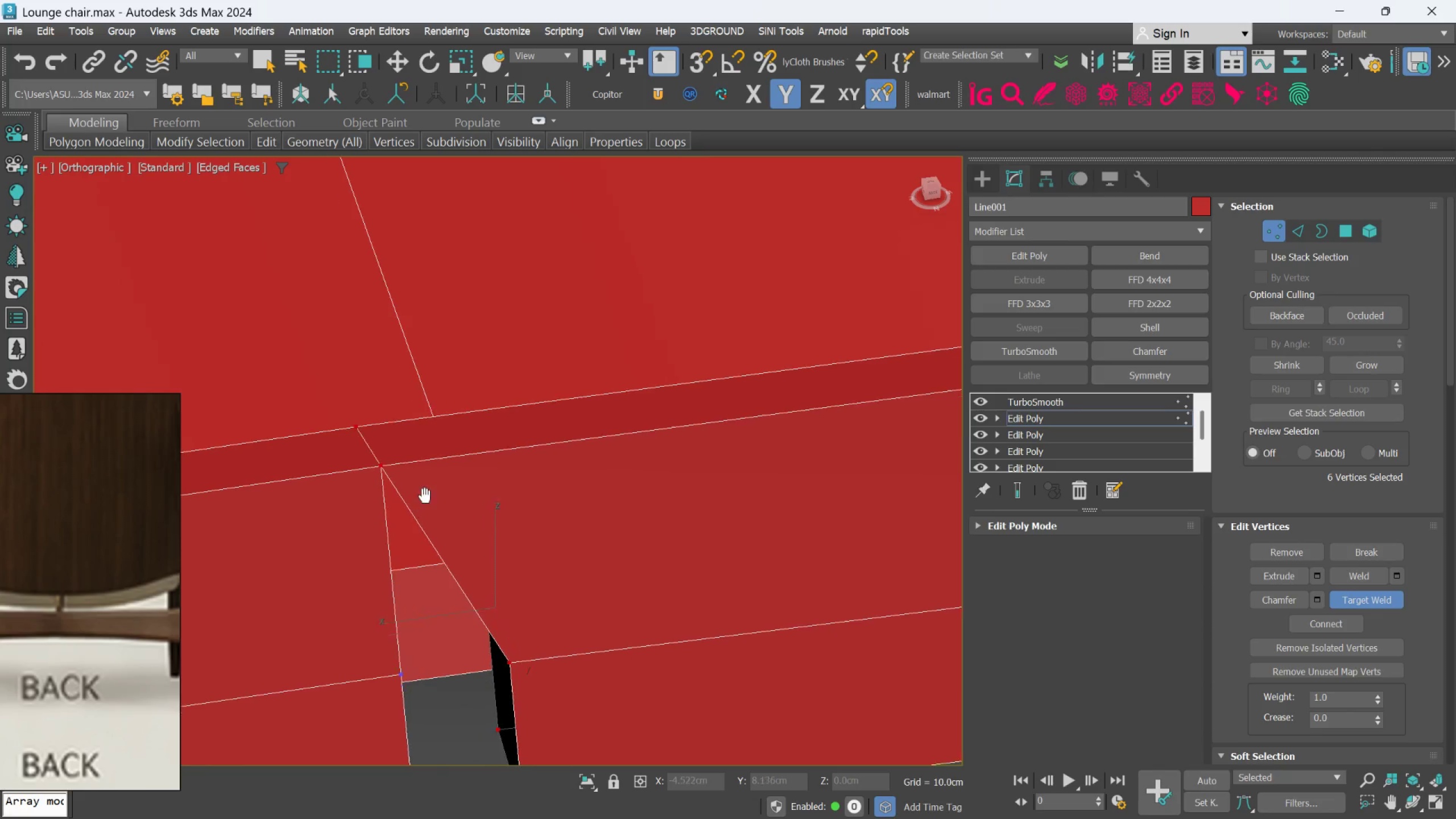 
hold_key(key=AltLeft, duration=0.7)
 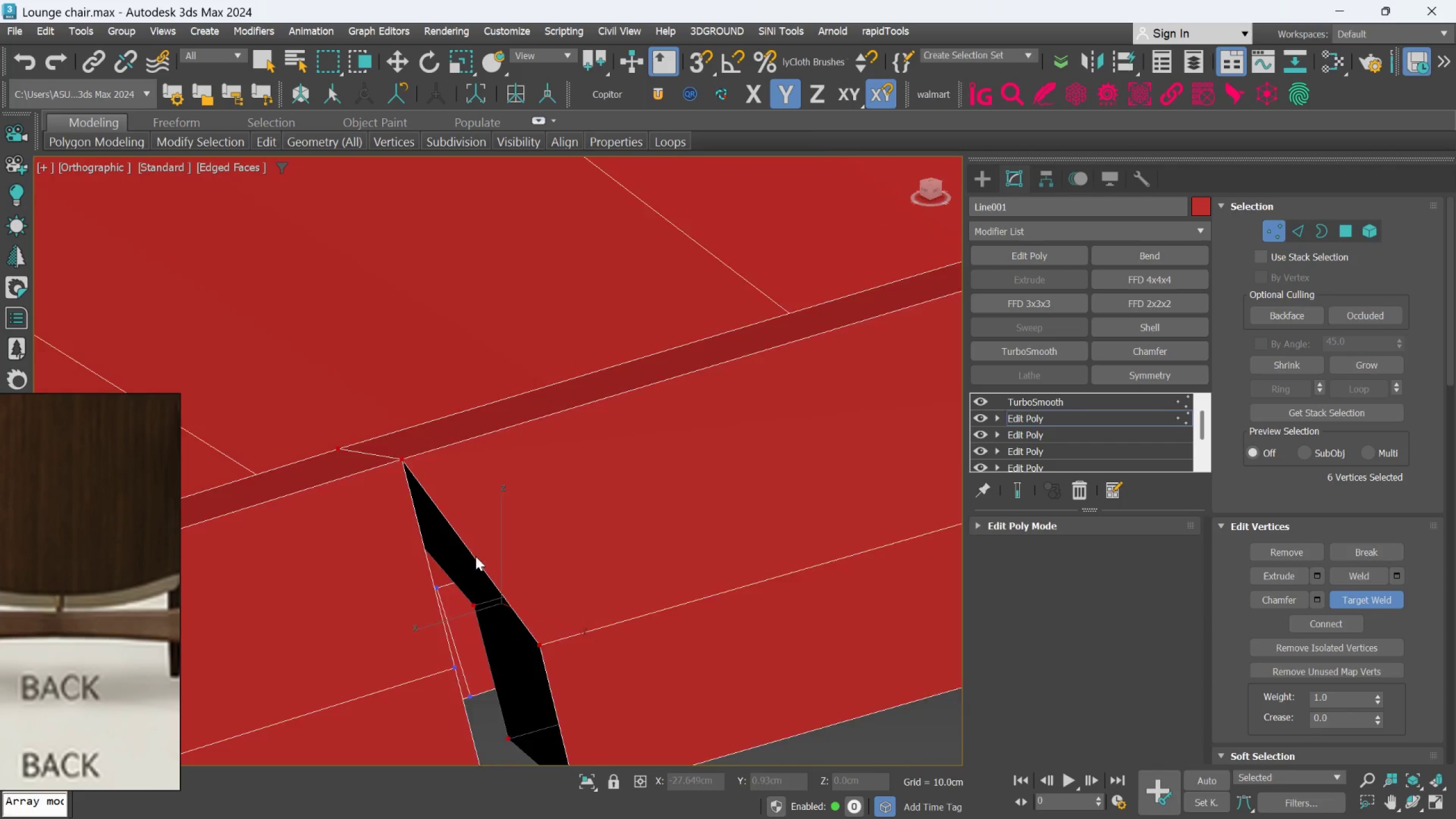 
hold_key(key=AltLeft, duration=1.22)
 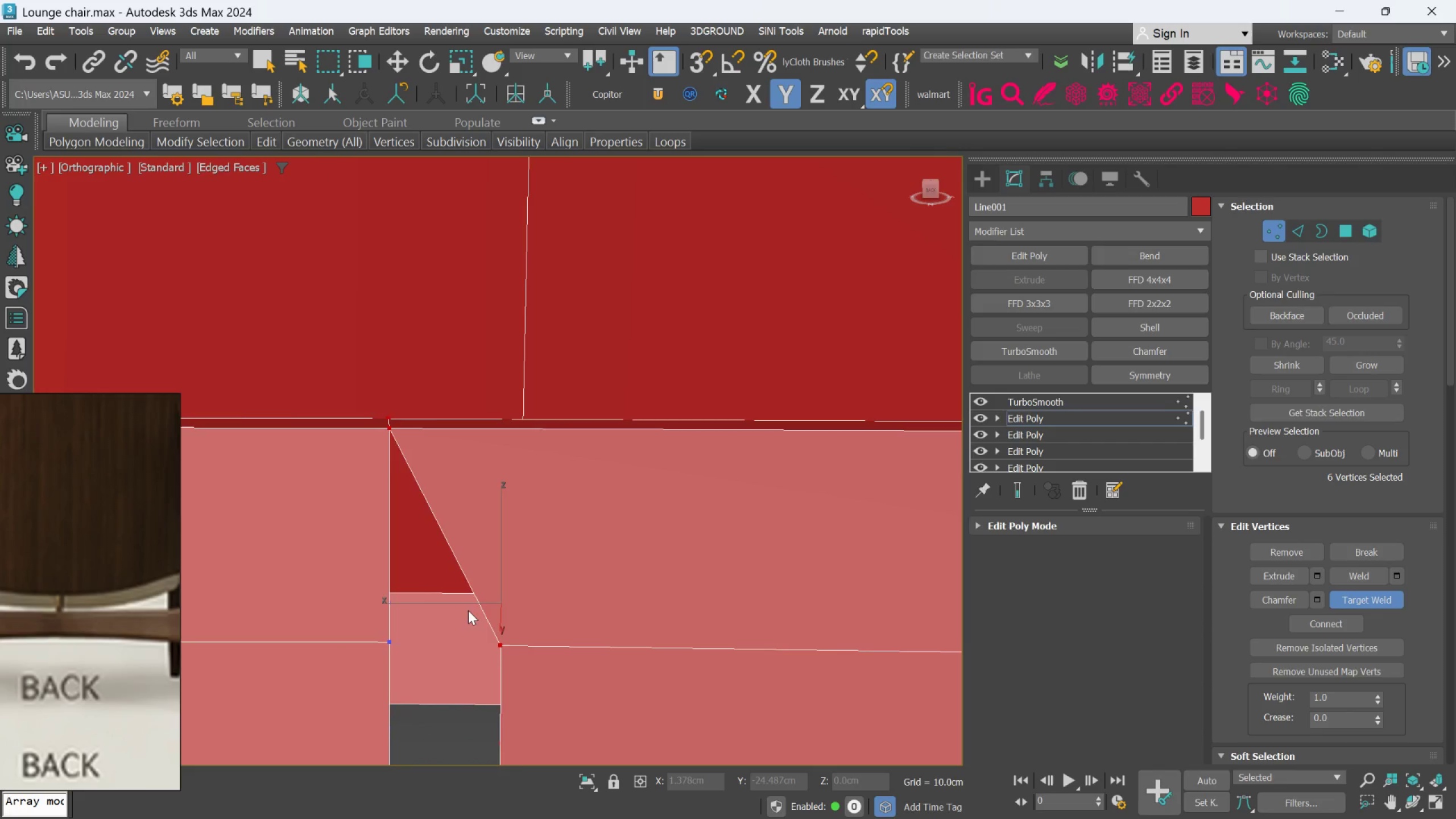 
hold_key(key=AltLeft, duration=0.47)
 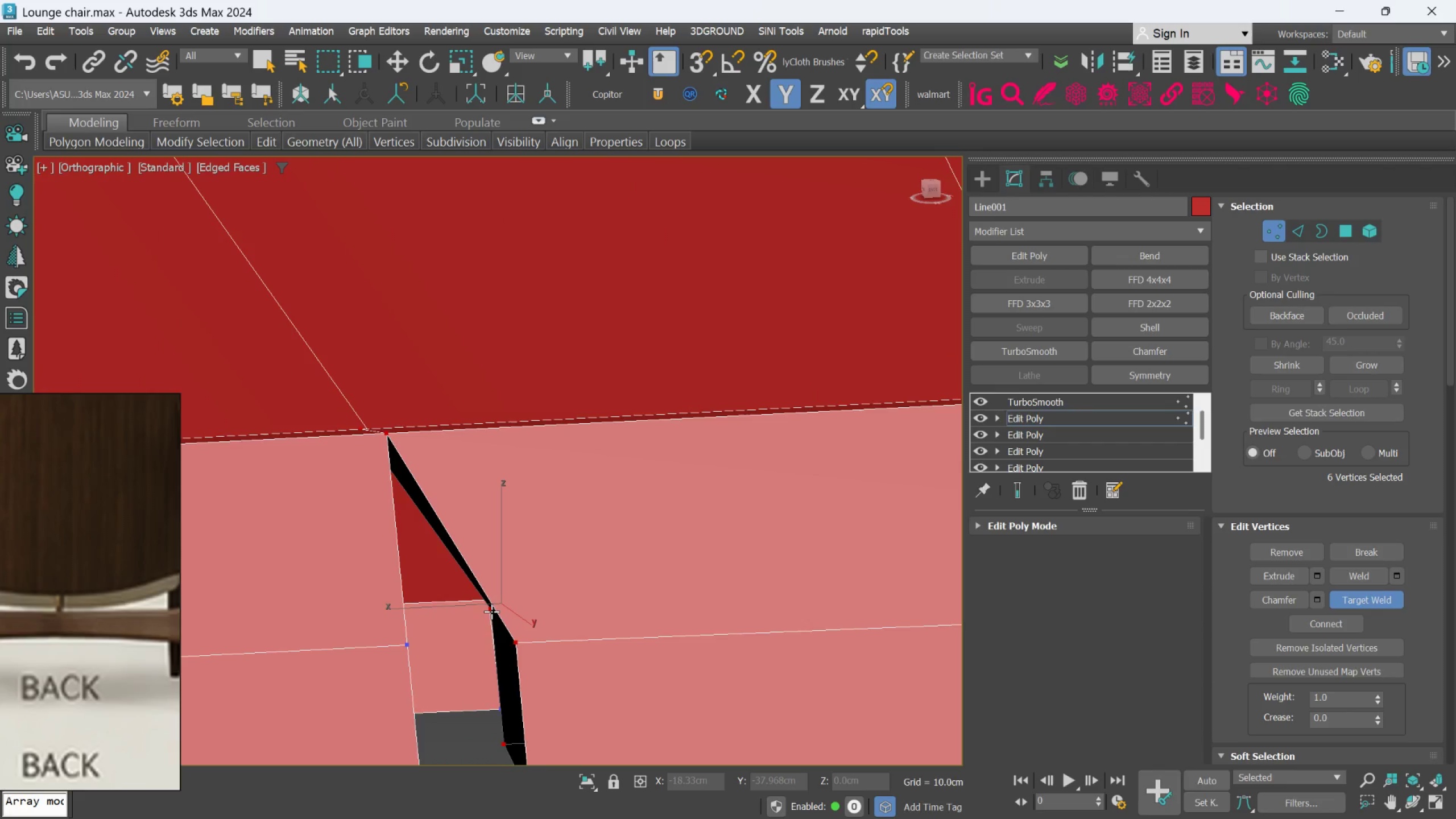 
left_click([491, 611])
 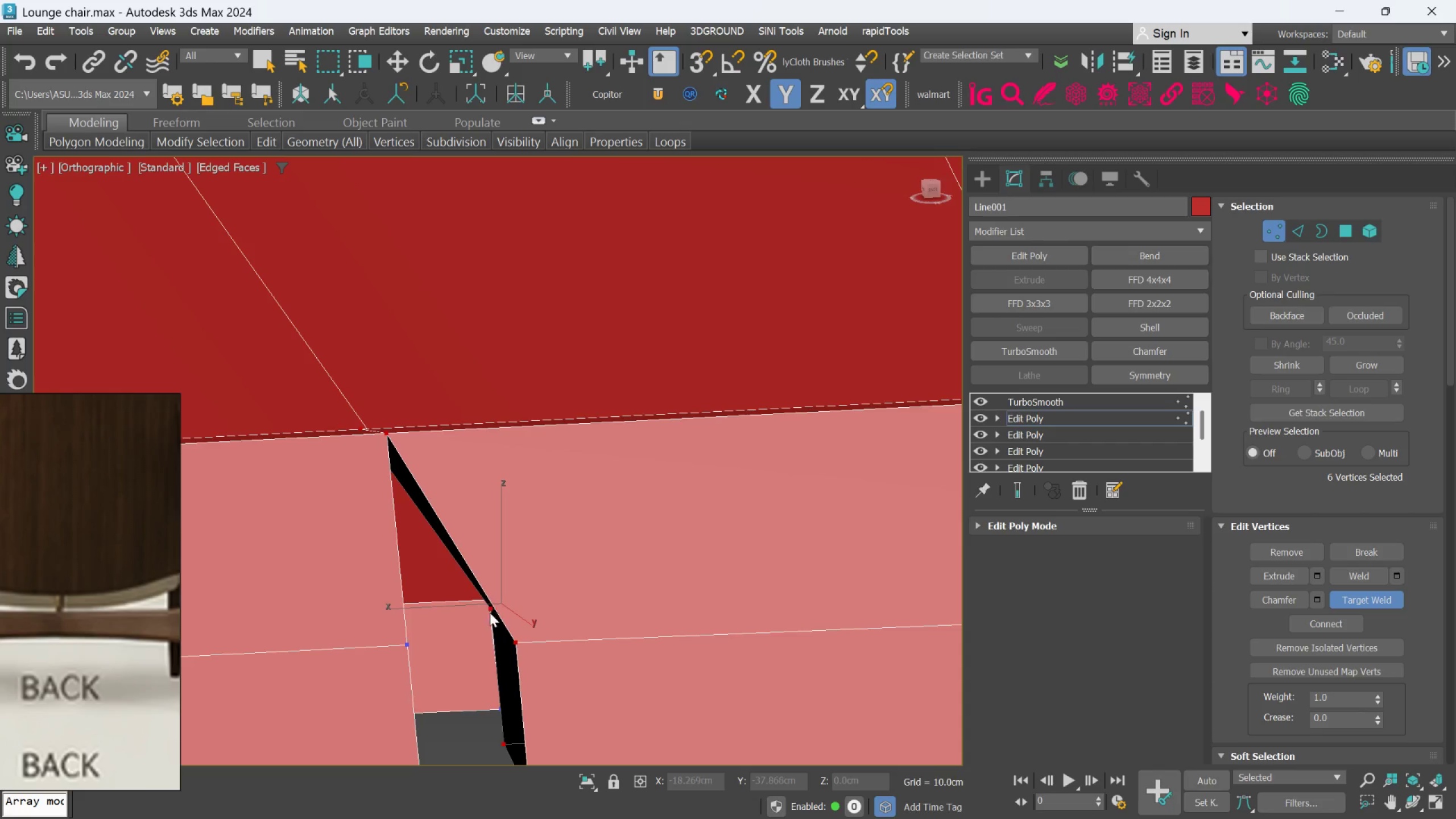 
hold_key(key=AltLeft, duration=0.5)
 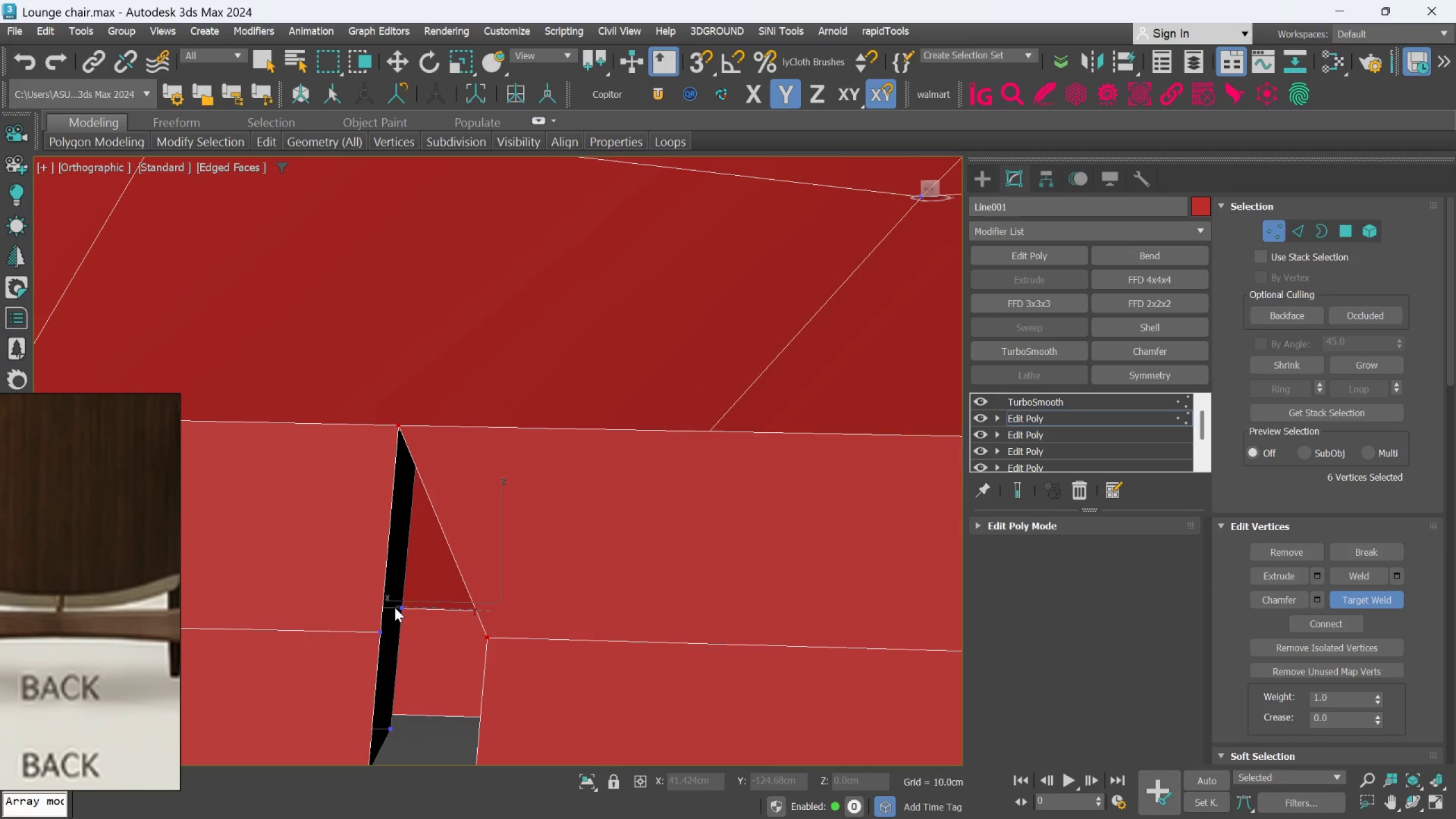 
scroll: coordinate [396, 606], scroll_direction: up, amount: 3.0
 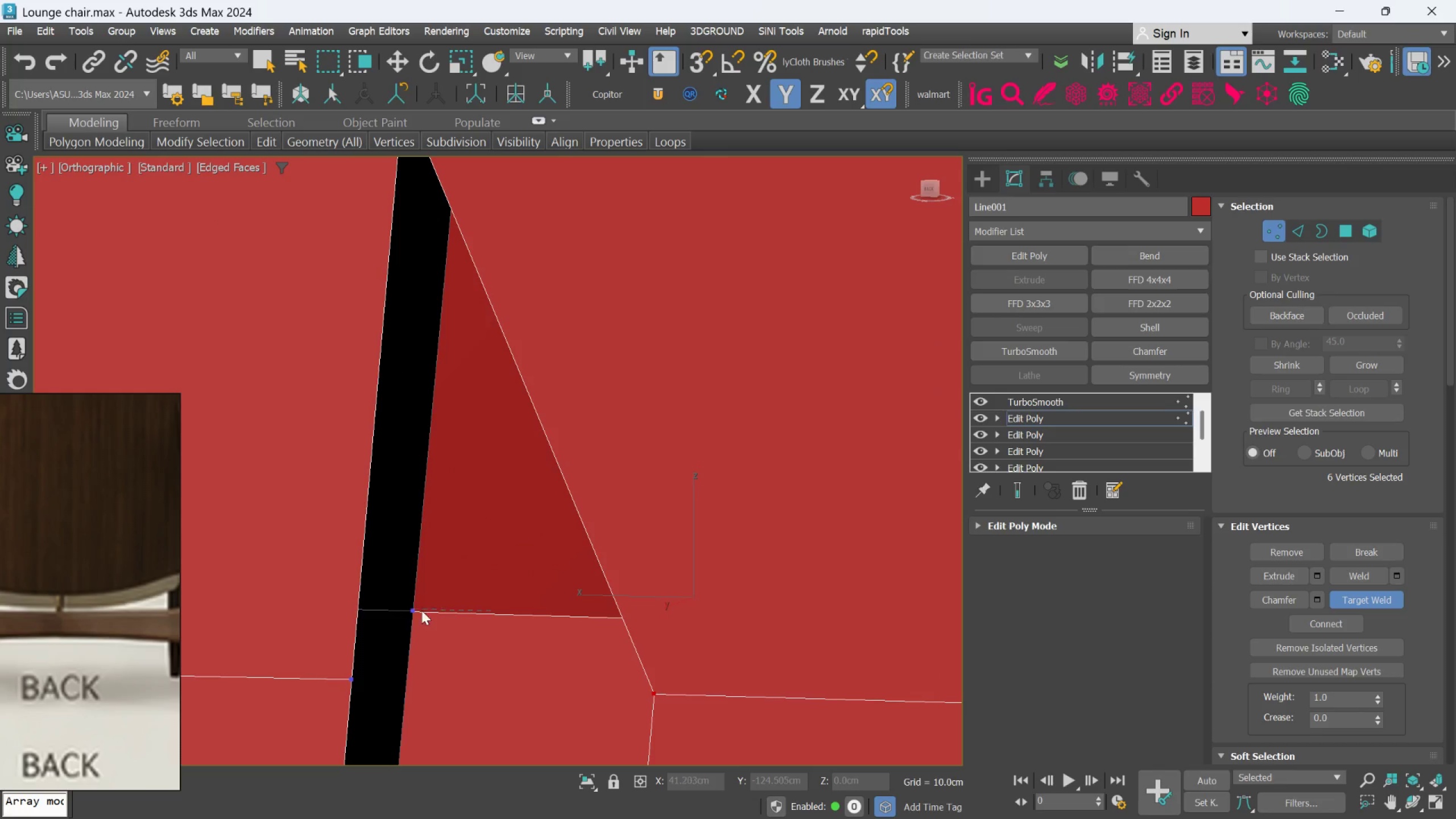 
hold_key(key=AltLeft, duration=0.56)
 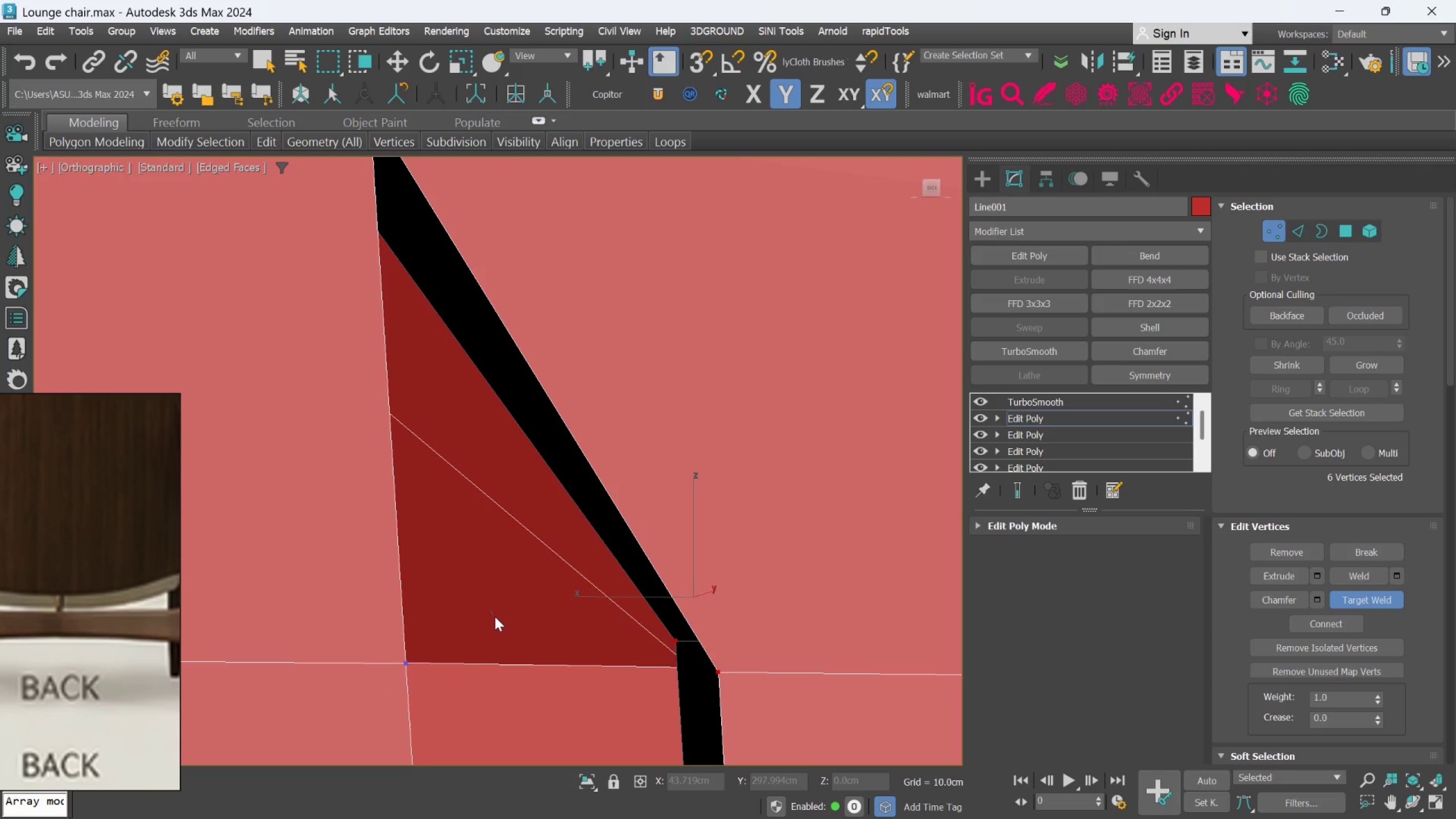 
right_click([495, 617])
 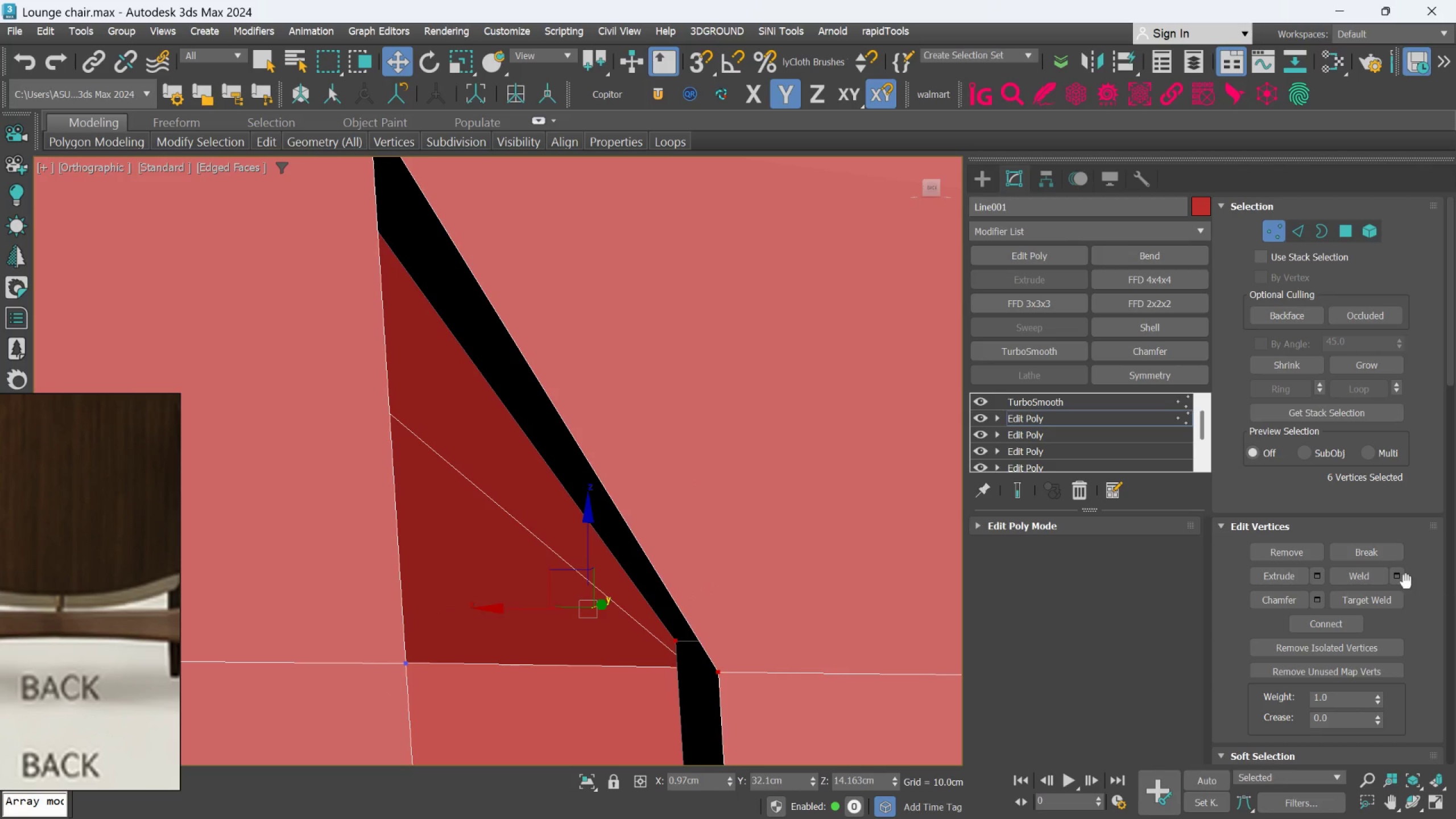 
left_click([1381, 603])
 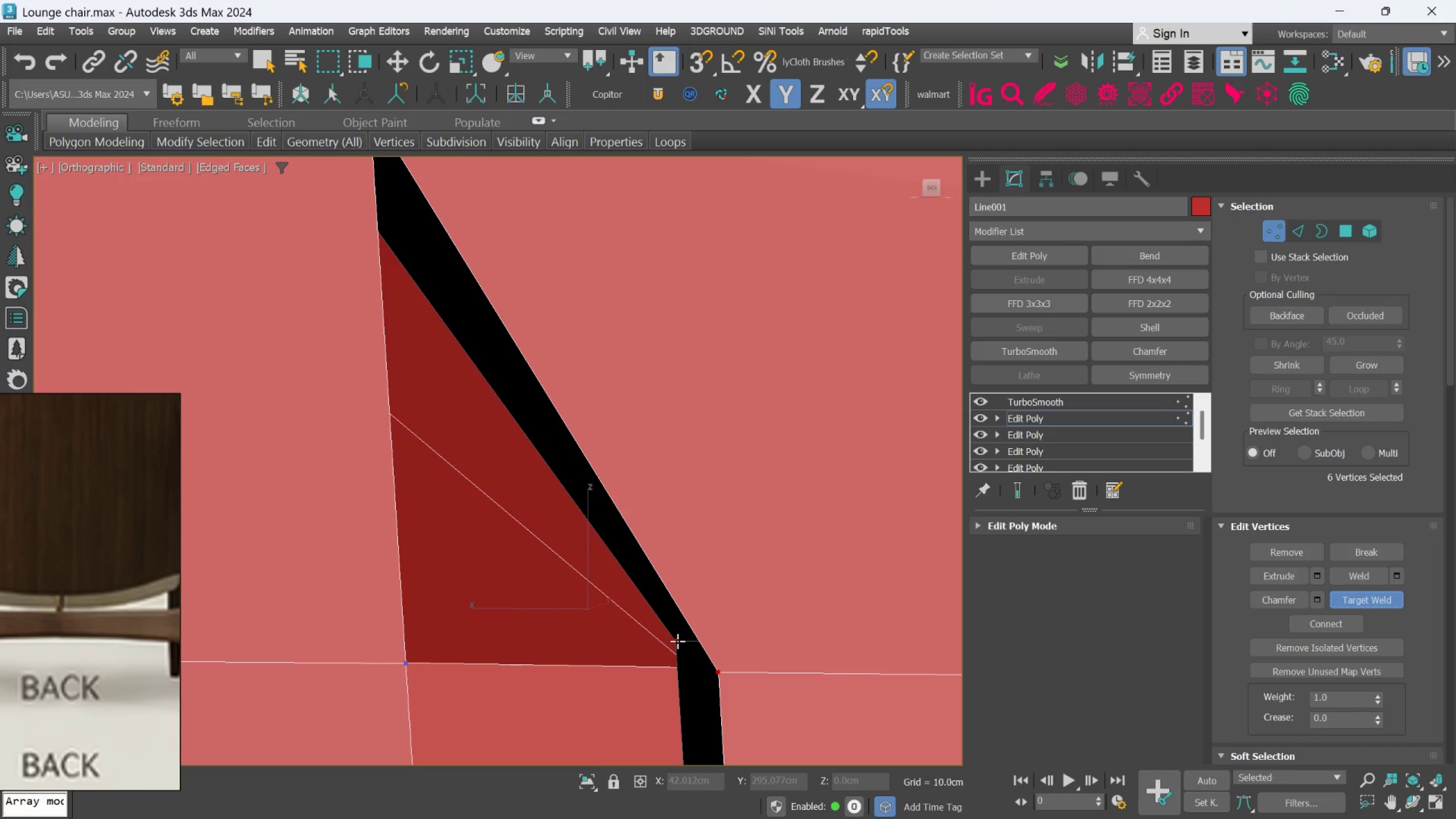 
left_click([676, 641])
 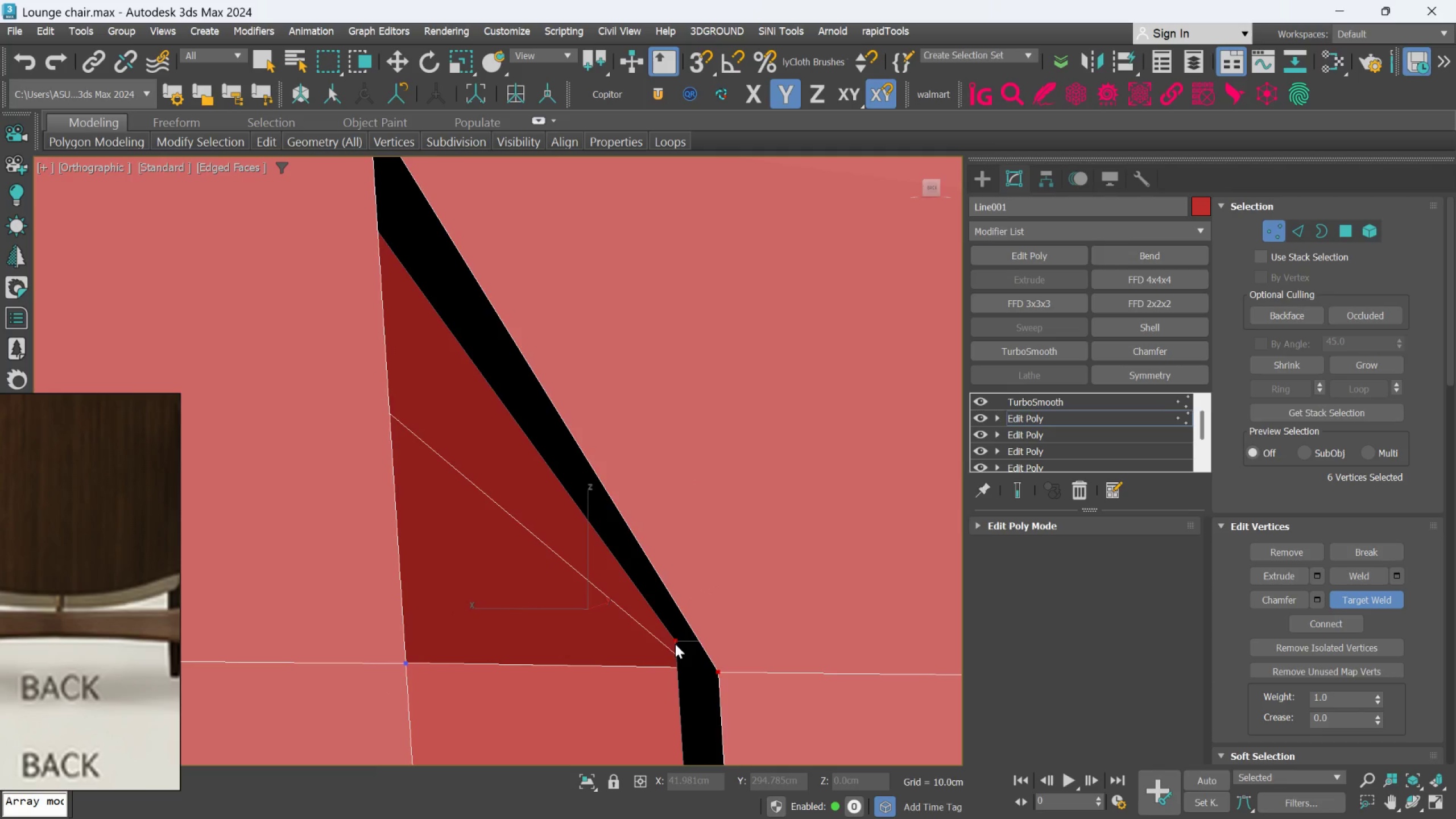 
hold_key(key=AltLeft, duration=0.56)
 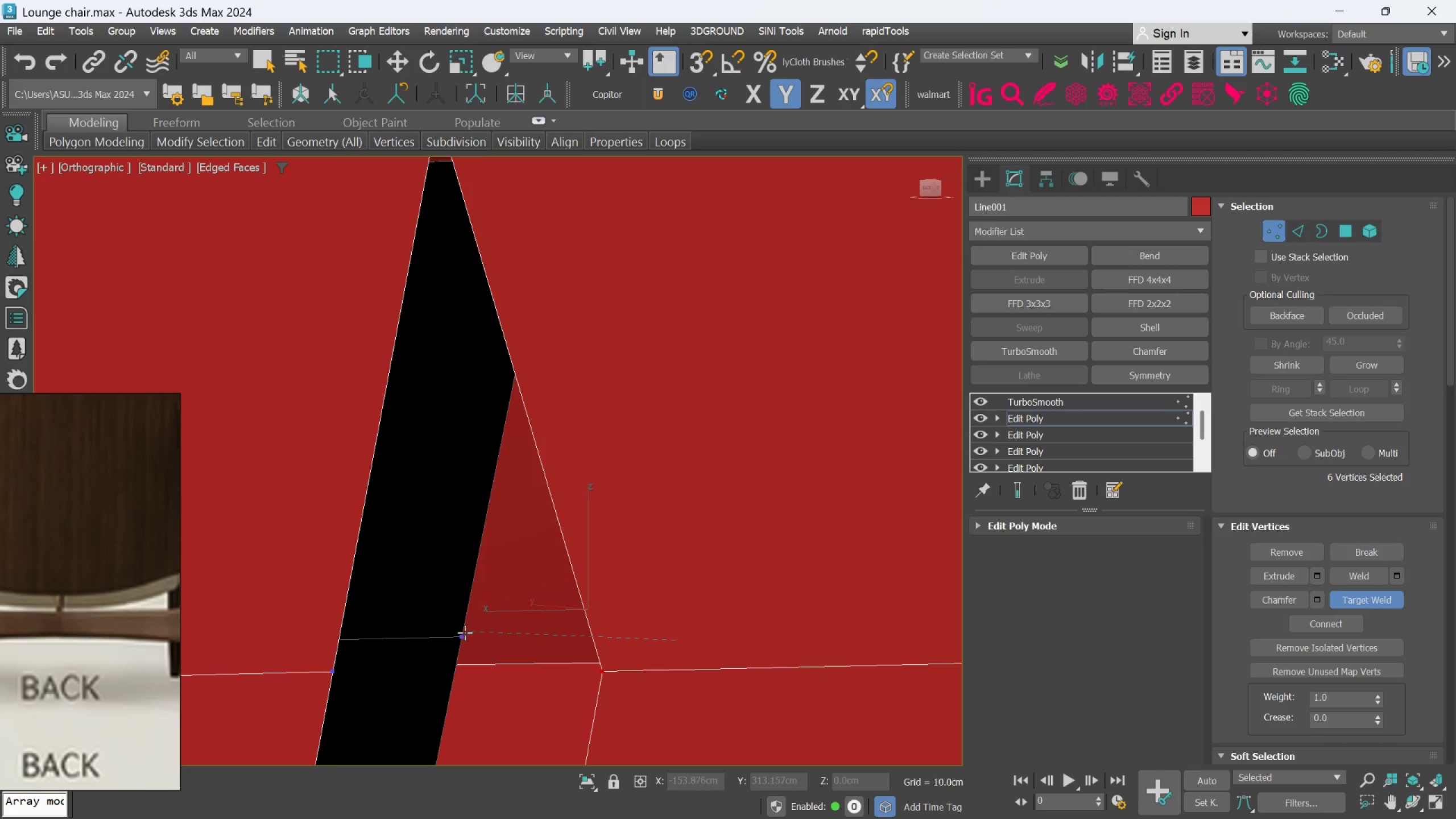 
hold_key(key=AltLeft, duration=1.55)
left_click([462, 635])
 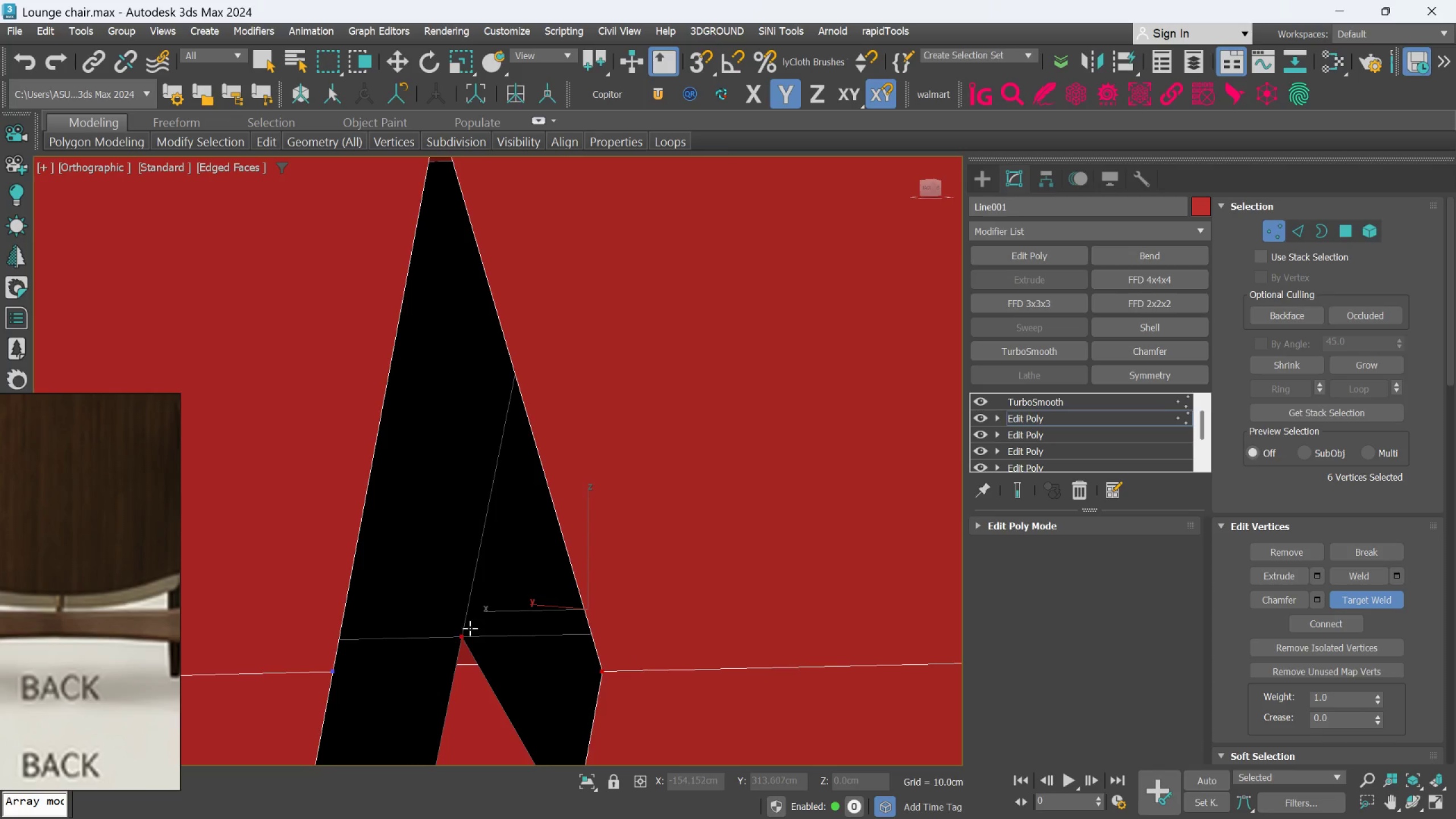 
hold_key(key=AltLeft, duration=1.5)
 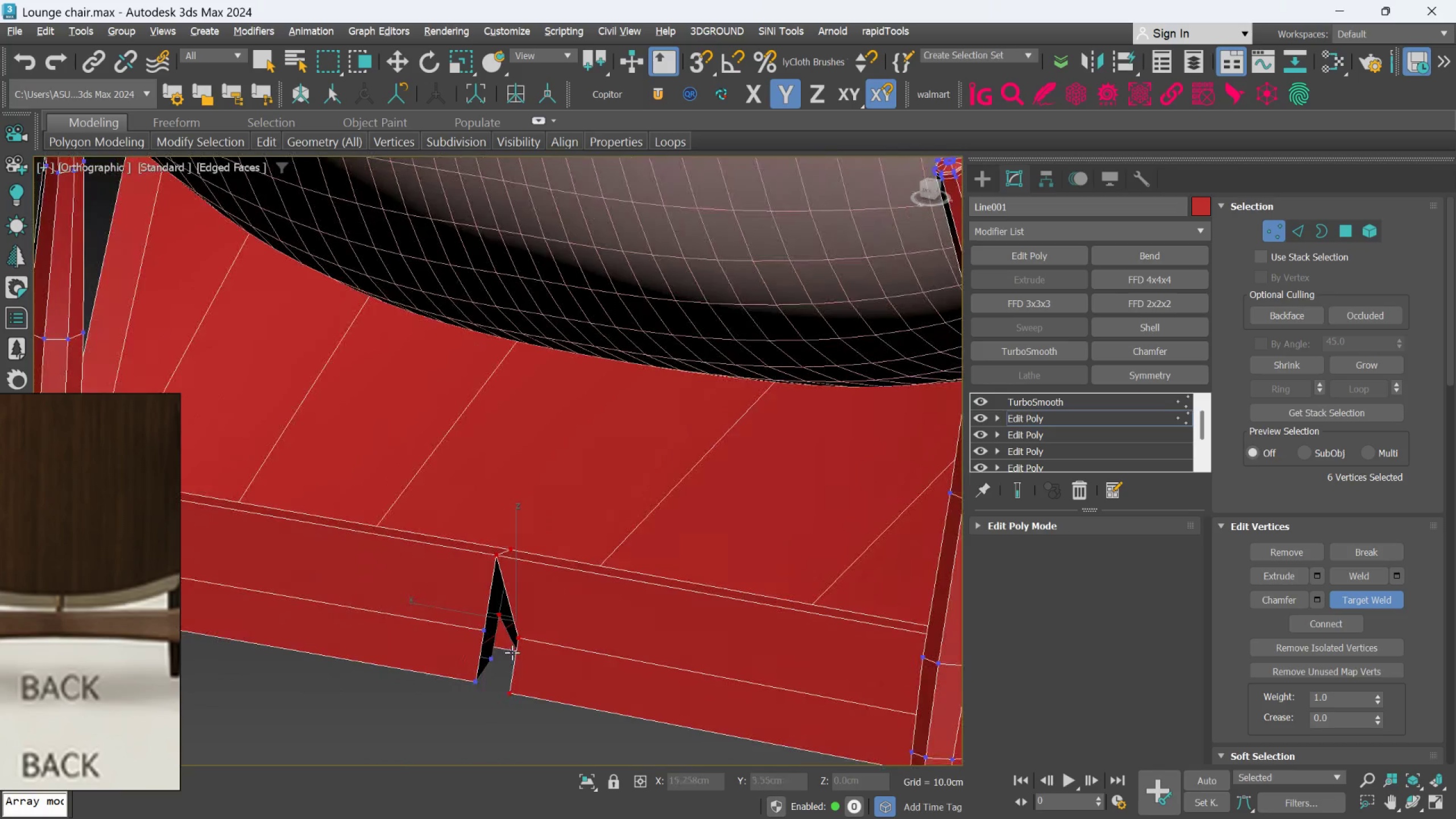 
scroll: coordinate [511, 622], scroll_direction: down, amount: 7.0
 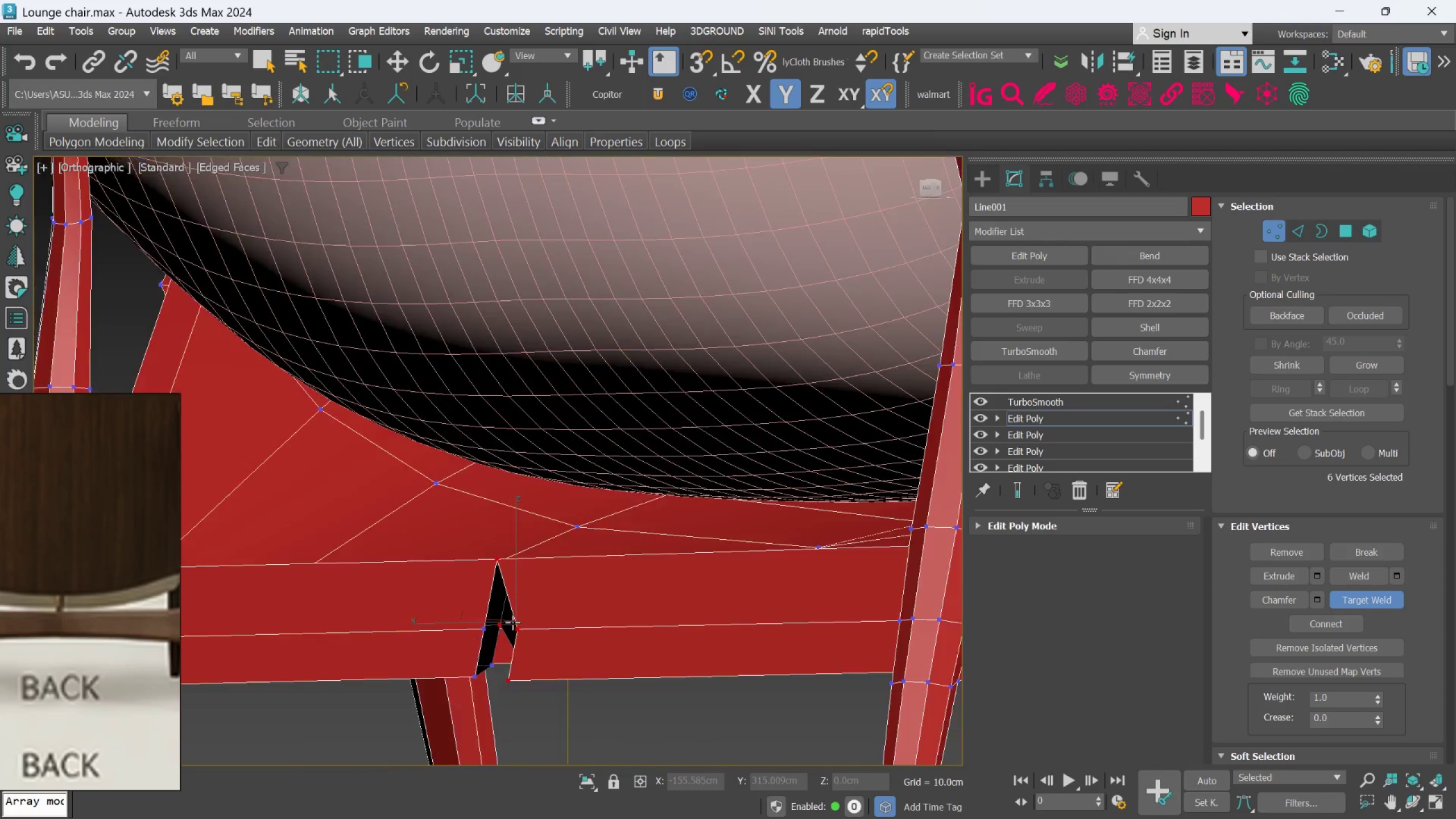 
key(Alt+AltLeft)
 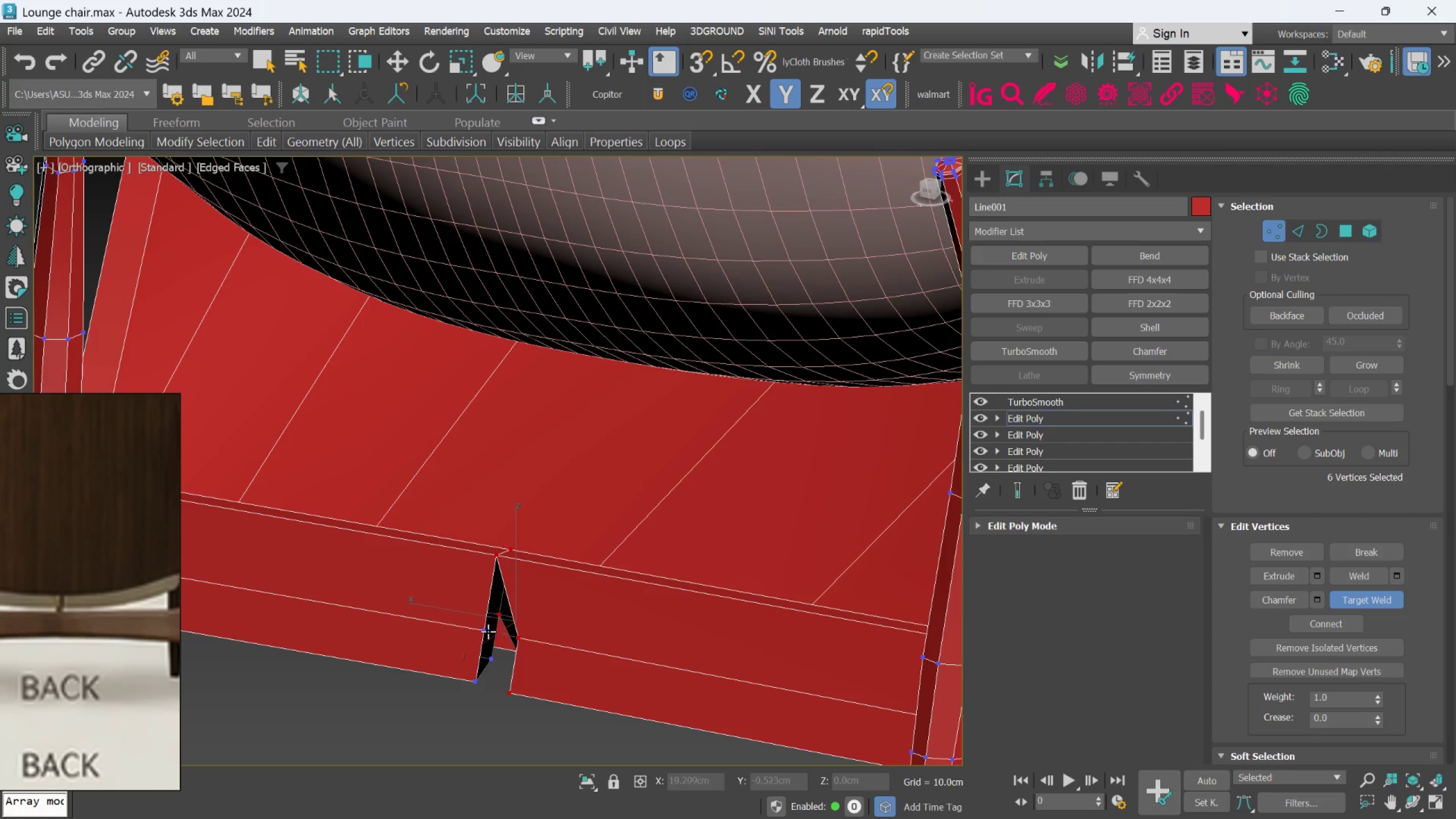 
double_click([478, 630])
 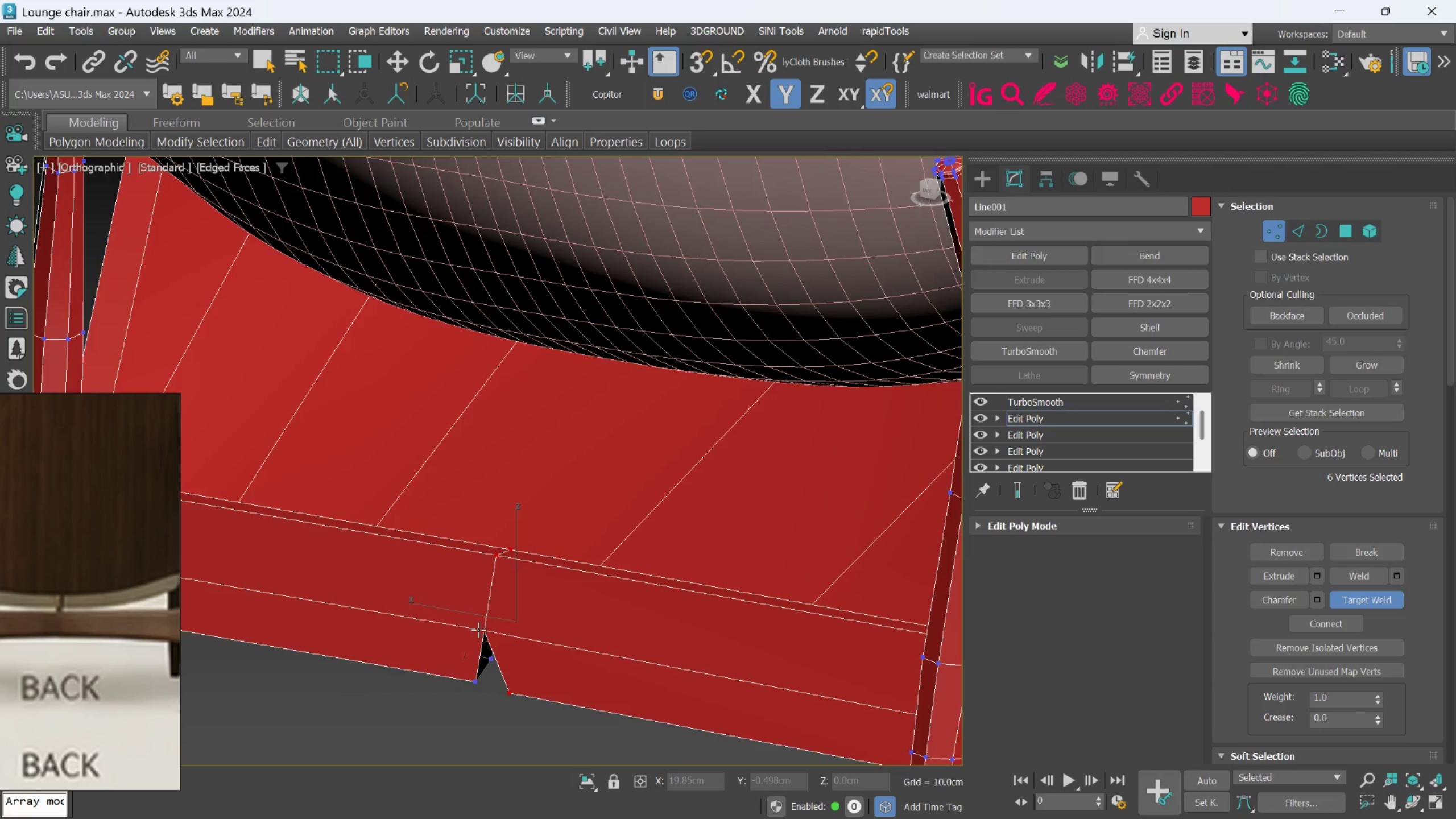 
hold_key(key=AltLeft, duration=0.55)
 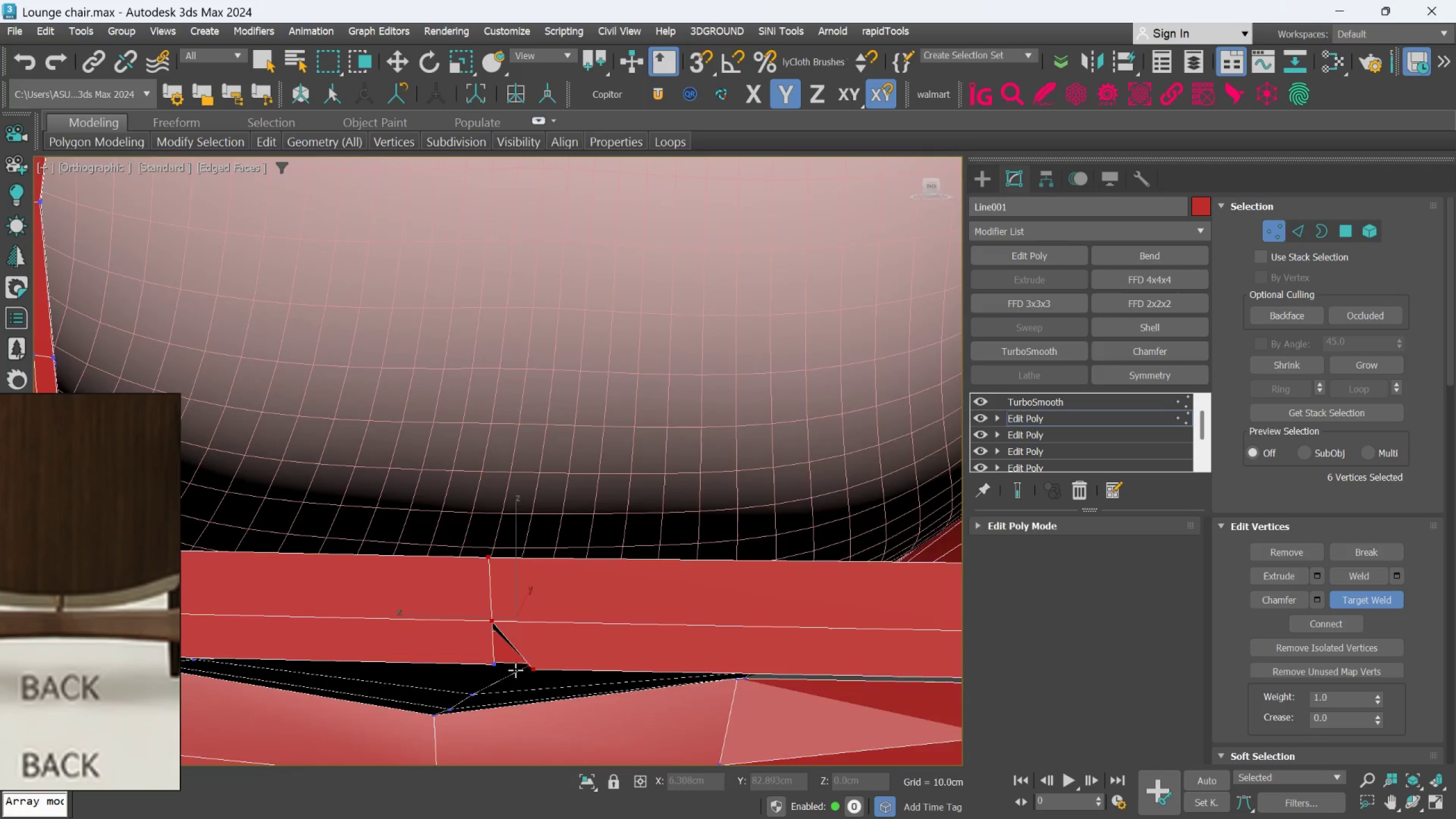 
hold_key(key=AltLeft, duration=0.72)
 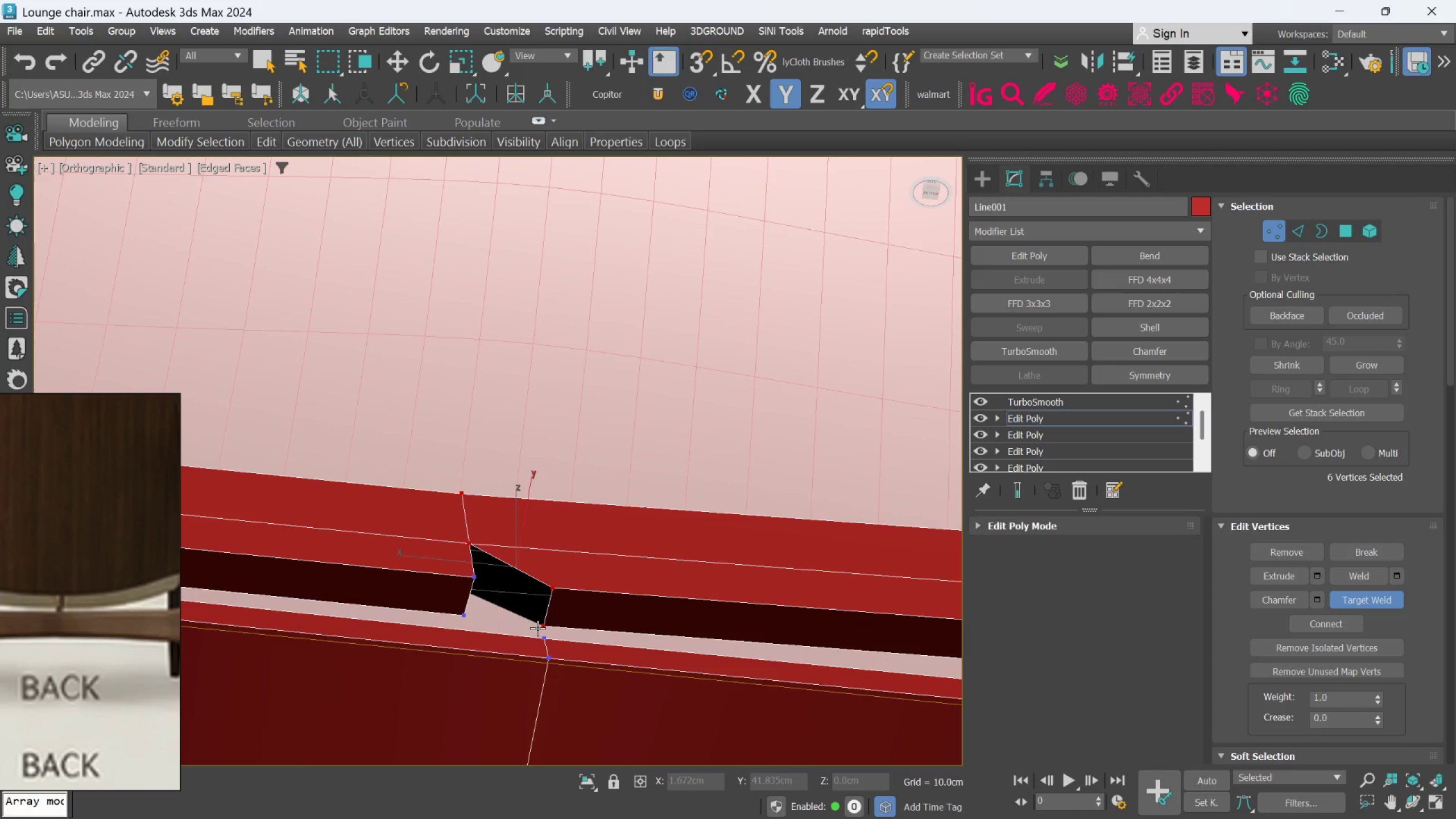 
scroll: coordinate [515, 667], scroll_direction: up, amount: 2.0
 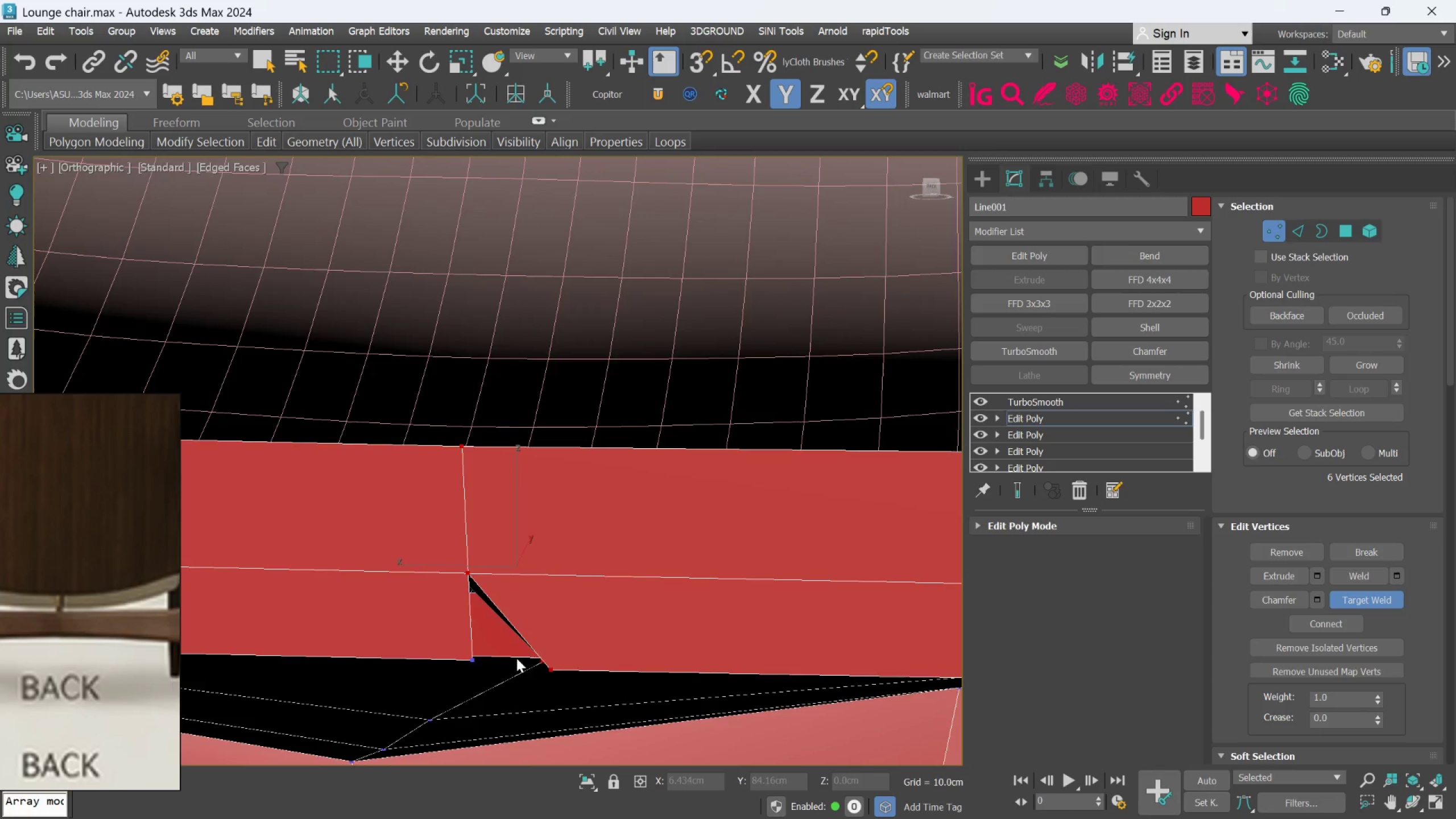 
left_click([539, 628])
 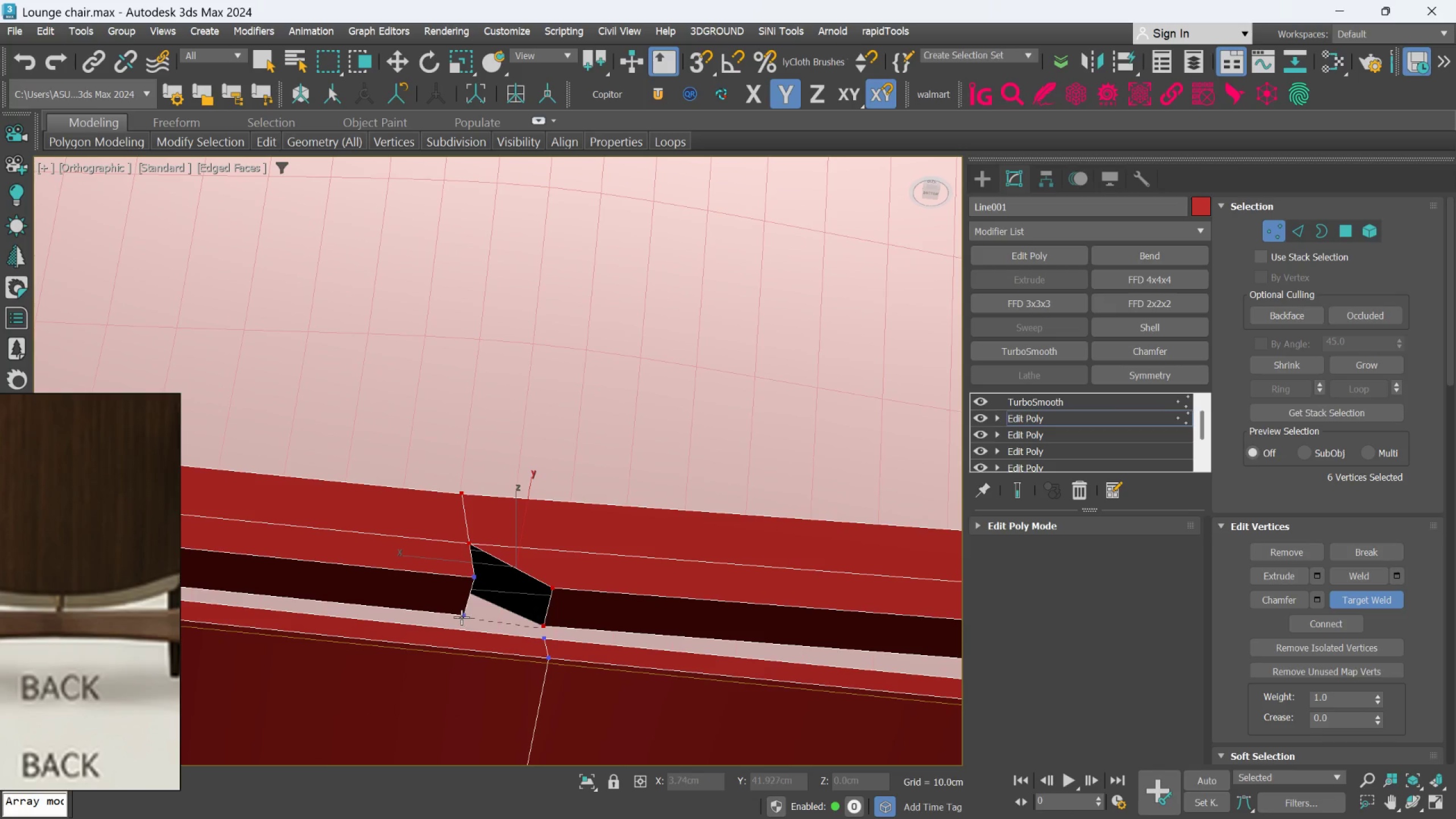 
left_click([461, 617])
 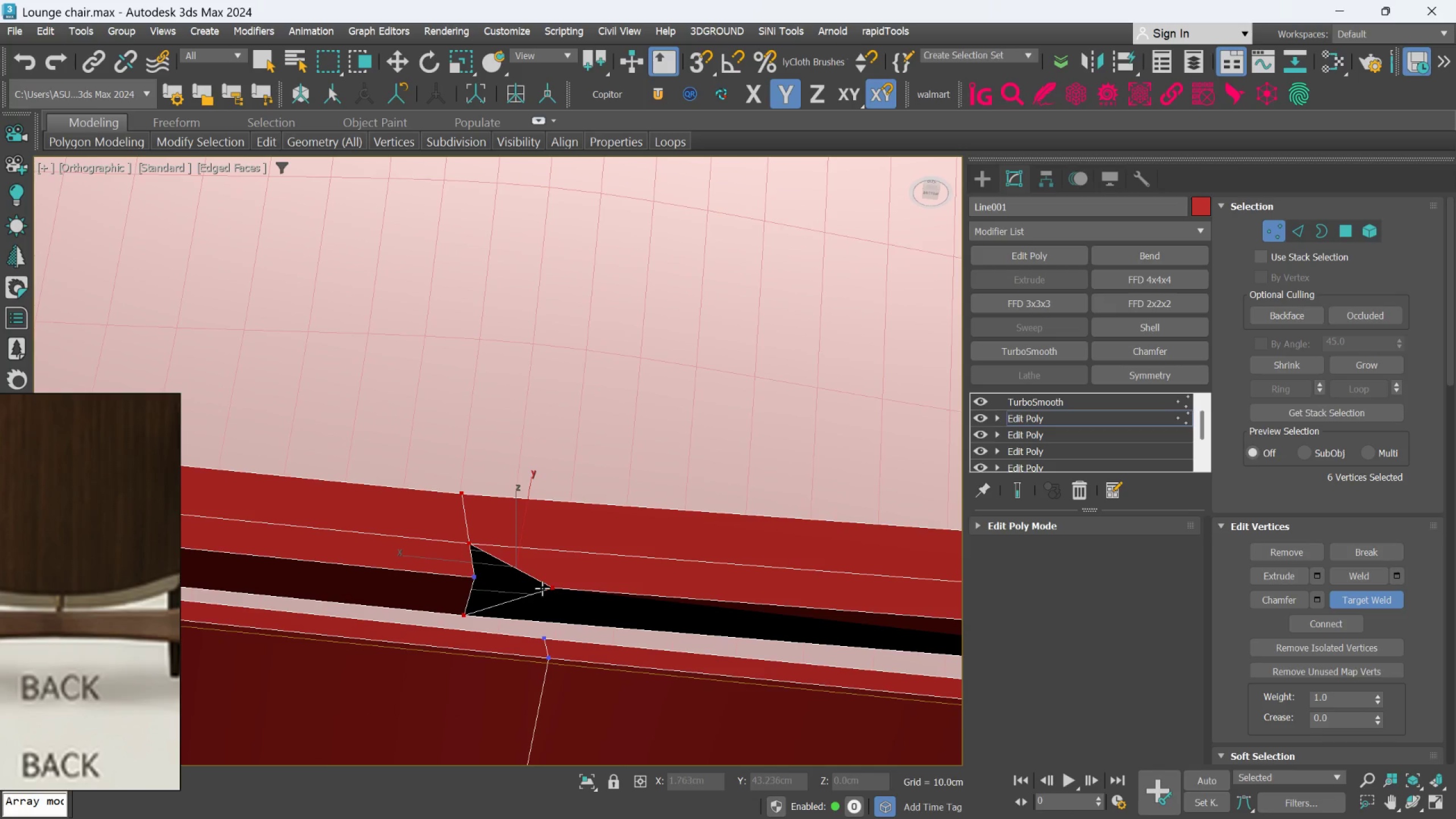 
left_click([544, 588])
 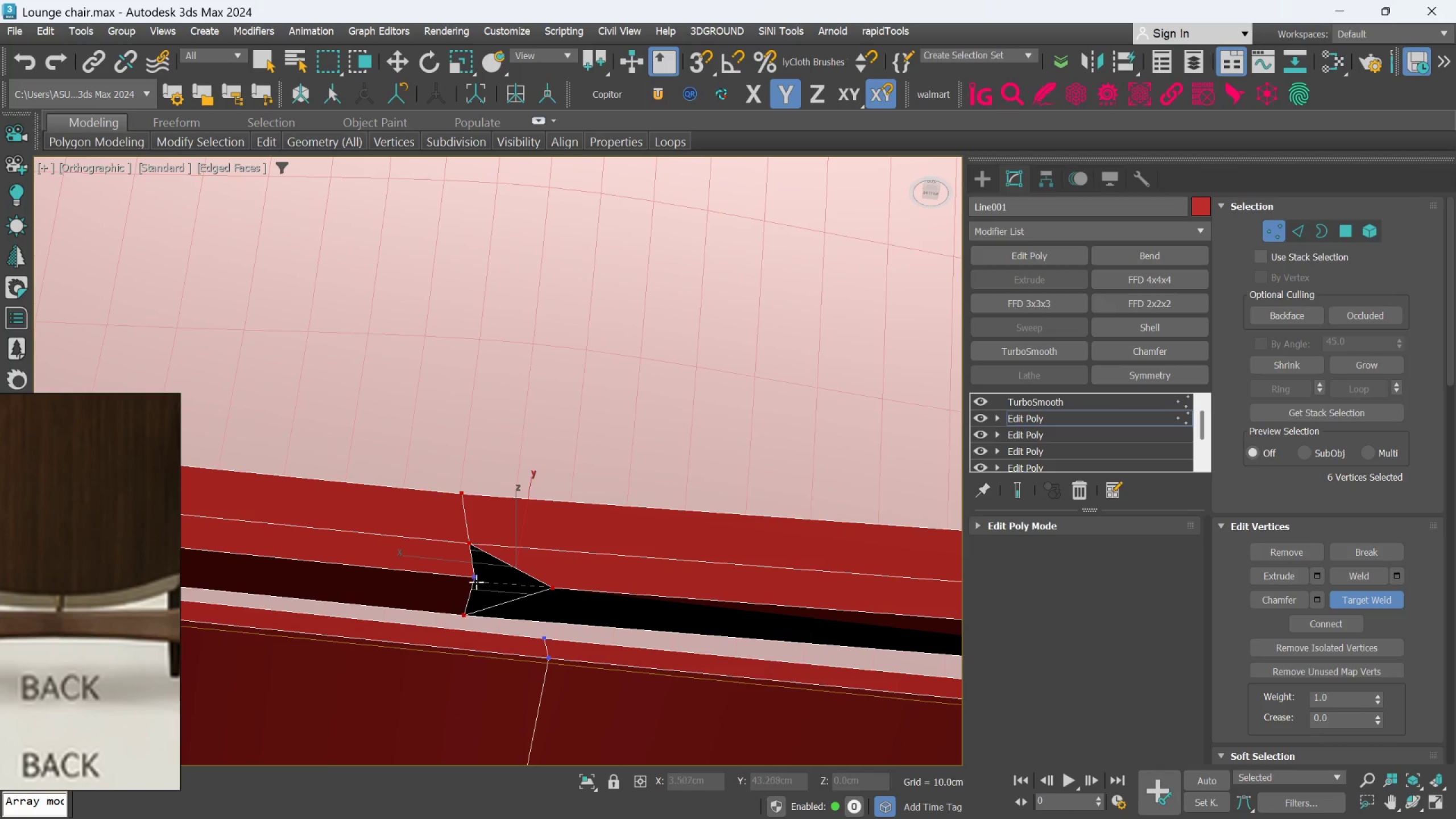 
left_click([473, 581])
 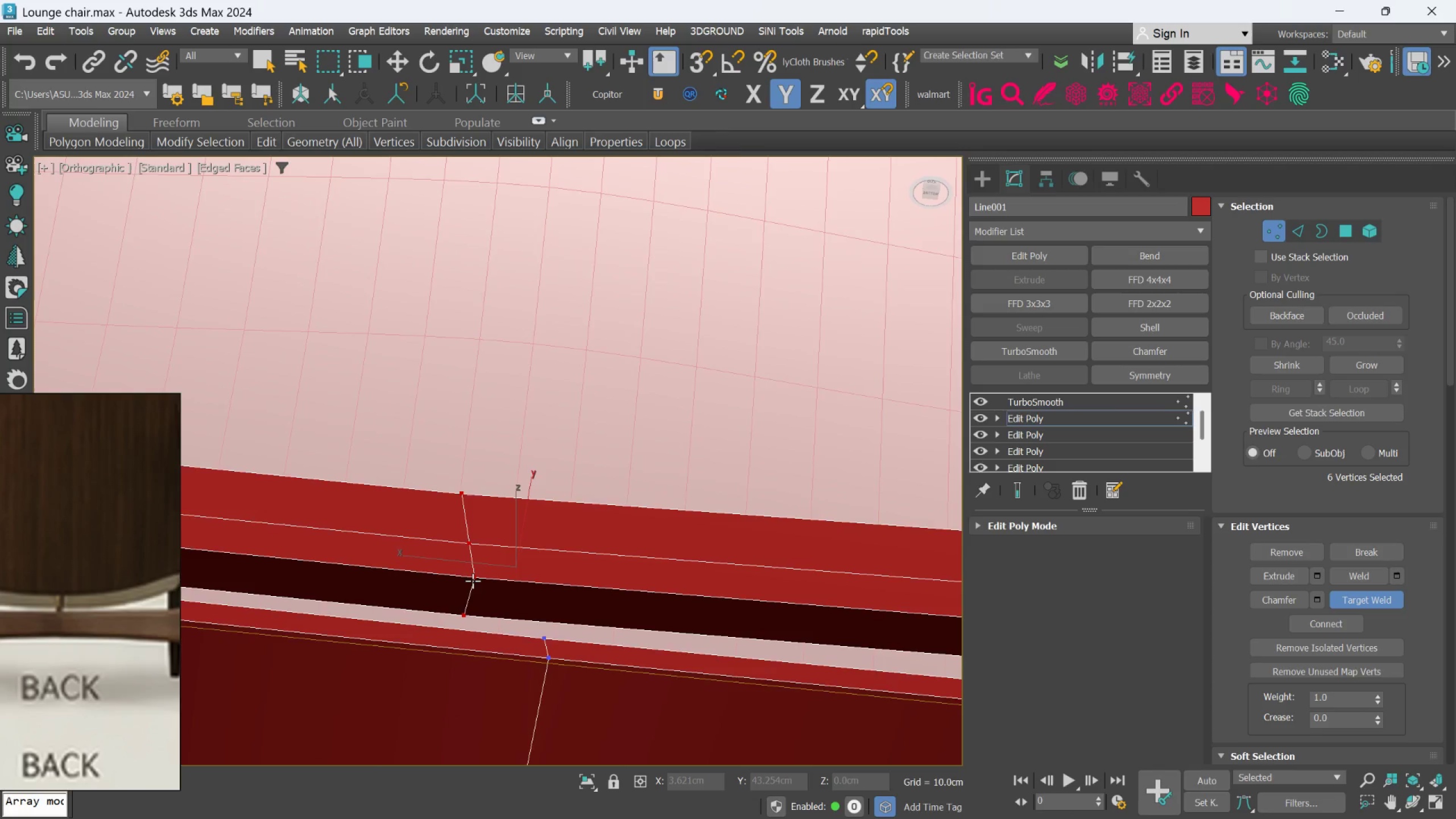 
hold_key(key=AltLeft, duration=0.48)
 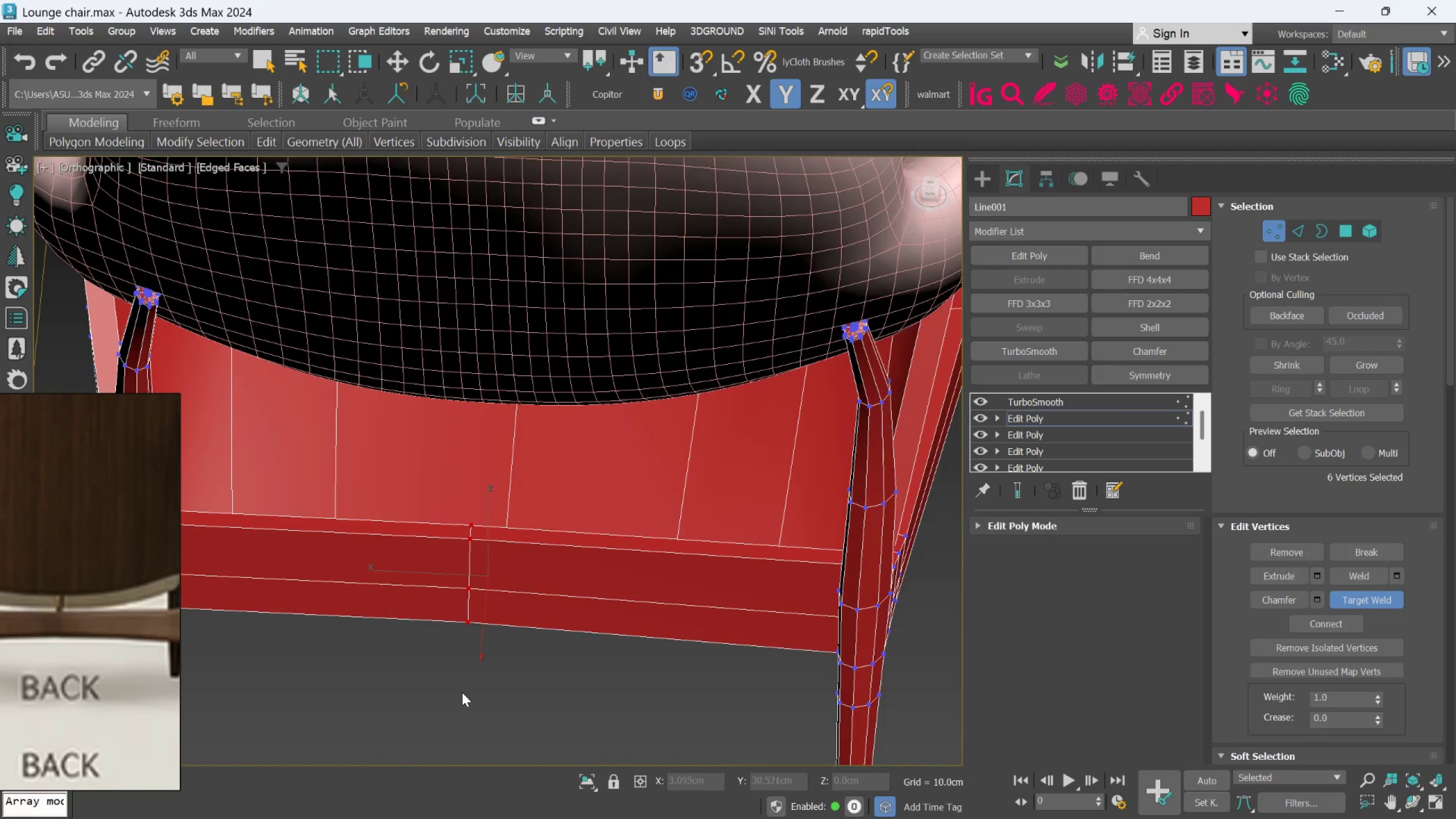 
scroll: coordinate [473, 581], scroll_direction: down, amount: 3.0
 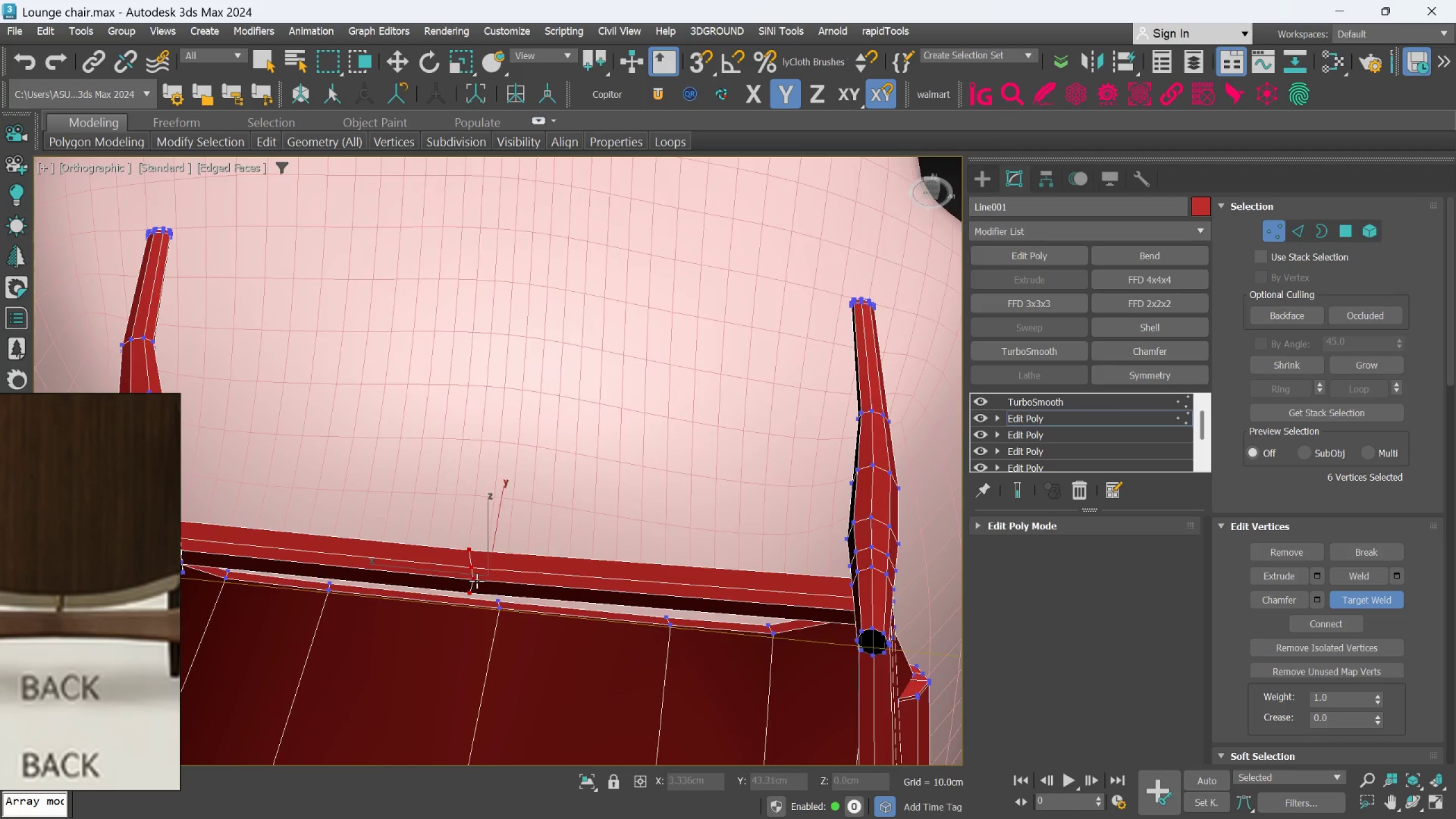 
hold_key(key=AltLeft, duration=1.5)
 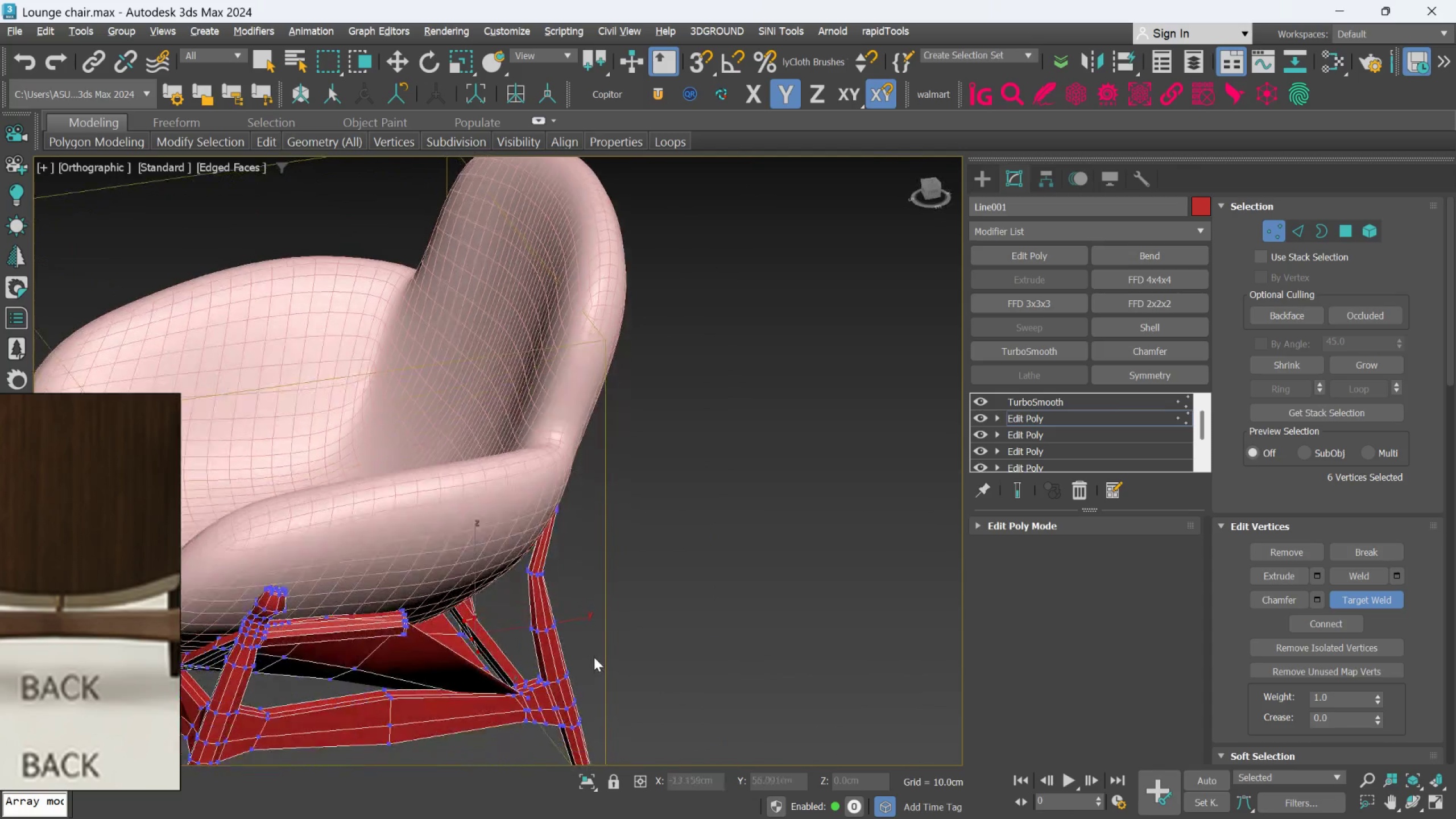 
scroll: coordinate [462, 692], scroll_direction: down, amount: 2.0
 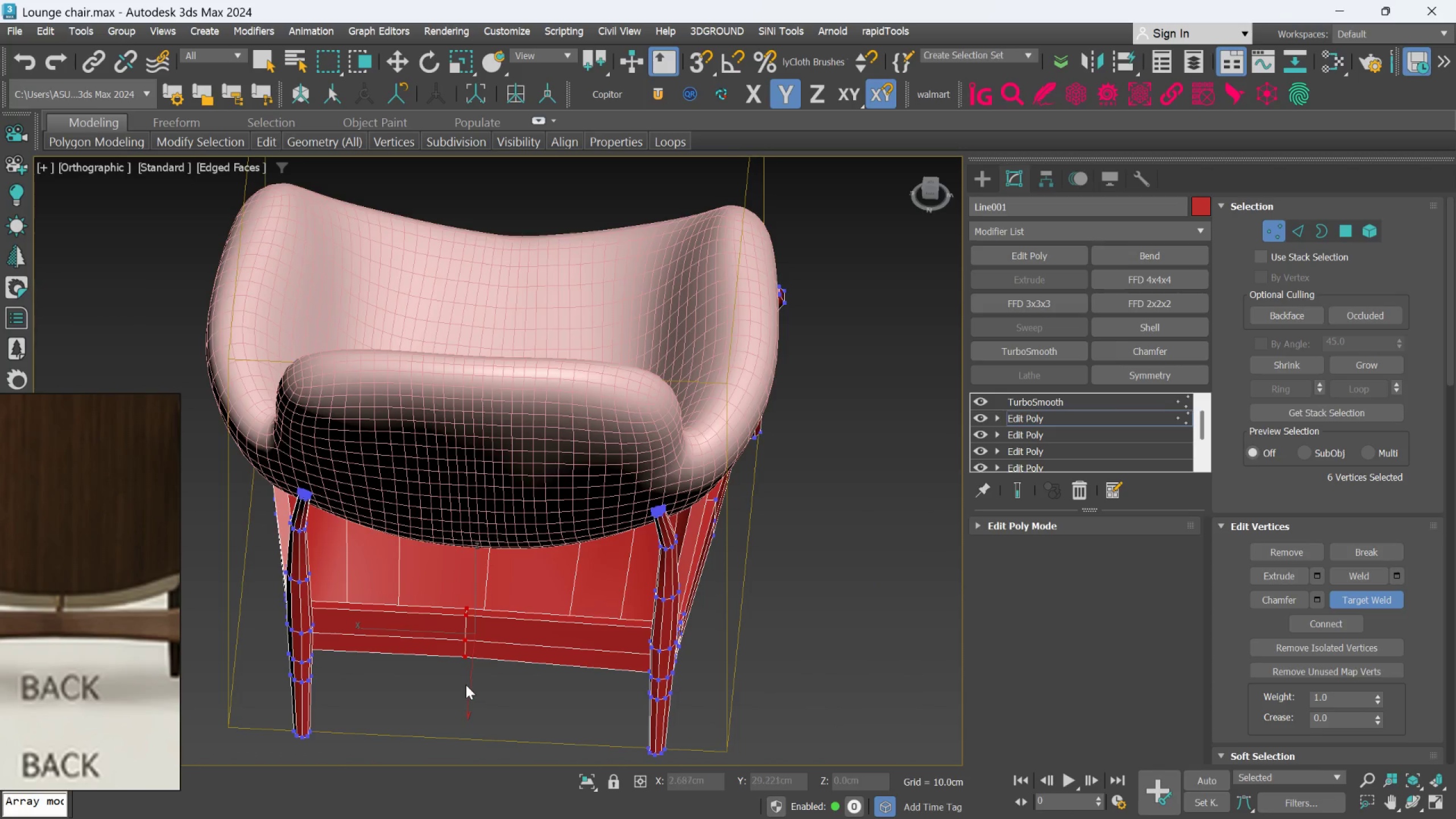 
hold_key(key=AltLeft, duration=1.52)
 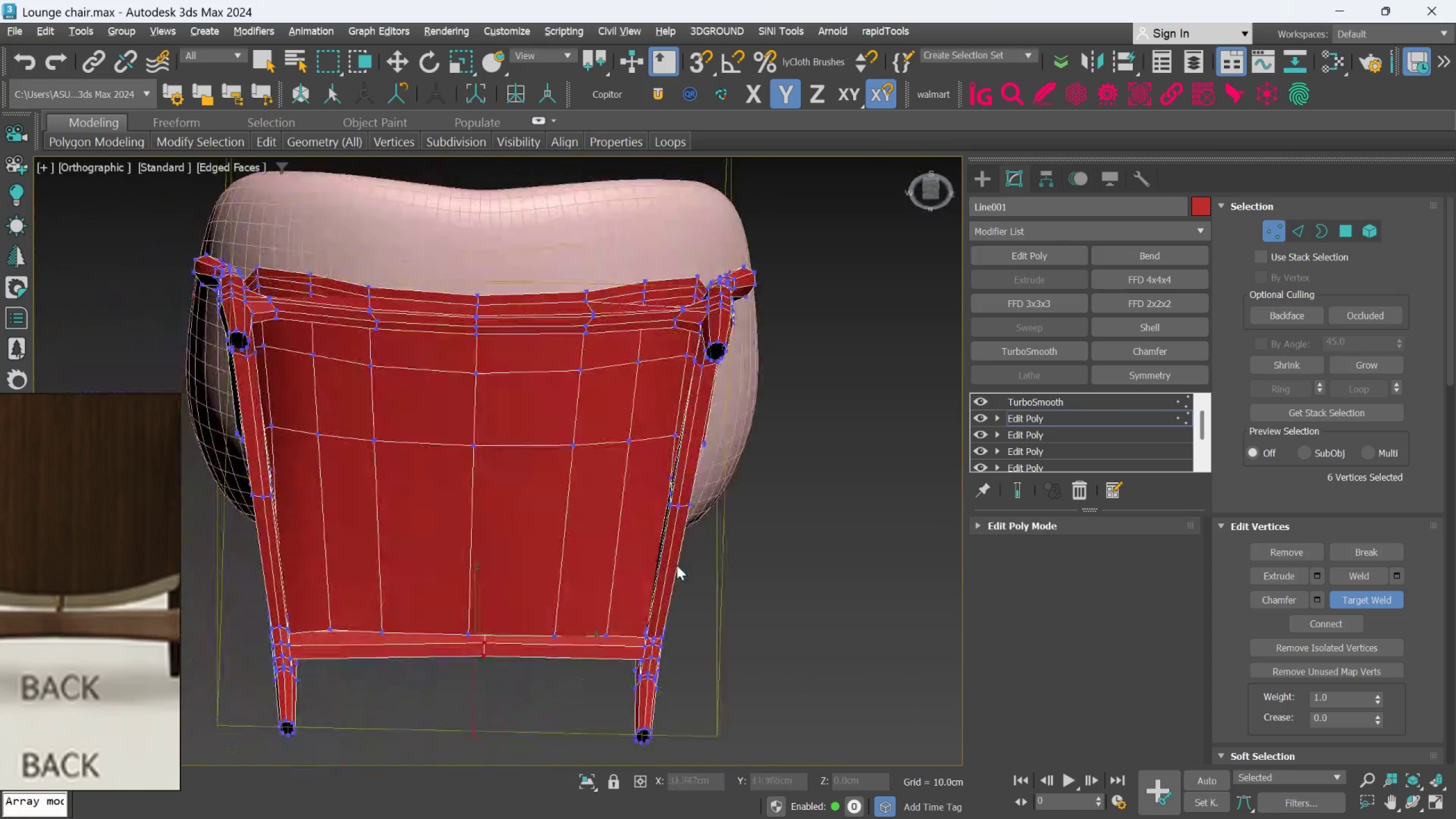 
hold_key(key=AltLeft, duration=1.51)
 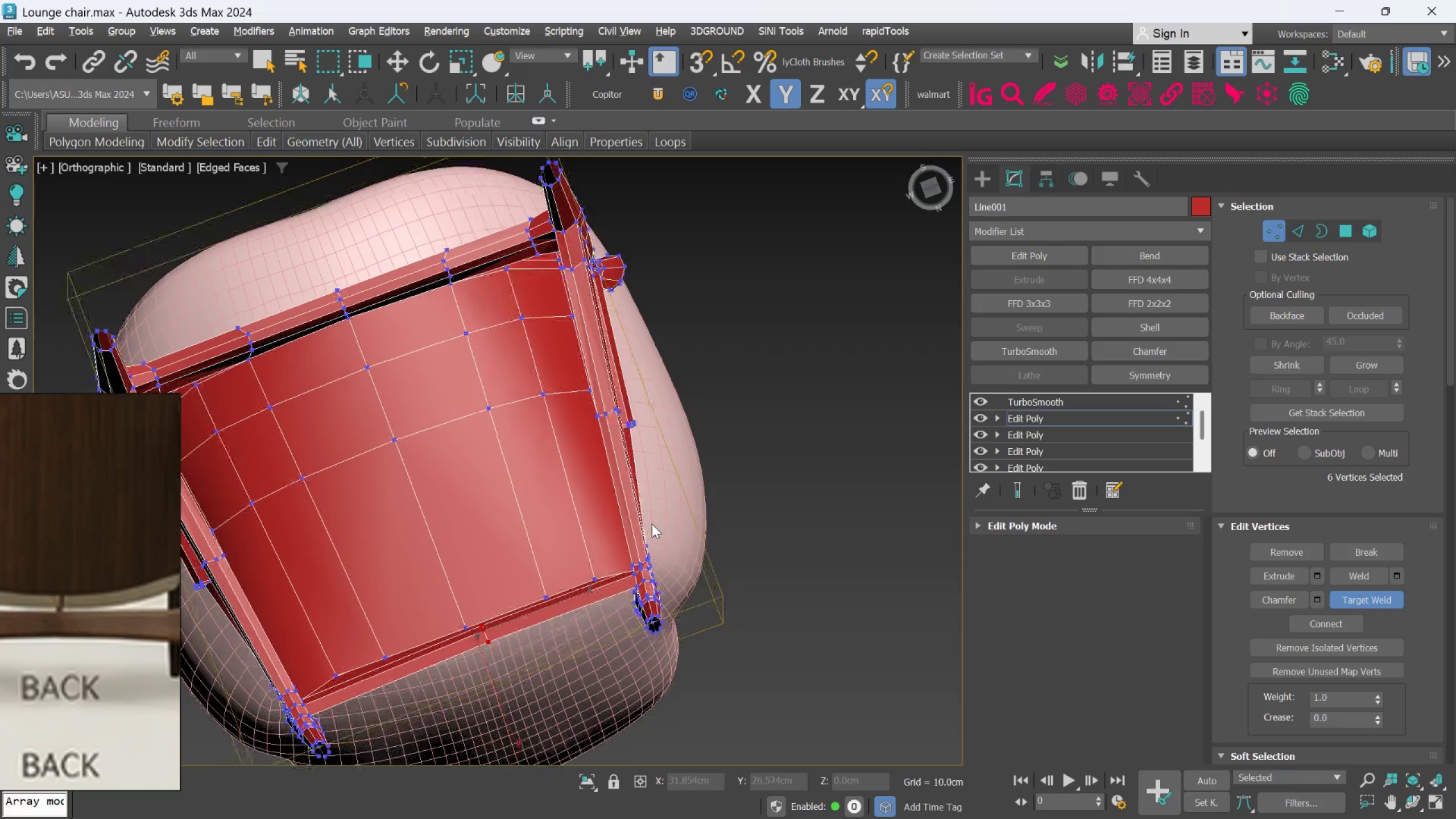 
key(Alt+AltLeft)
 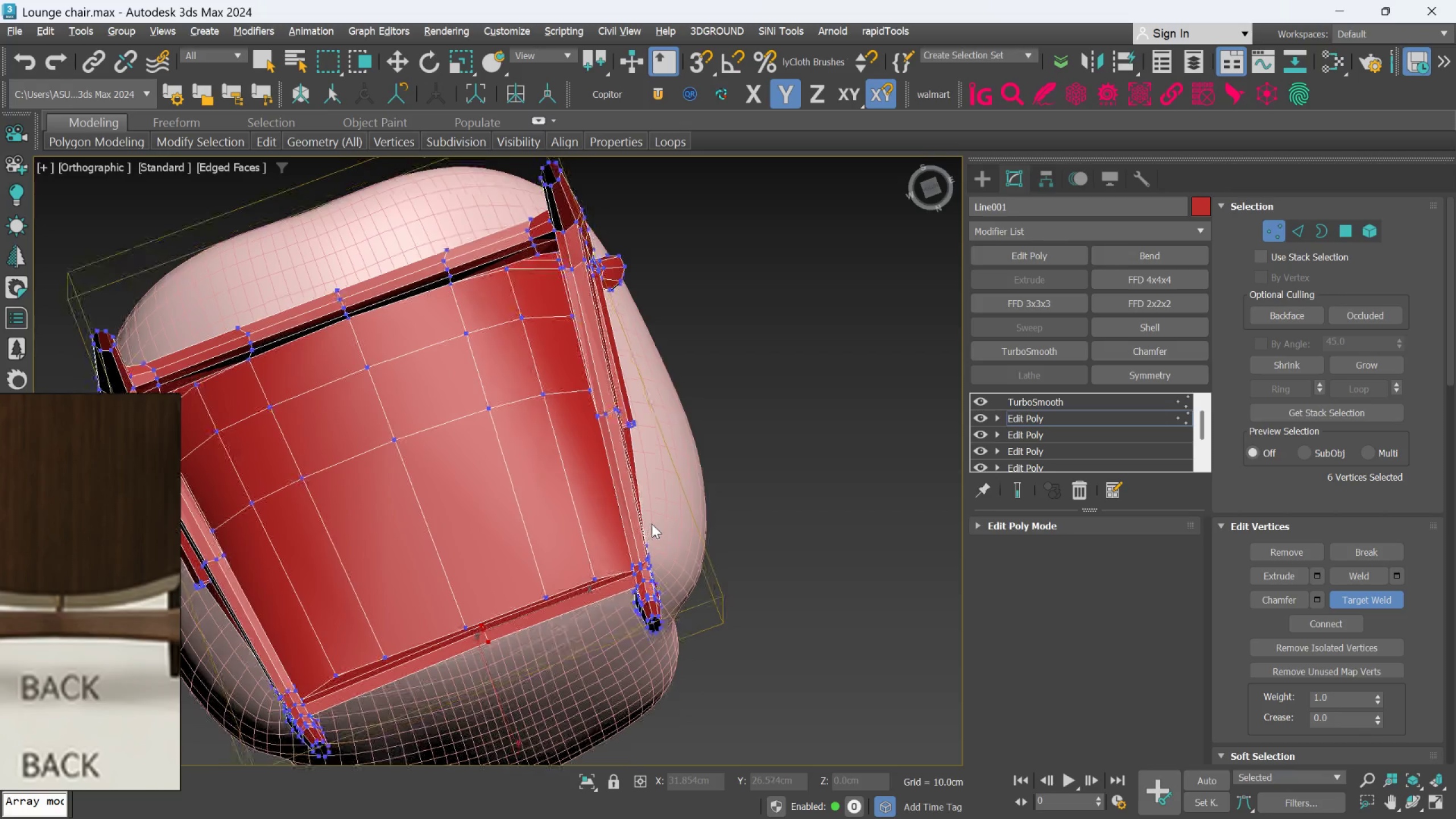 
key(Alt+AltLeft)
 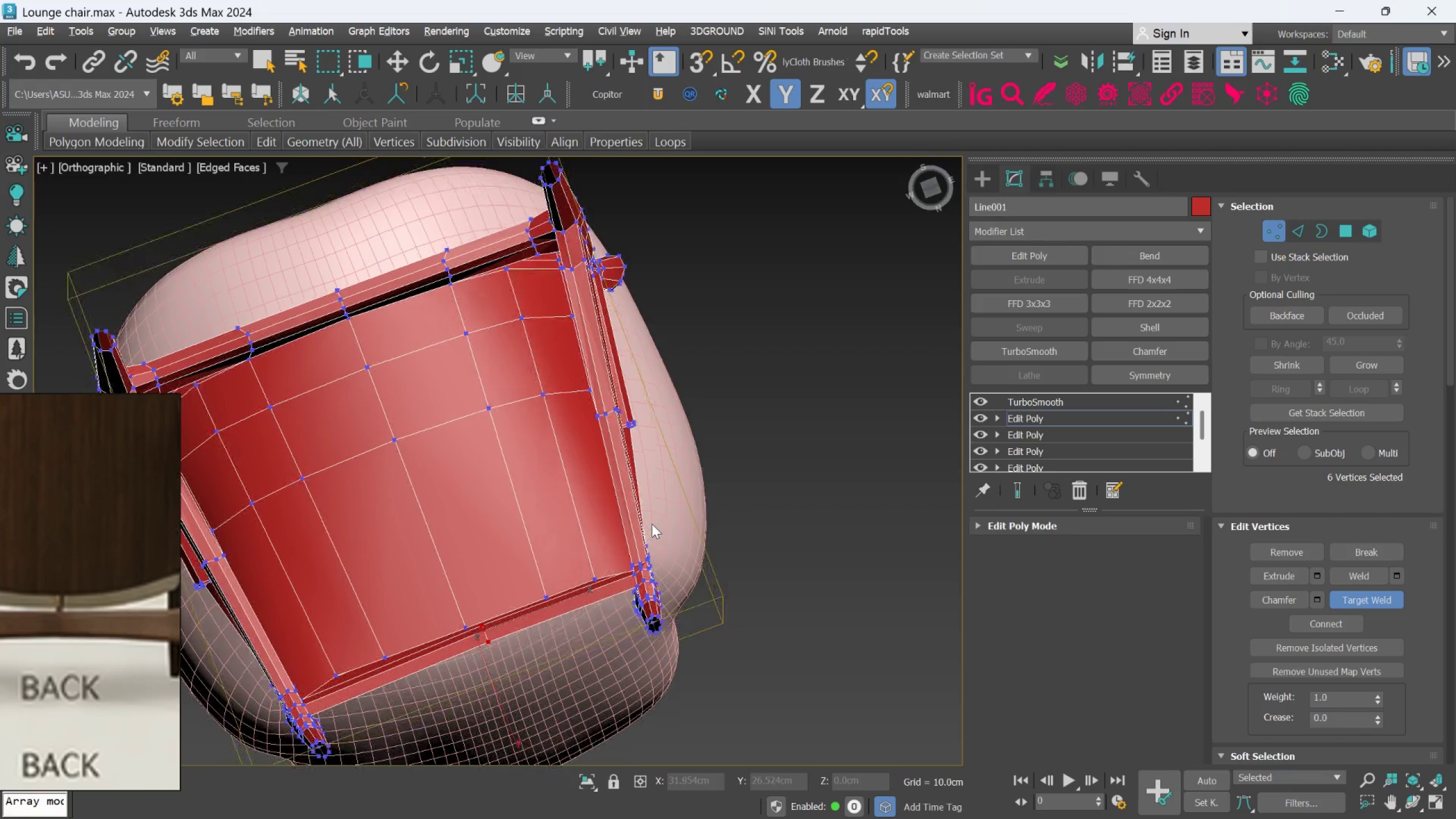 
key(Alt+AltLeft)
 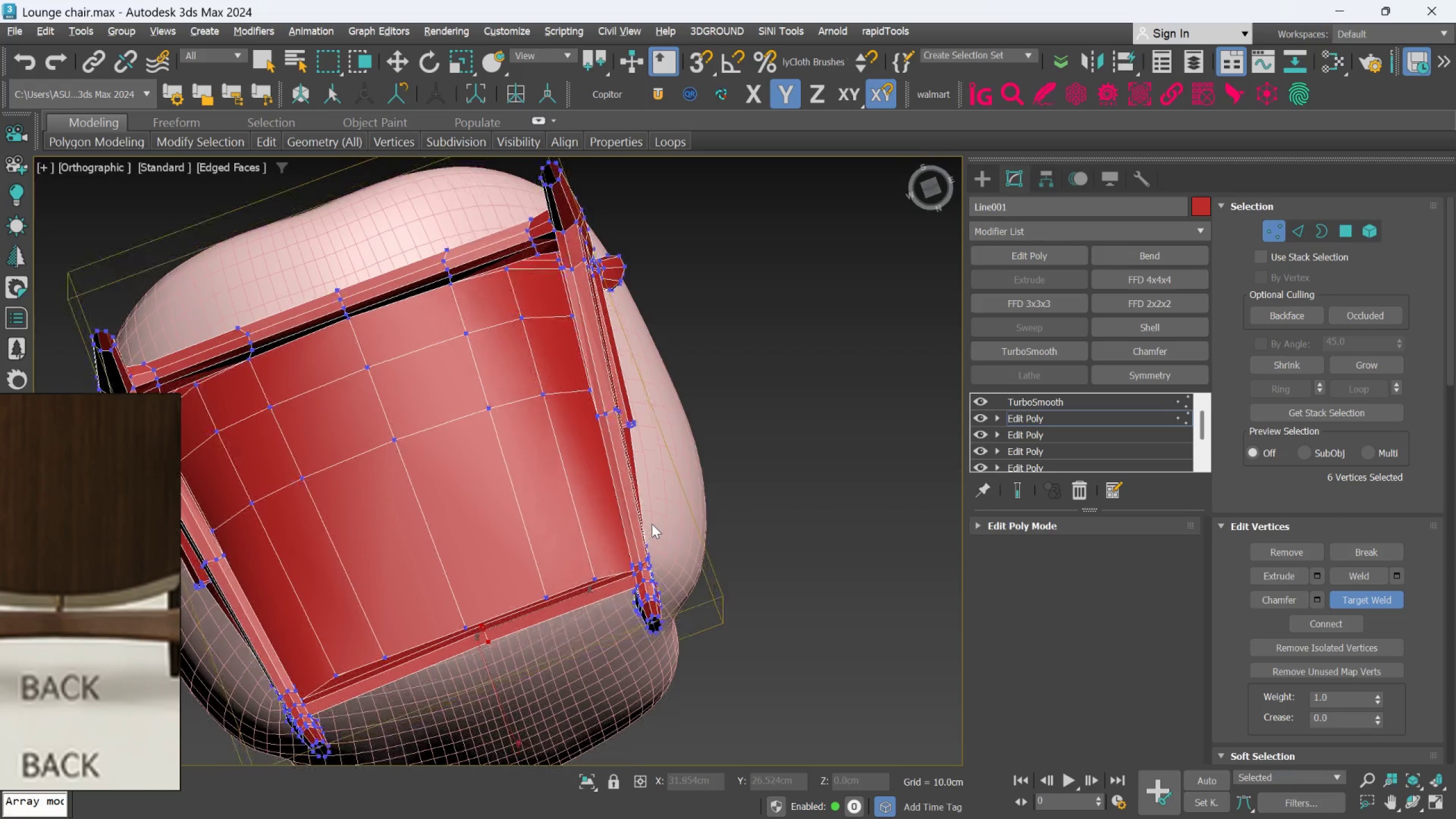 
key(Alt+AltLeft)
 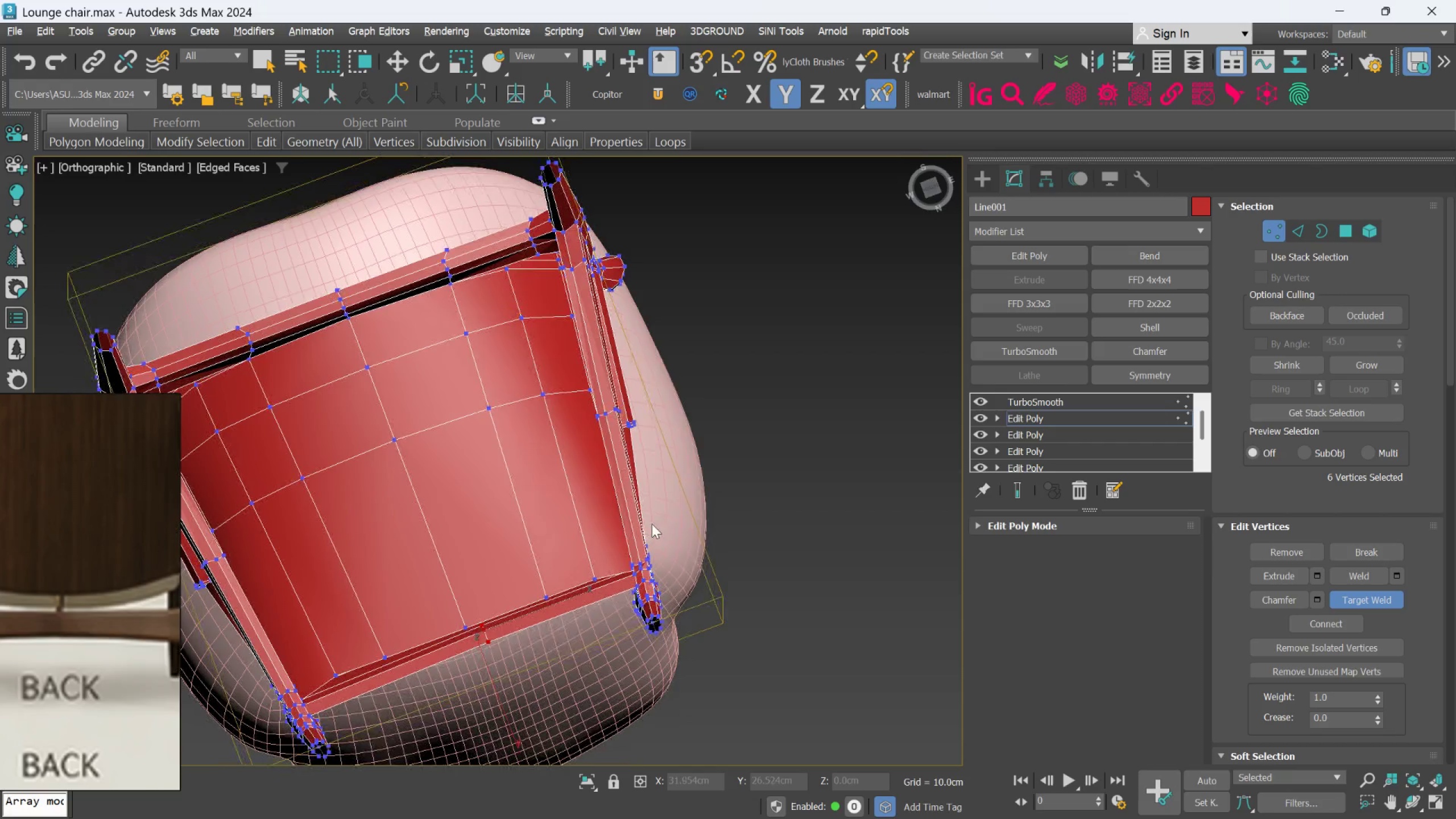 
key(Alt+AltLeft)
 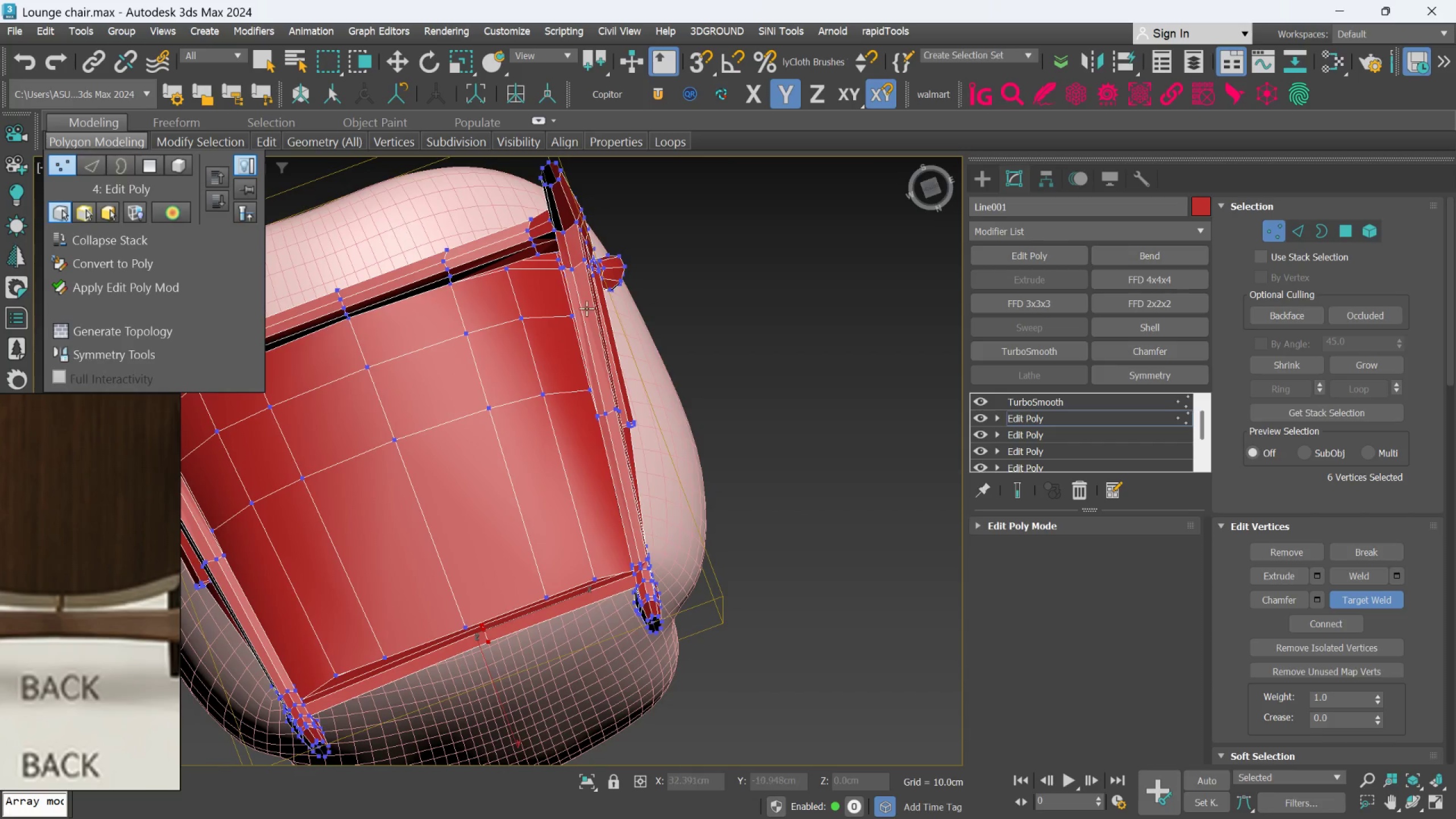 
hold_key(key=AltLeft, duration=0.69)
scroll: coordinate [770, 514], scroll_direction: down, amount: 1.0
 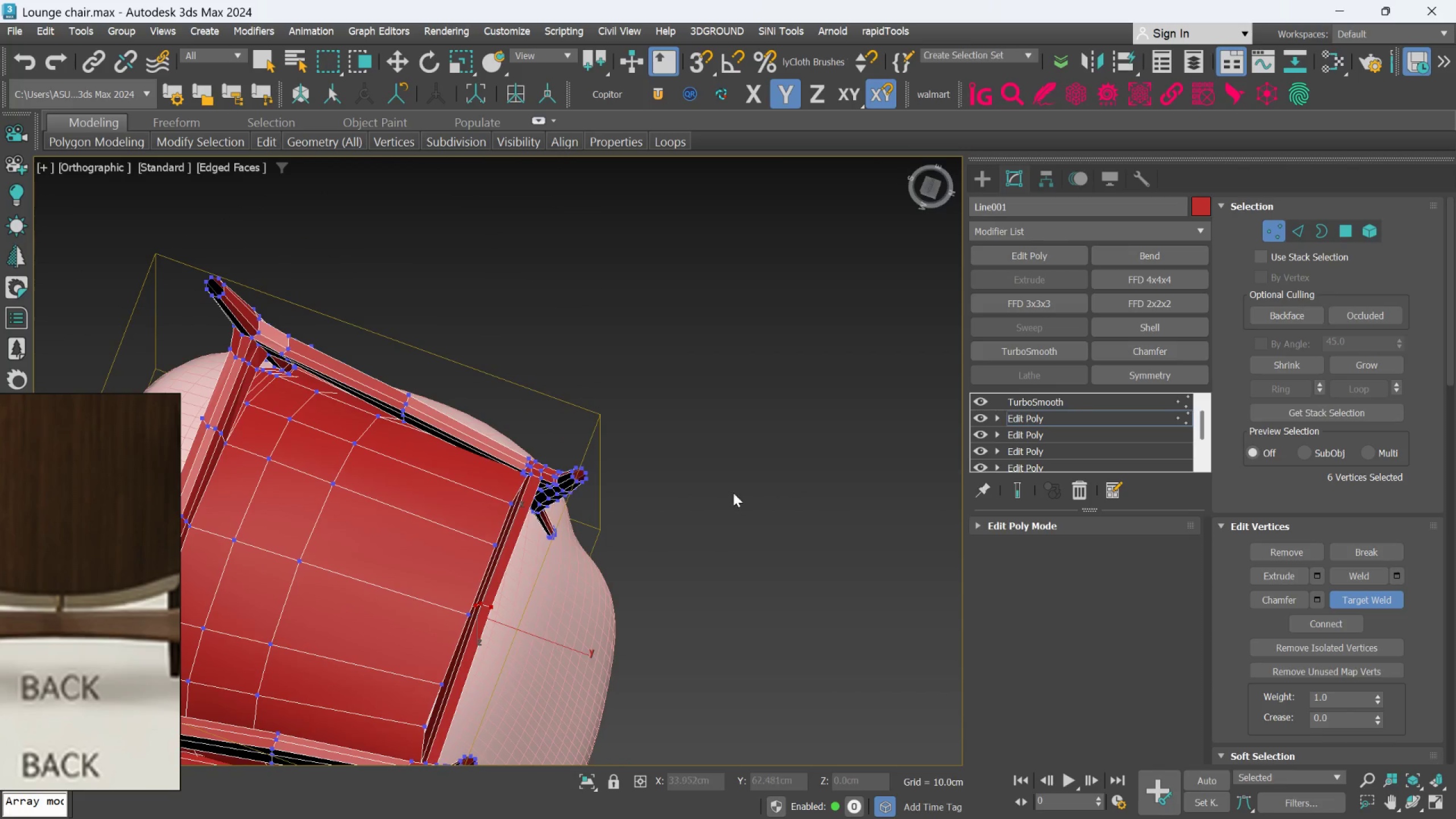 
hold_key(key=AltLeft, duration=0.36)
 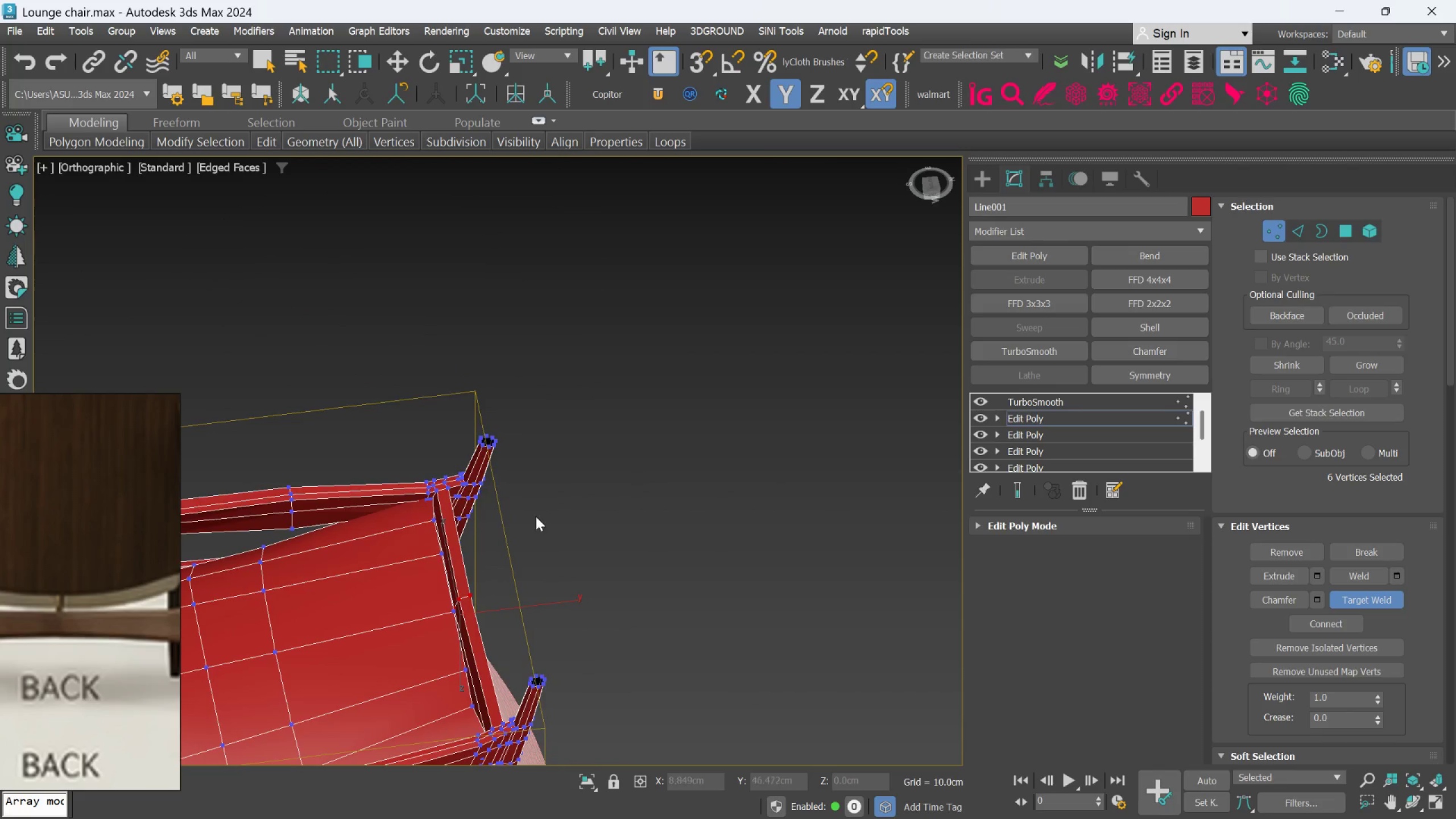 
hold_key(key=AltLeft, duration=0.34)
 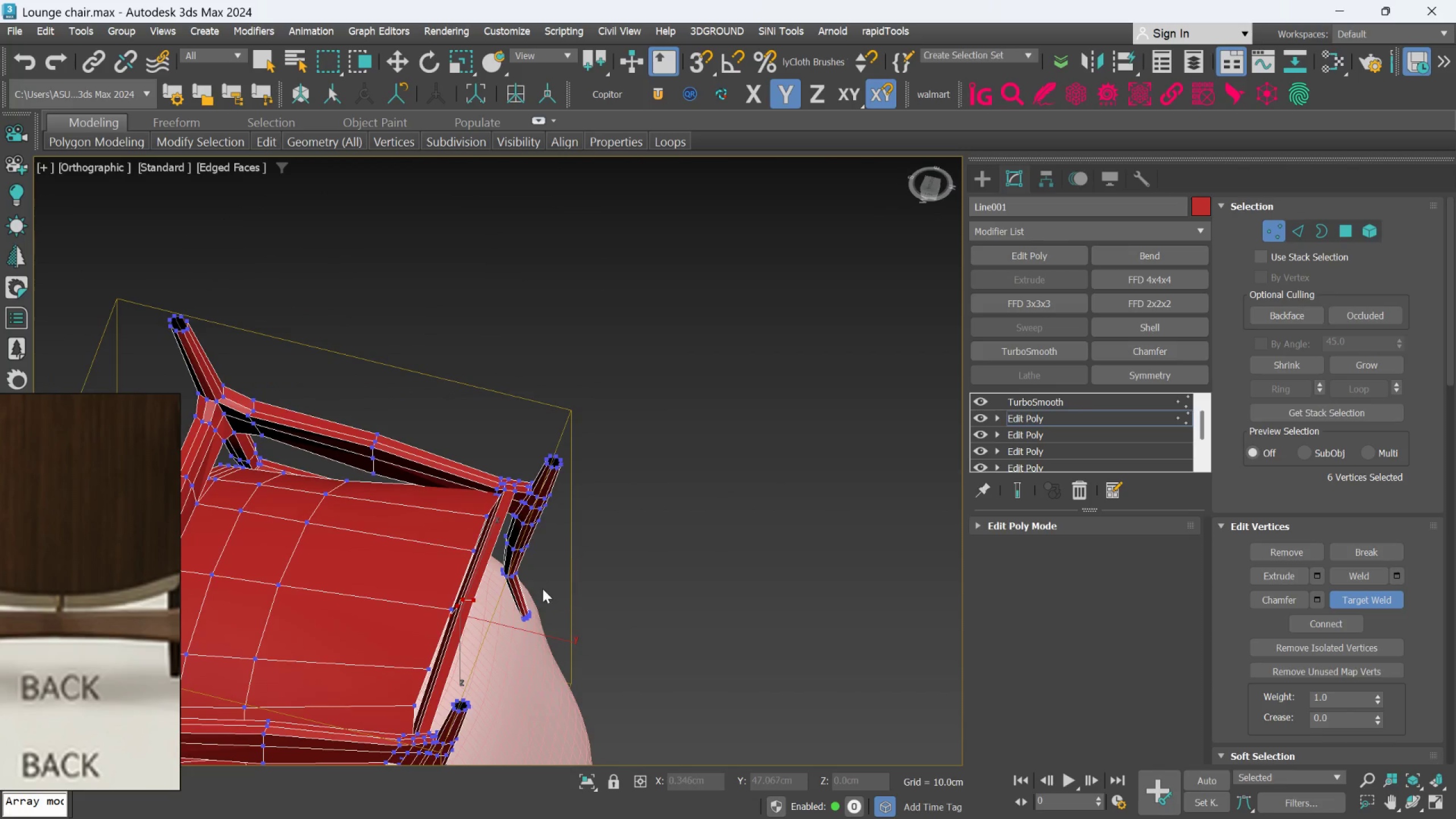 
key(Alt+AltLeft)
 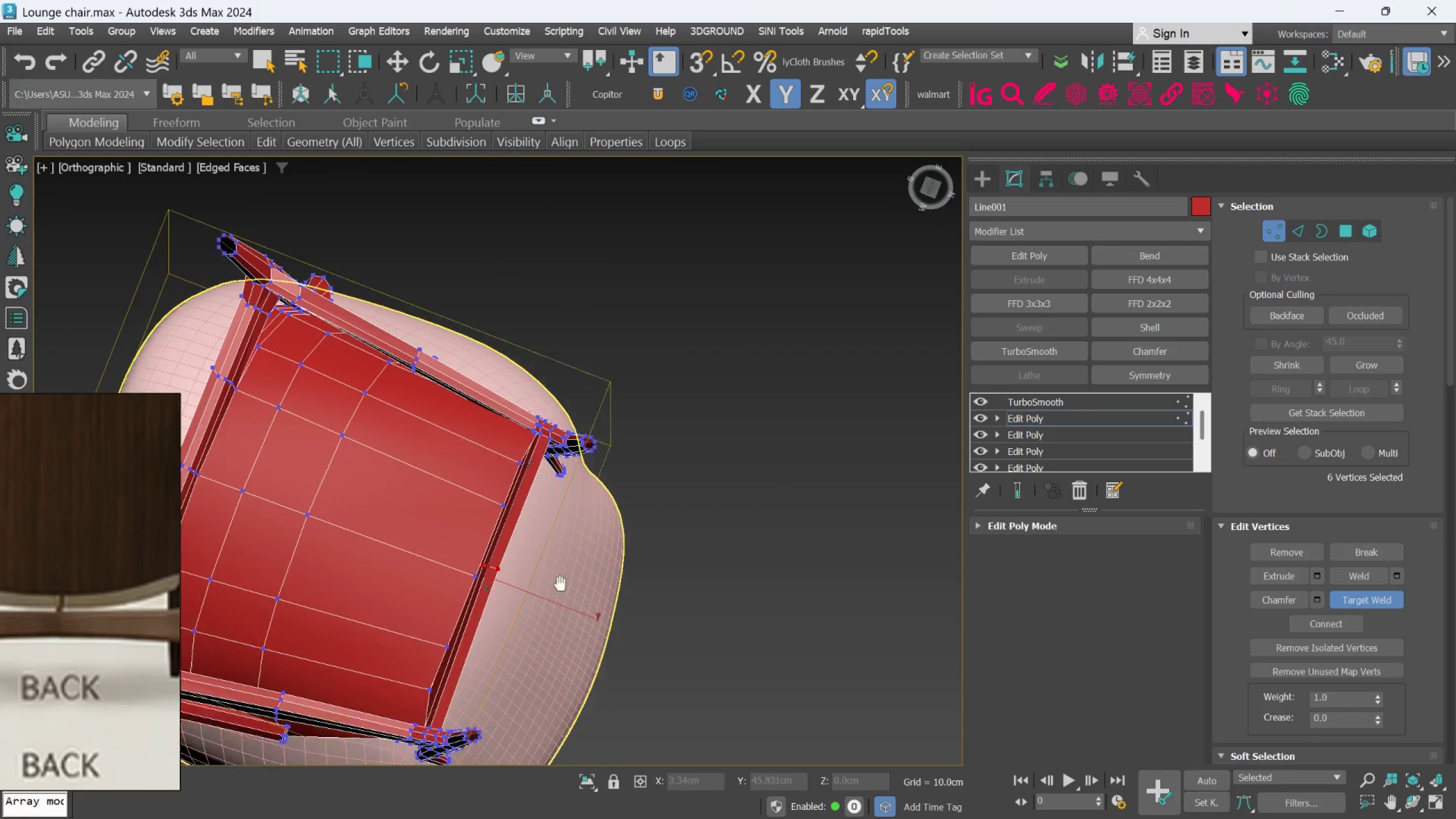 
key(Alt+AltLeft)
 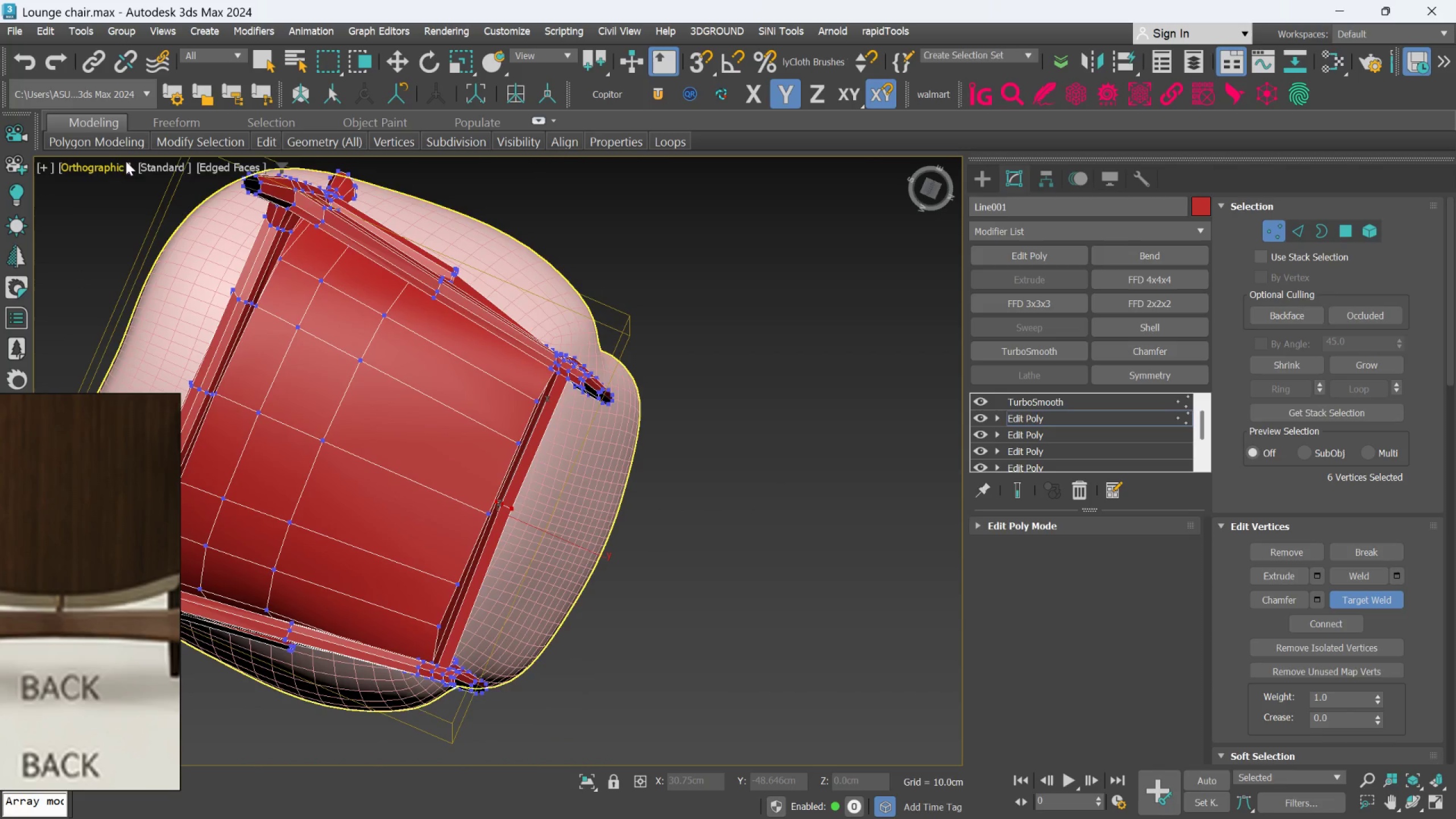 
left_click([107, 171])
 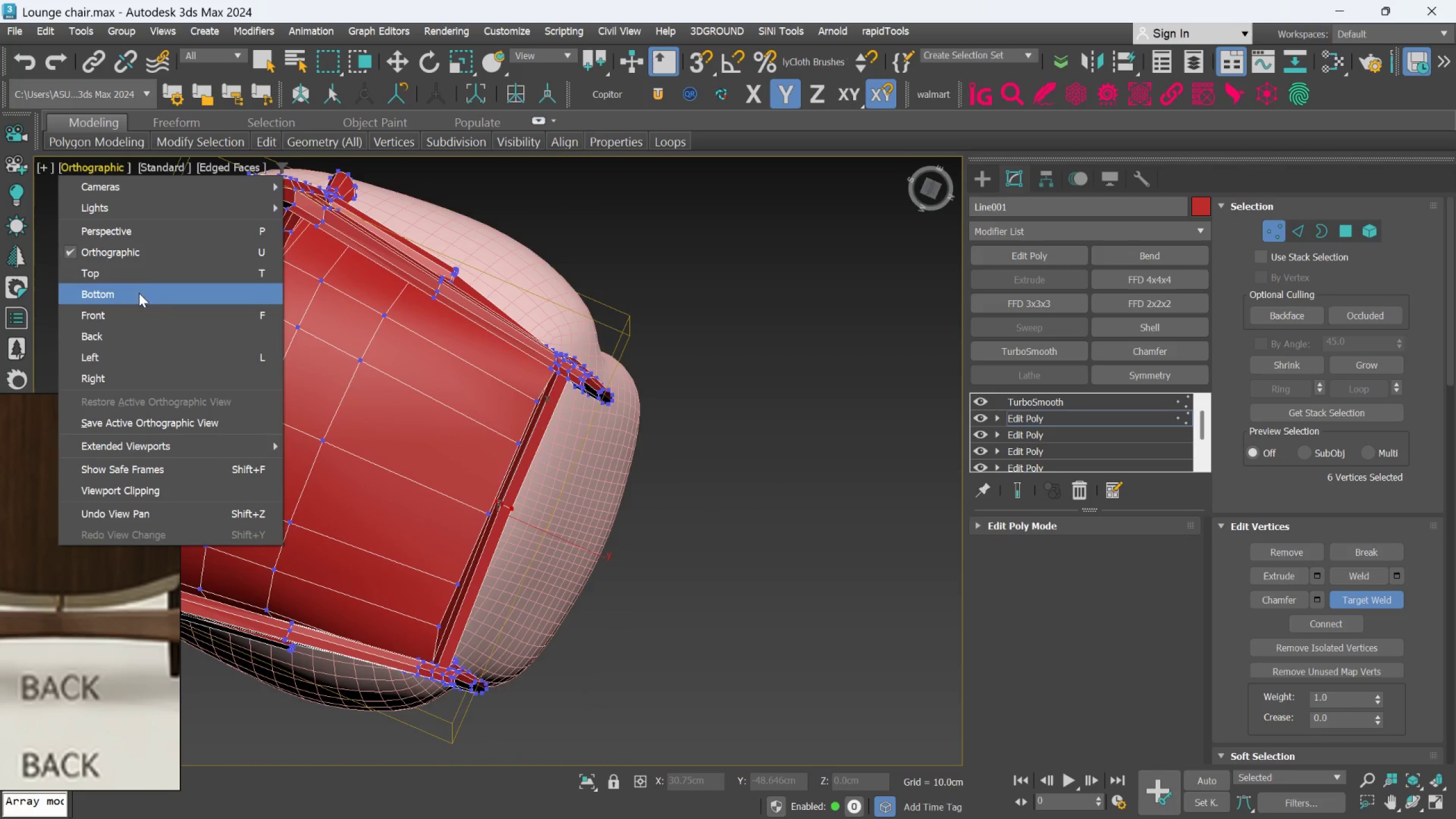 
left_click_drag(start_coordinate=[135, 285], to_coordinate=[135, 289])
 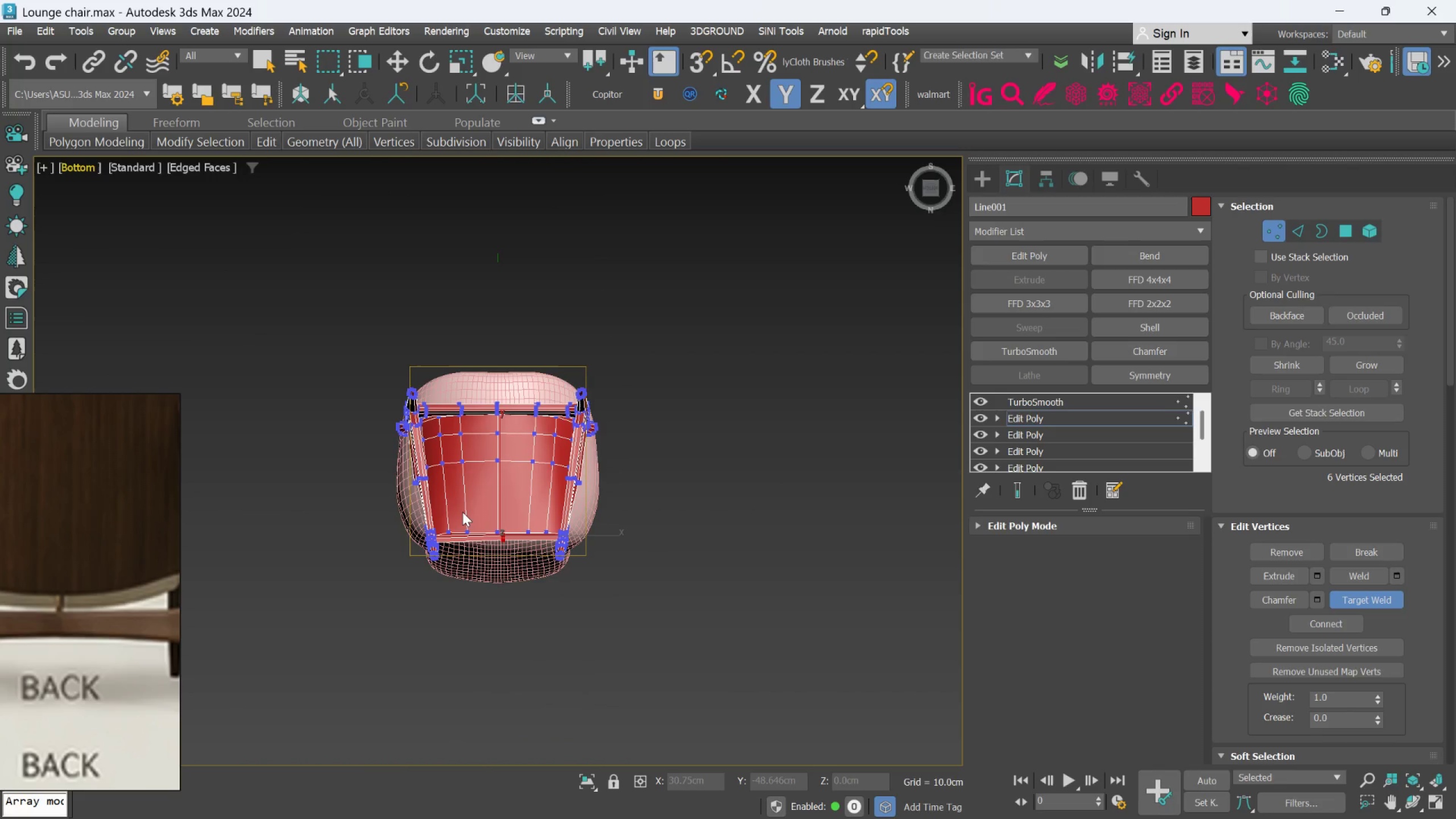 
key(Alt+AltLeft)
 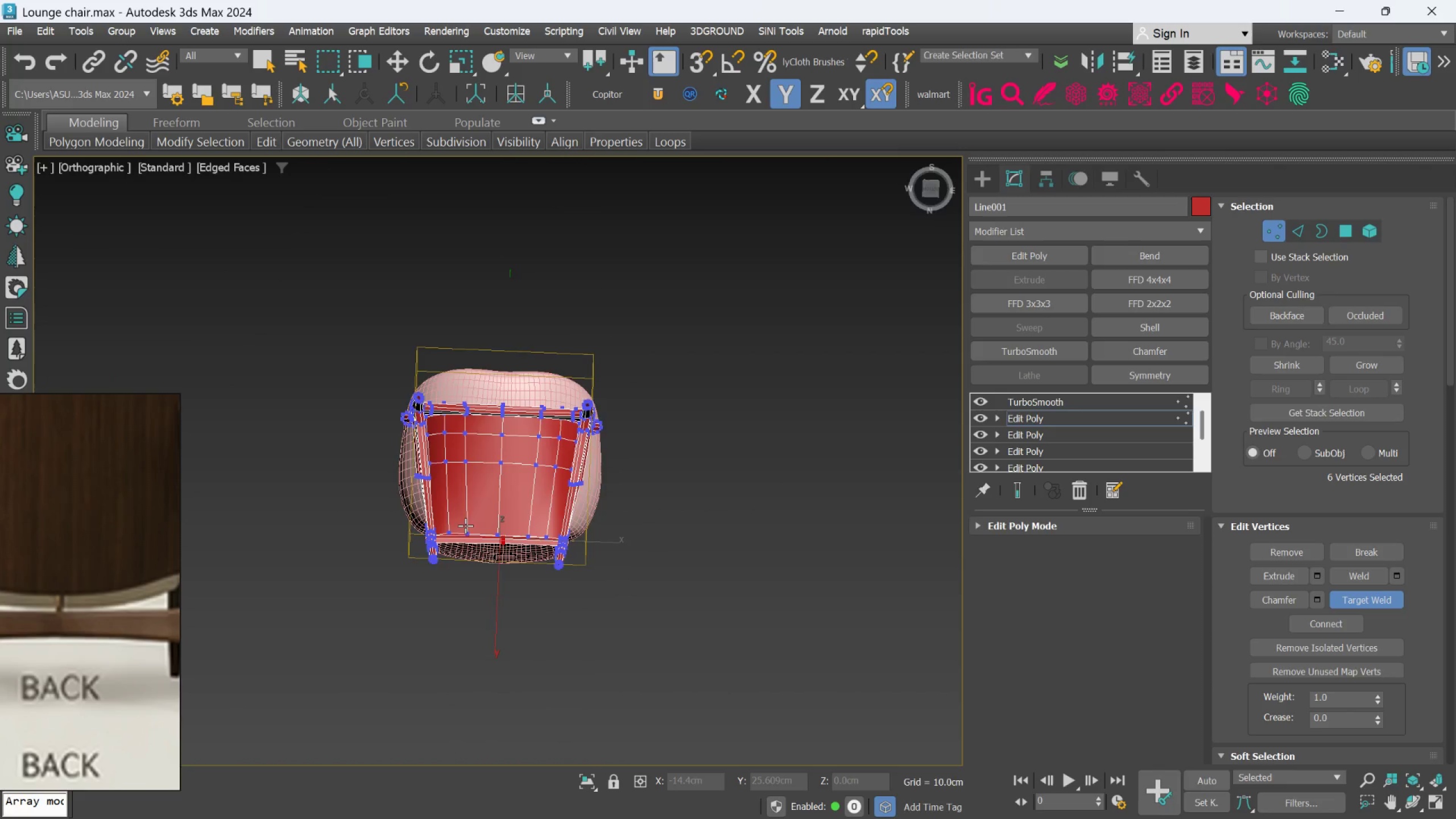 
scroll: coordinate [390, 615], scroll_direction: up, amount: 6.0
 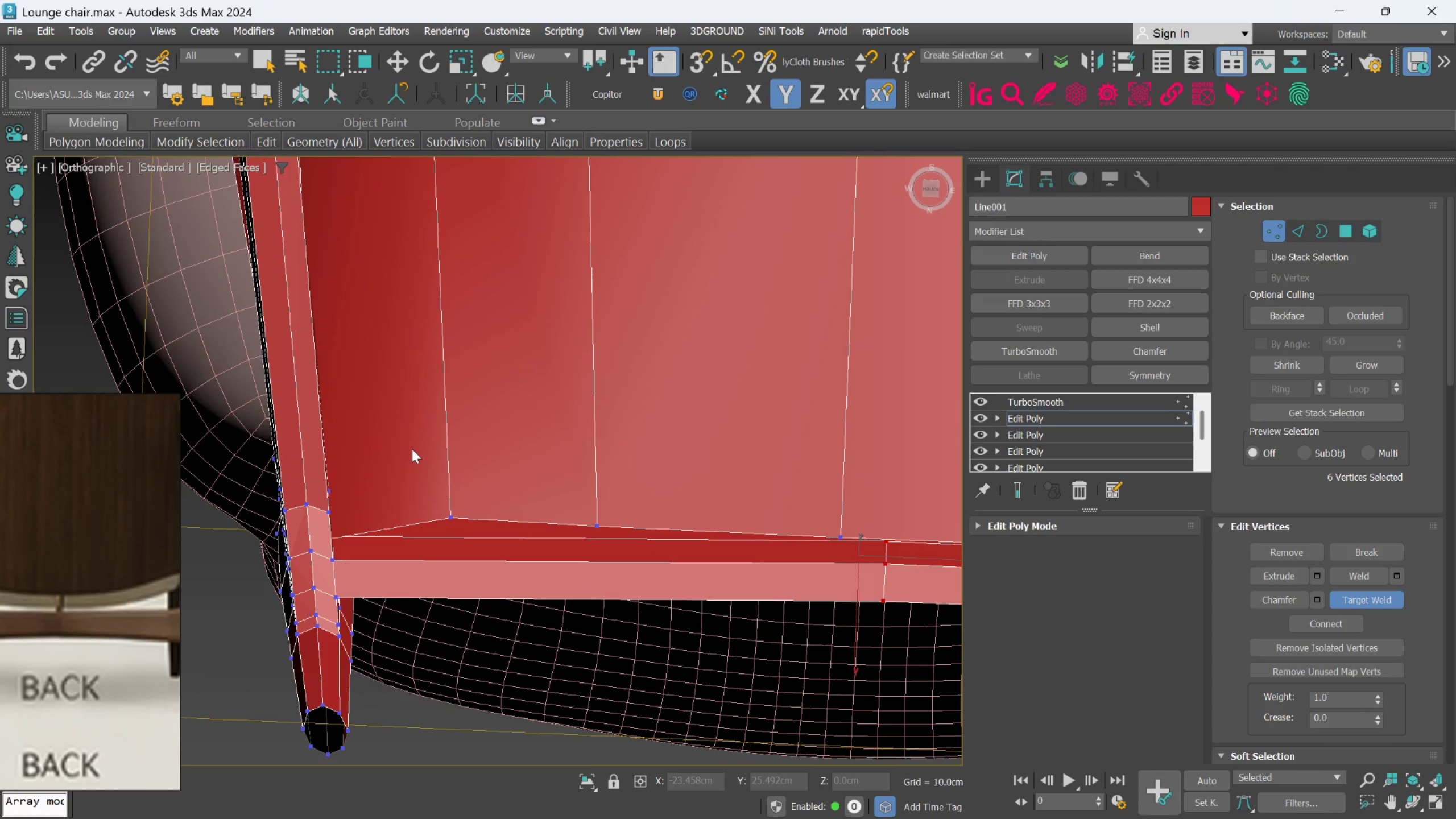 
left_click([421, 462])
 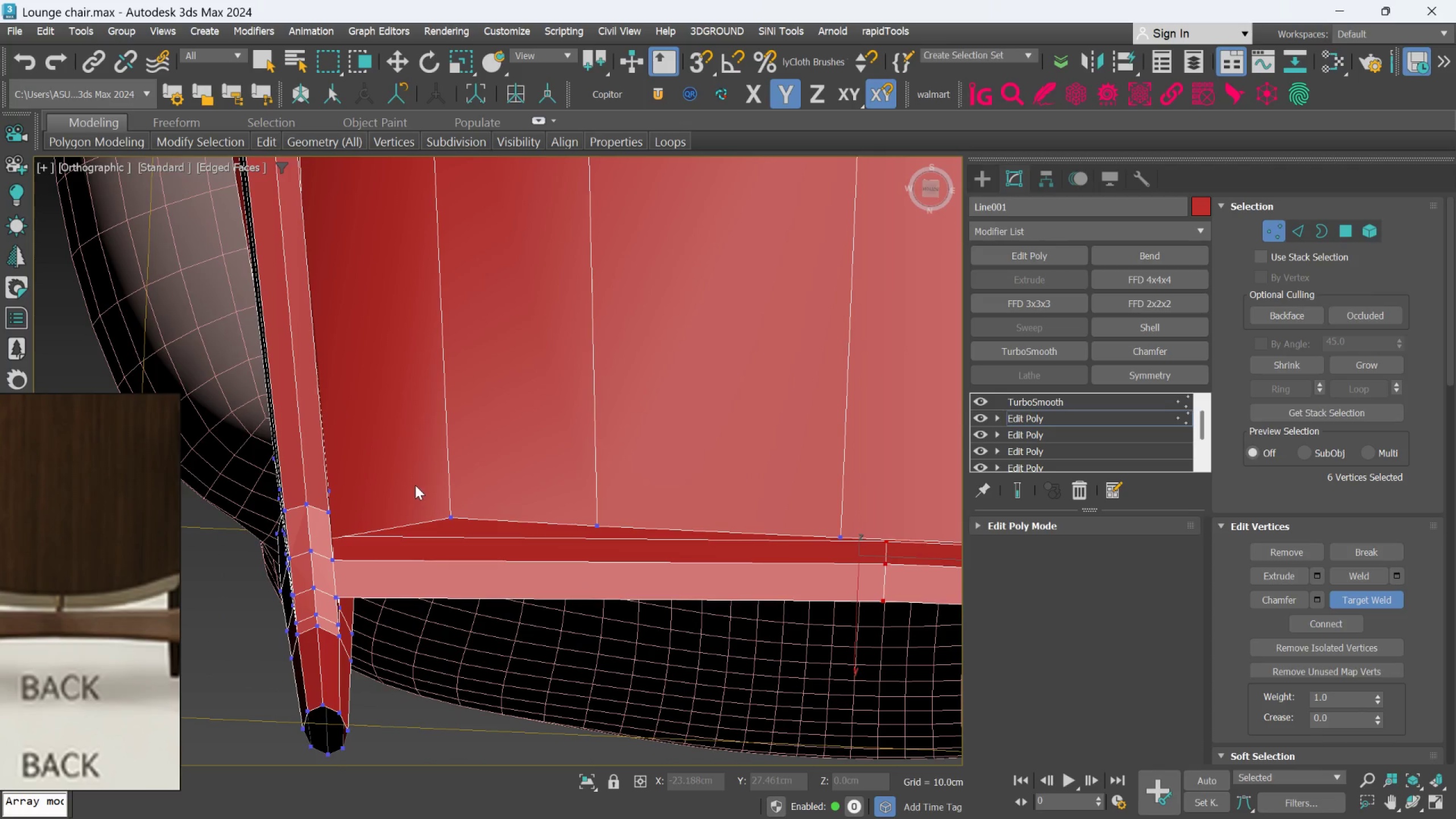 
left_click_drag(start_coordinate=[415, 488], to_coordinate=[470, 545])
 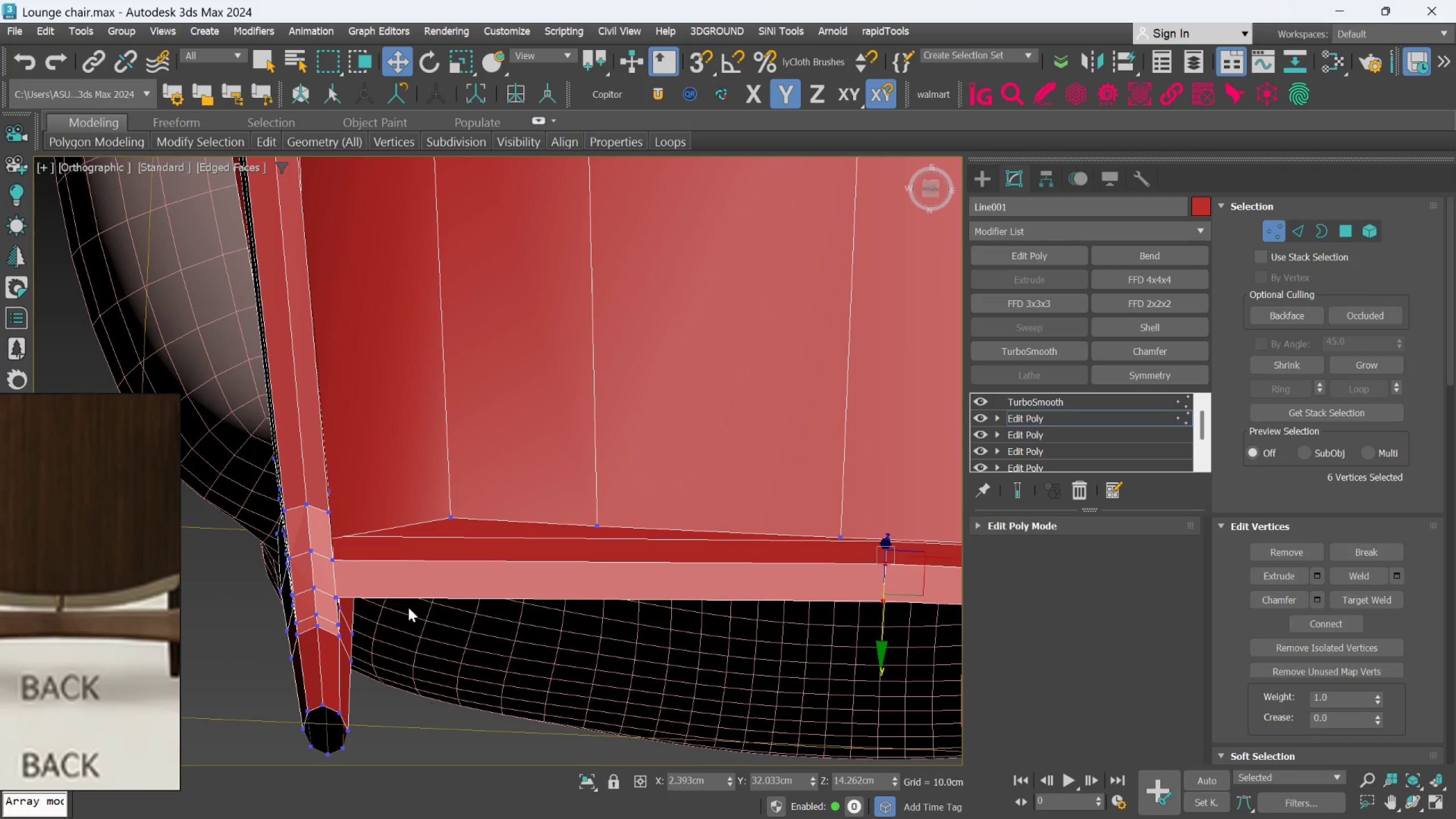 
left_click_drag(start_coordinate=[420, 471], to_coordinate=[482, 554])
 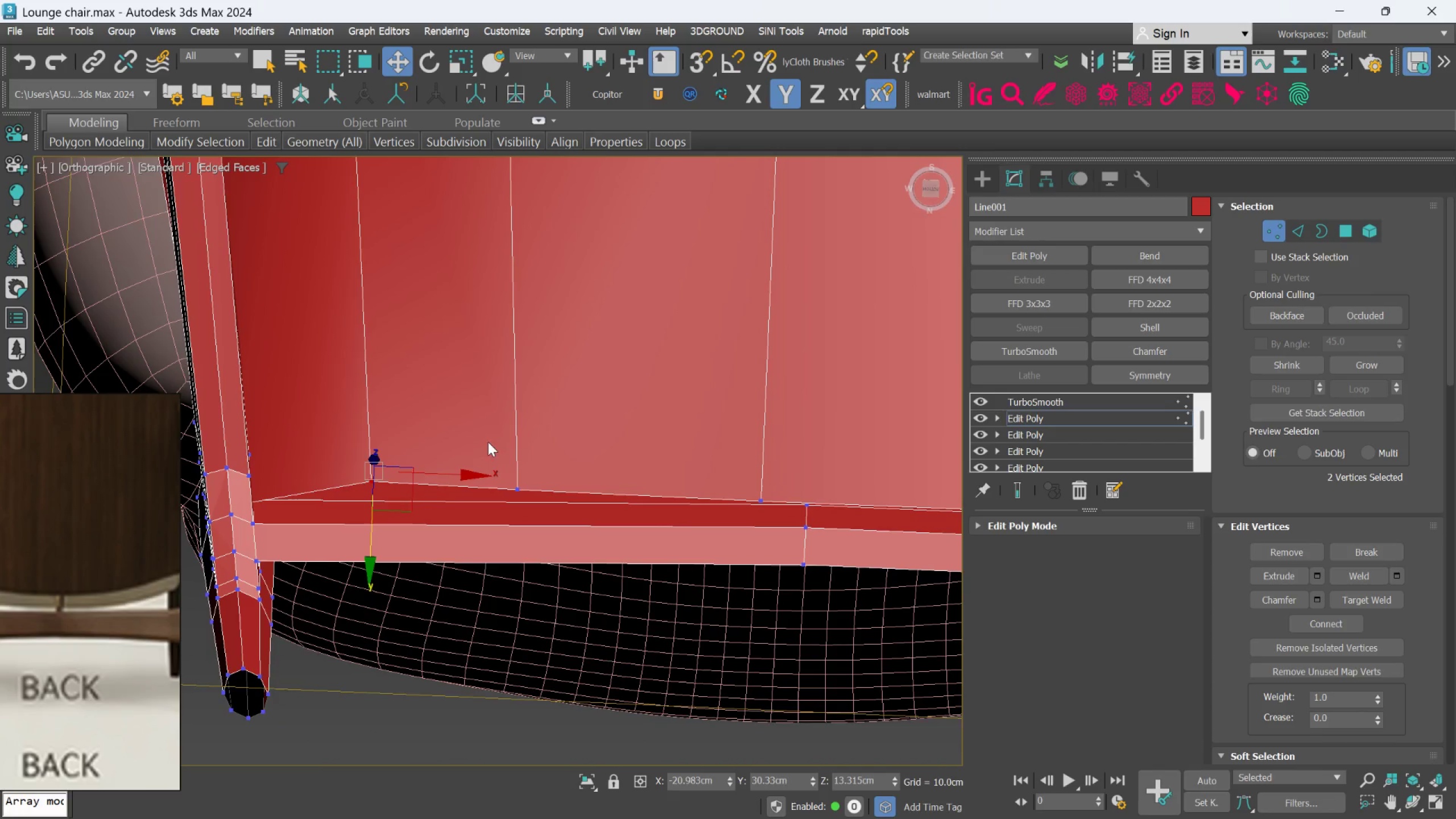 
hold_key(key=ControlLeft, duration=0.55)
left_click_drag(start_coordinate=[475, 448], to_coordinate=[551, 511])
 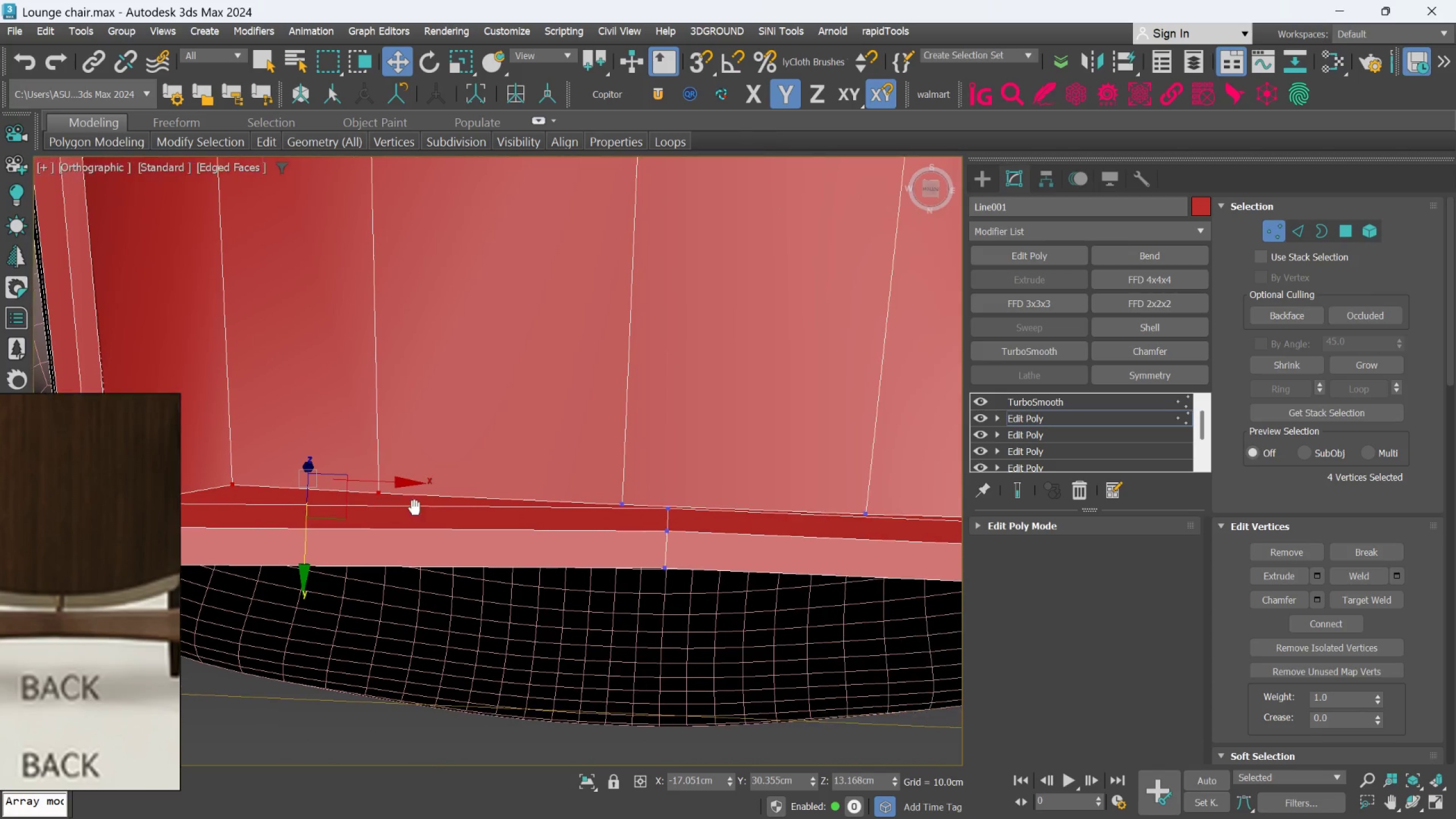 
hold_key(key=ControlLeft, duration=0.77)
left_click_drag(start_coordinate=[558, 458], to_coordinate=[638, 519])
 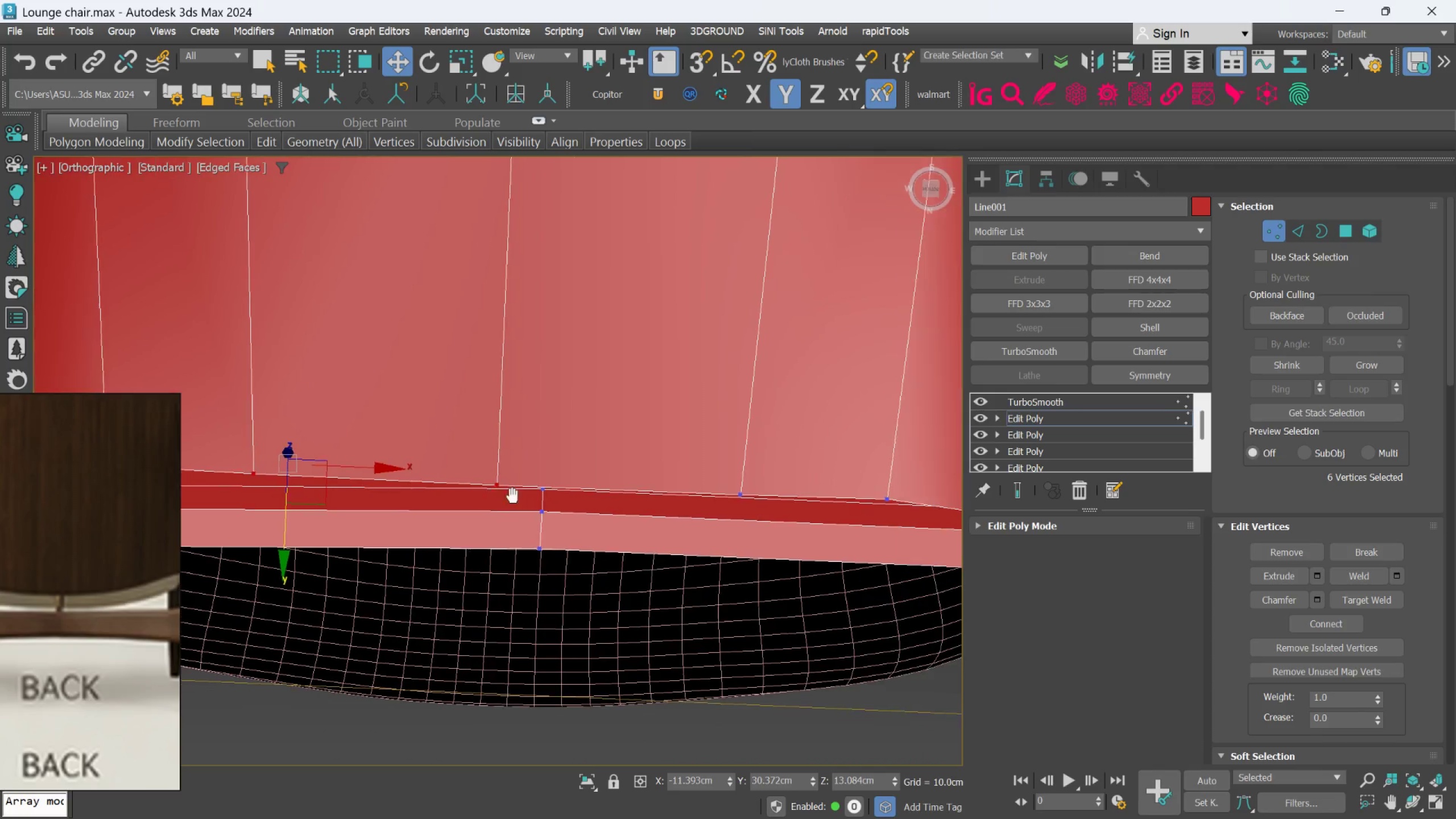 
hold_key(key=ControlLeft, duration=1.0)
left_click_drag(start_coordinate=[721, 444], to_coordinate=[763, 506])
 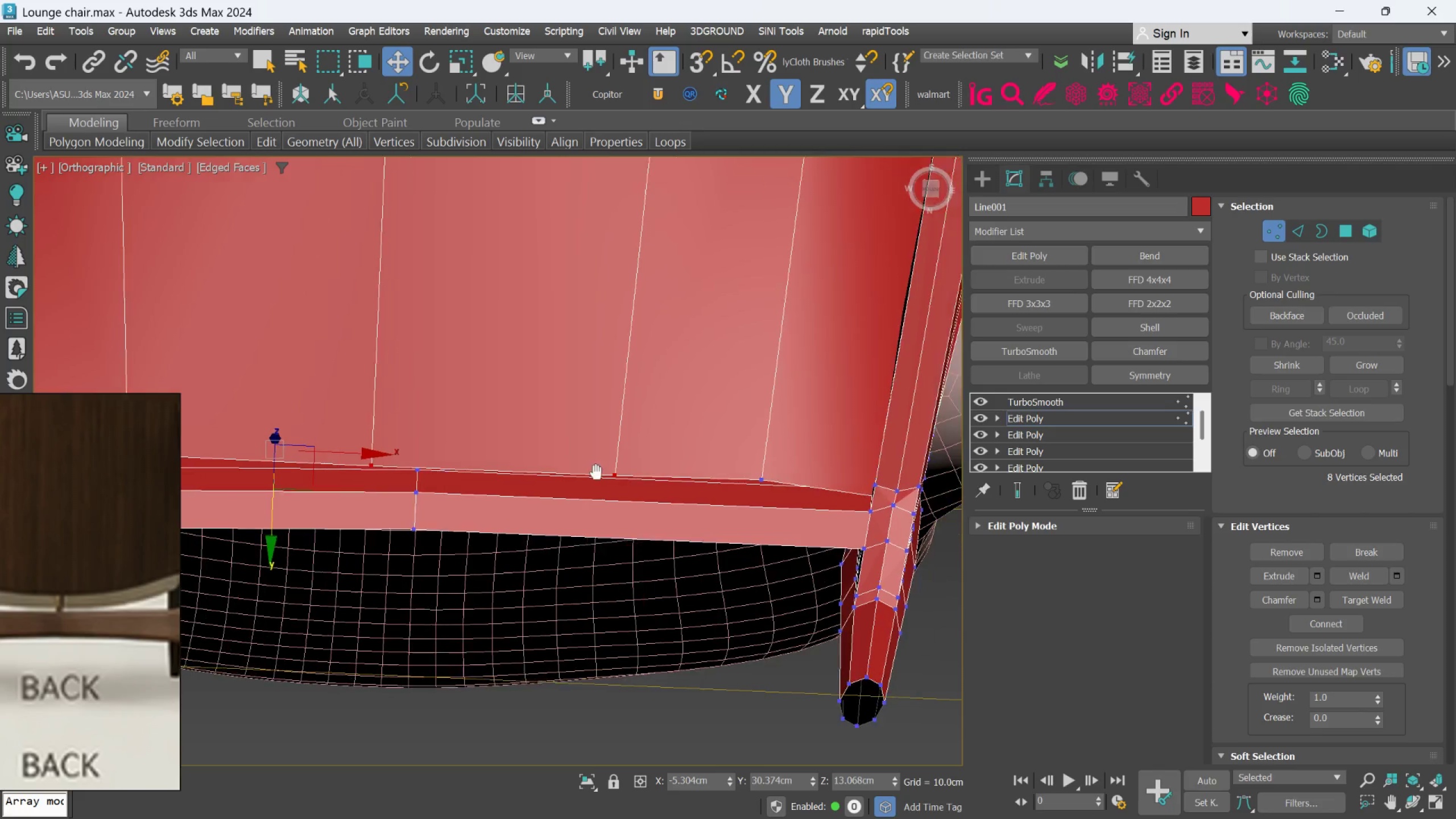 
hold_key(key=ControlLeft, duration=0.88)
left_click_drag(start_coordinate=[679, 434], to_coordinate=[777, 499])
 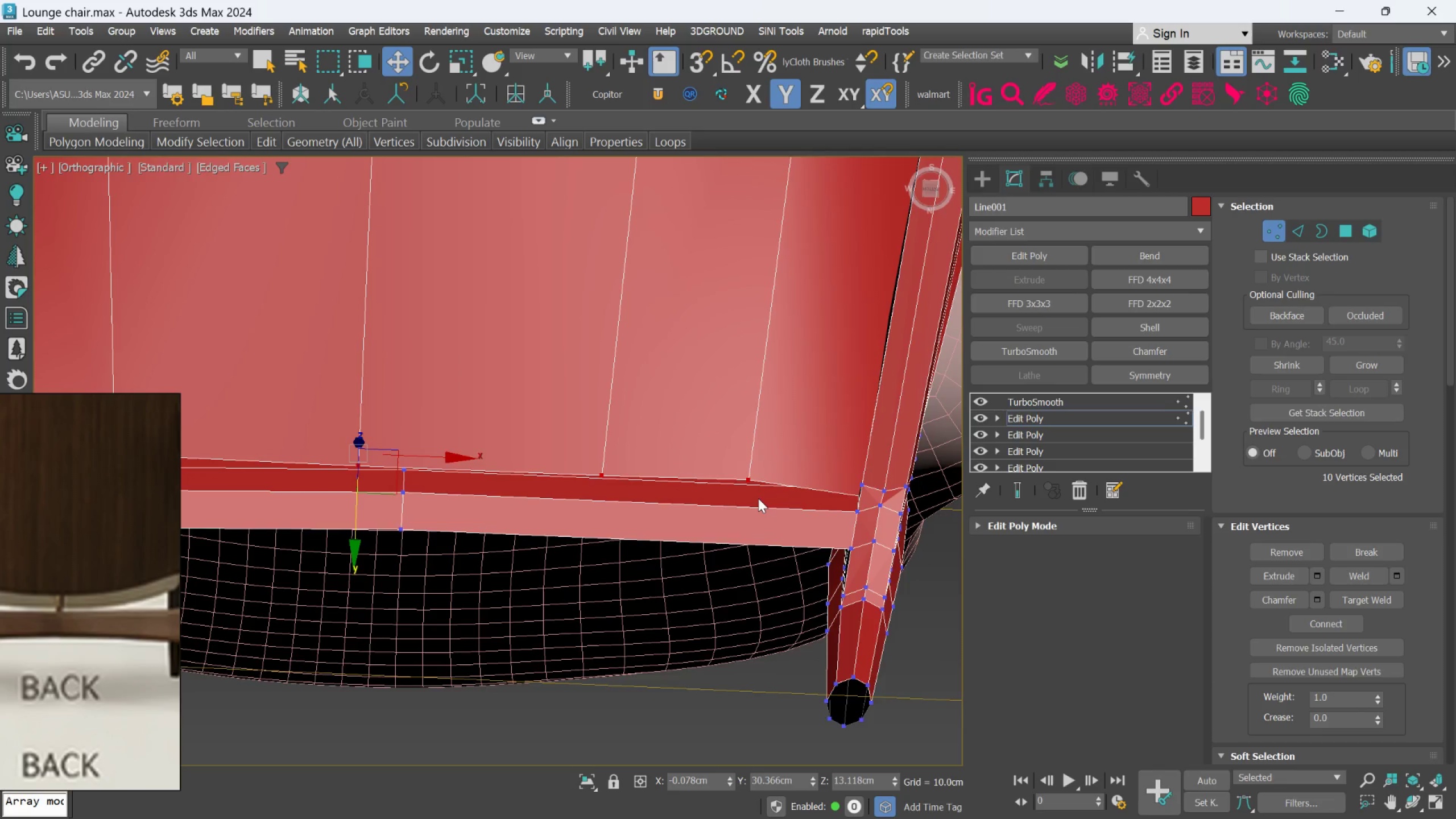 
scroll: coordinate [758, 498], scroll_direction: down, amount: 2.0
 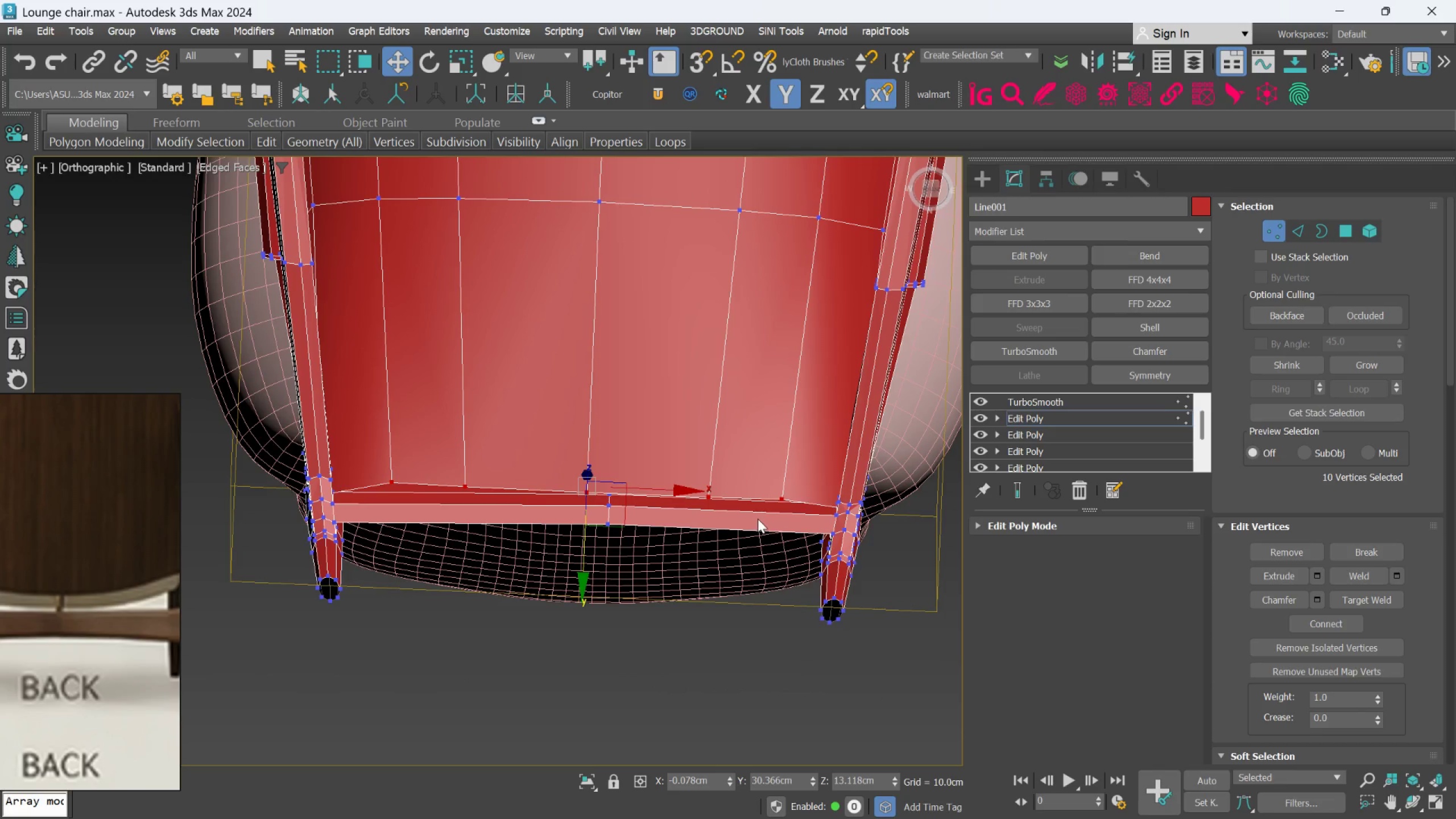 
key(W)
 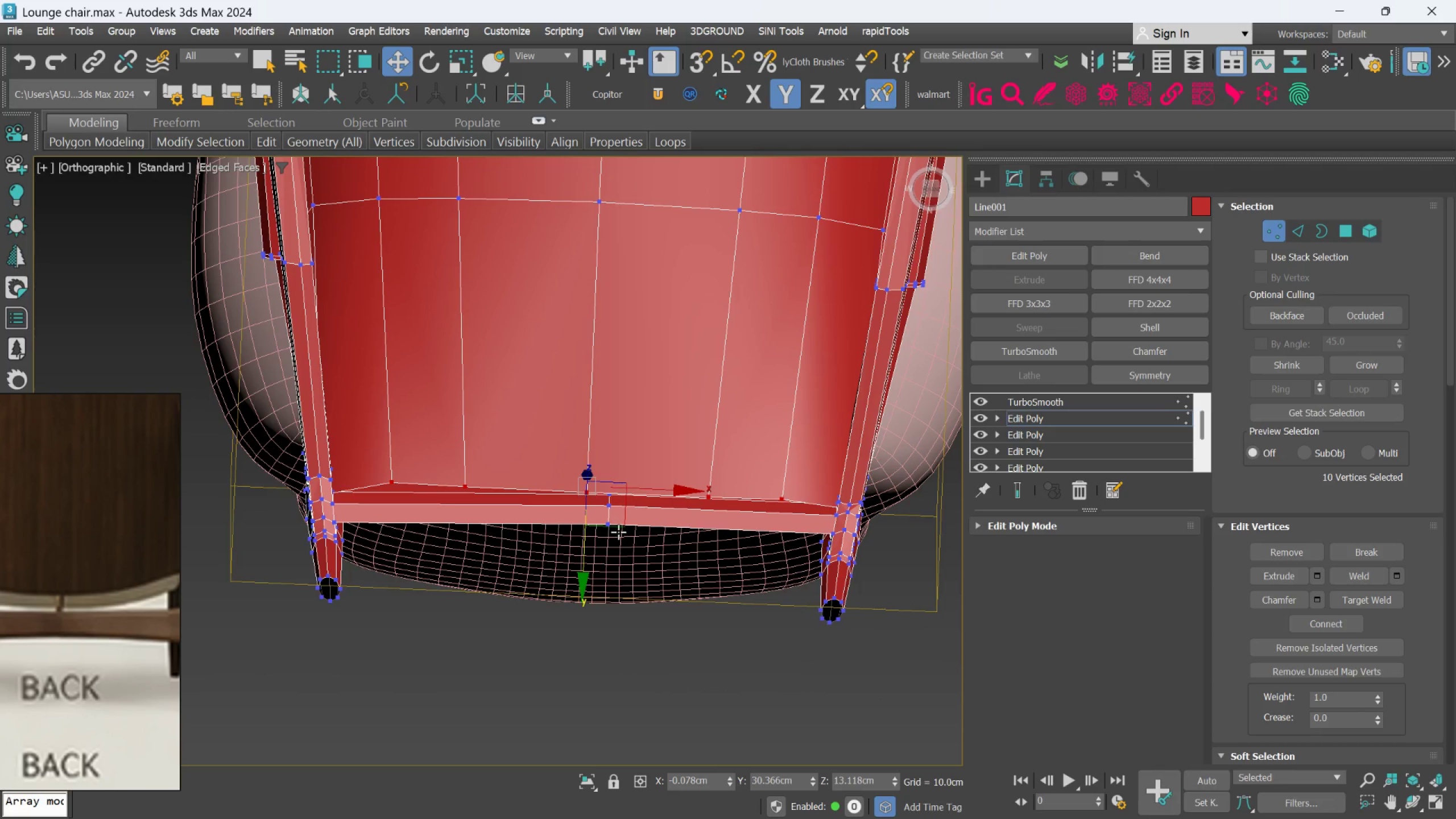 
key(R)
 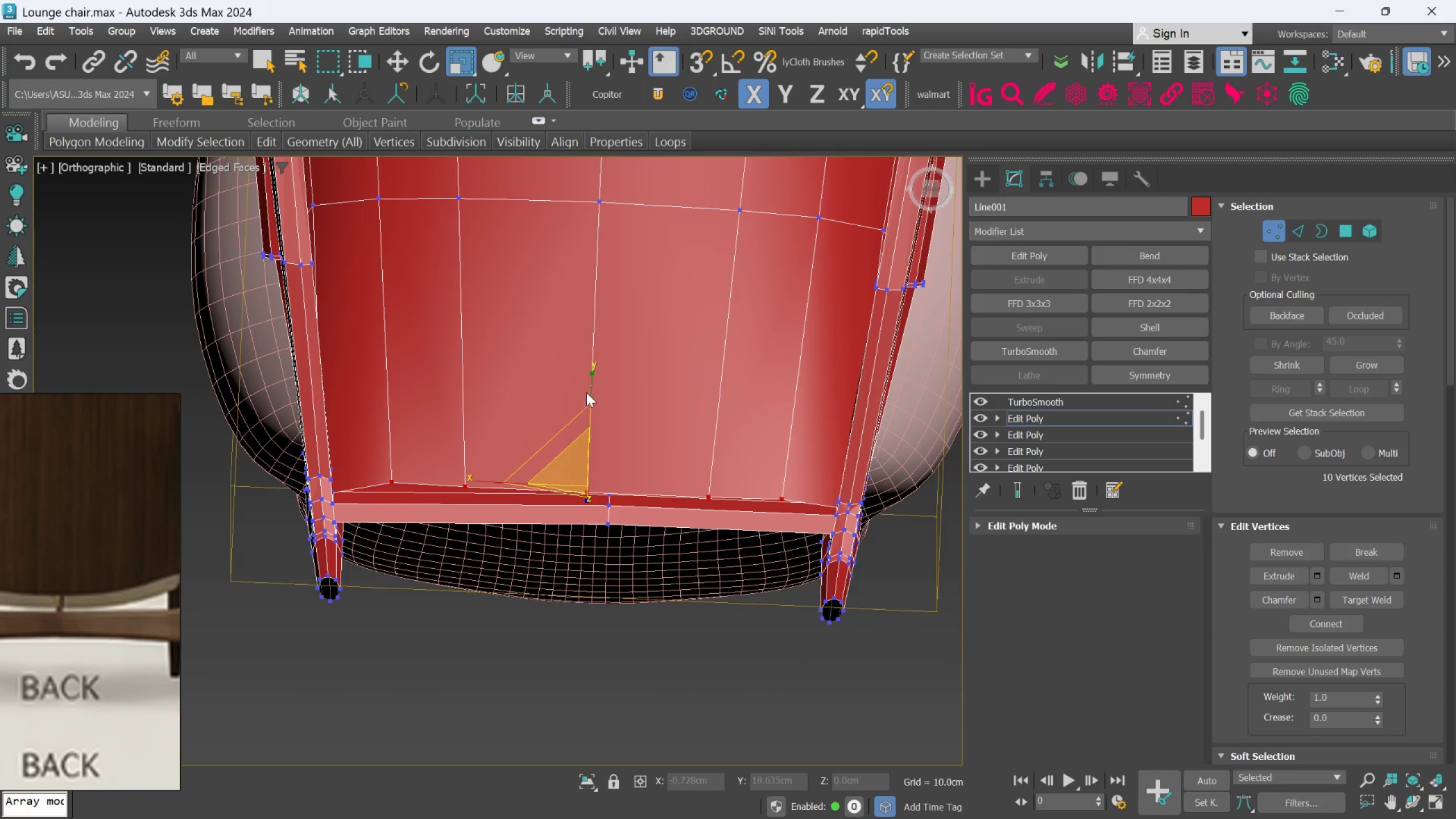 
left_click_drag(start_coordinate=[592, 384], to_coordinate=[548, 632])
 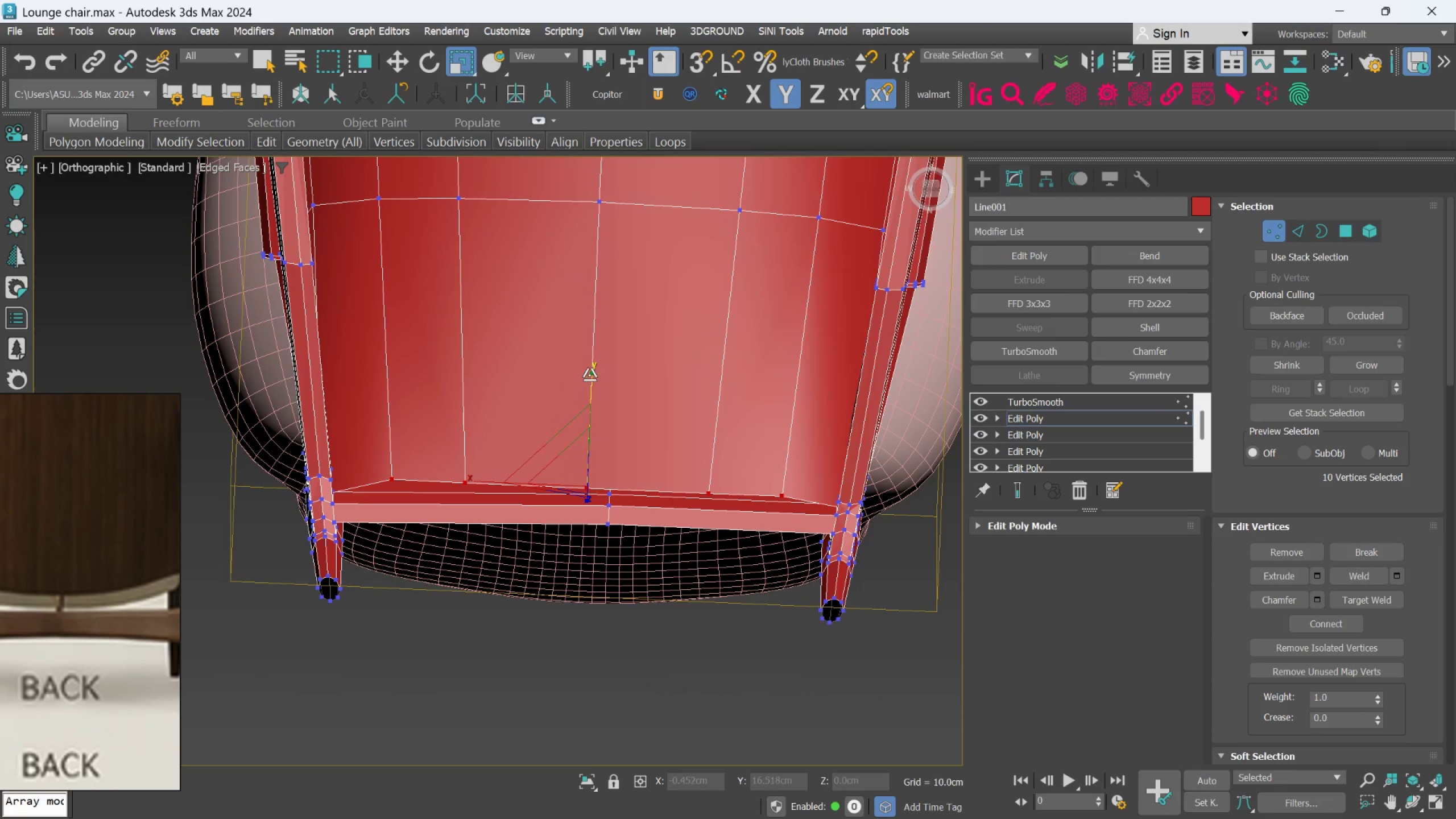 
left_click_drag(start_coordinate=[589, 375], to_coordinate=[519, 690])
 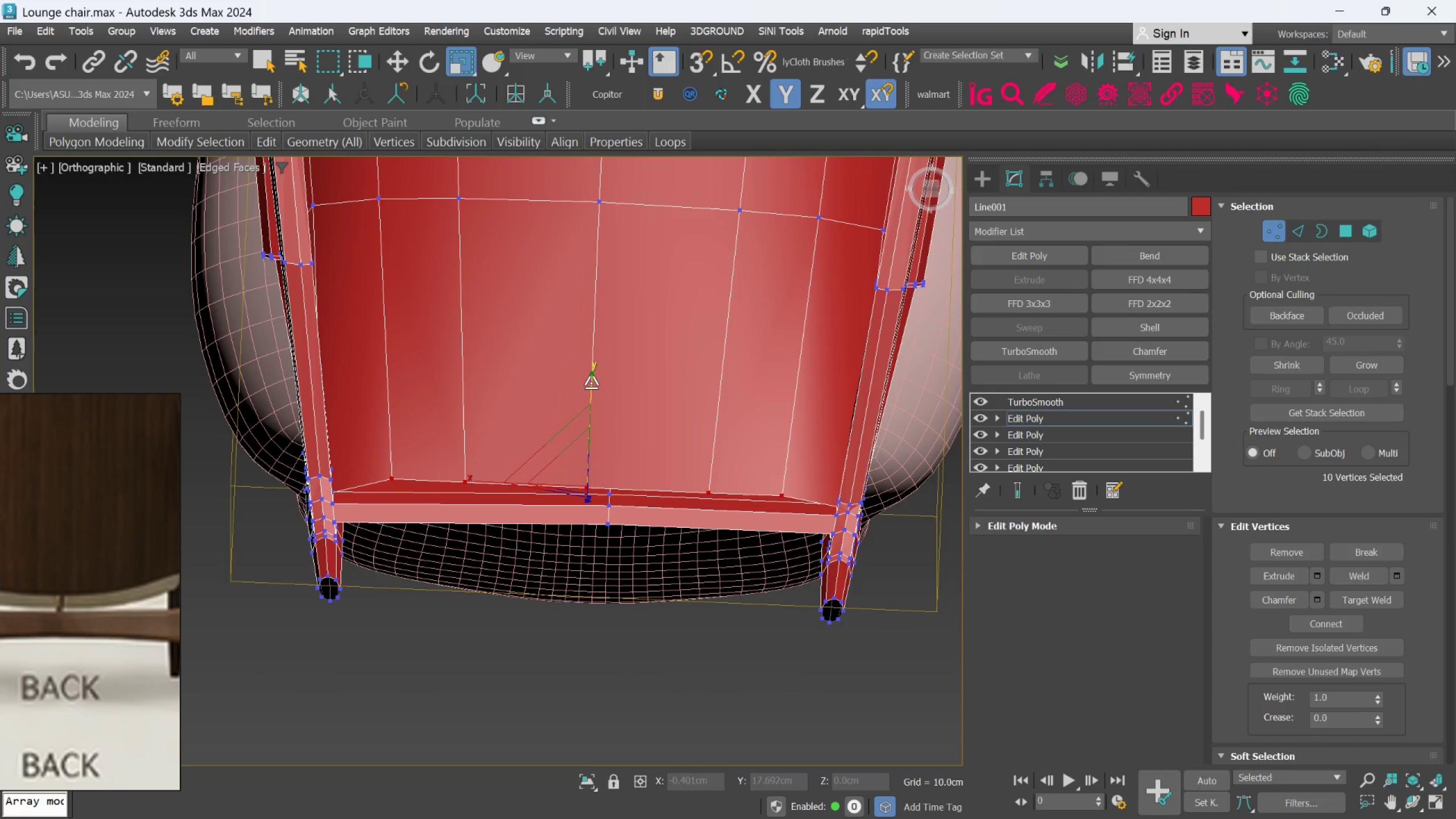 
left_click_drag(start_coordinate=[593, 380], to_coordinate=[560, 604])
 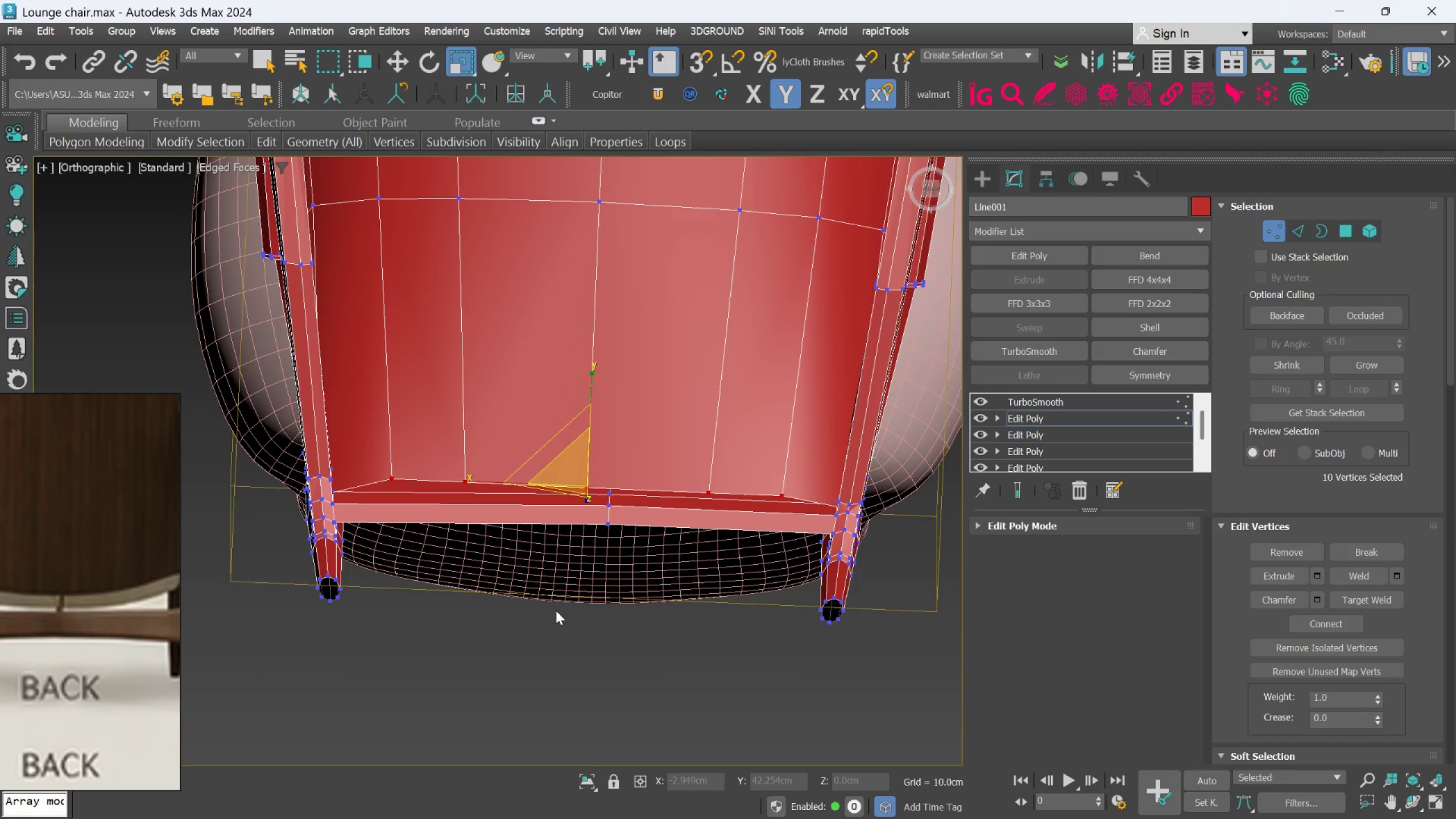 
key(W)
 